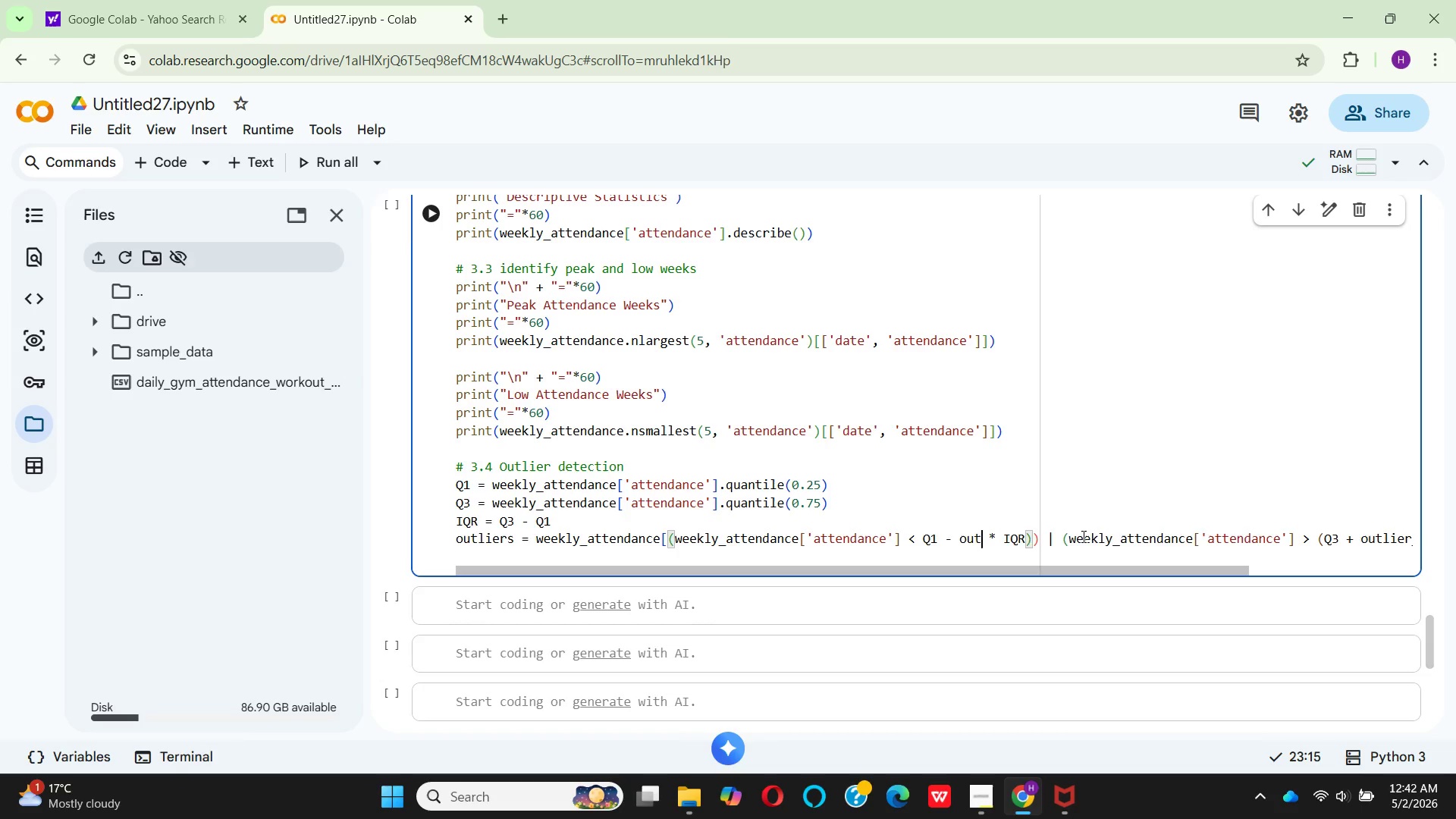 
key(Backspace)
 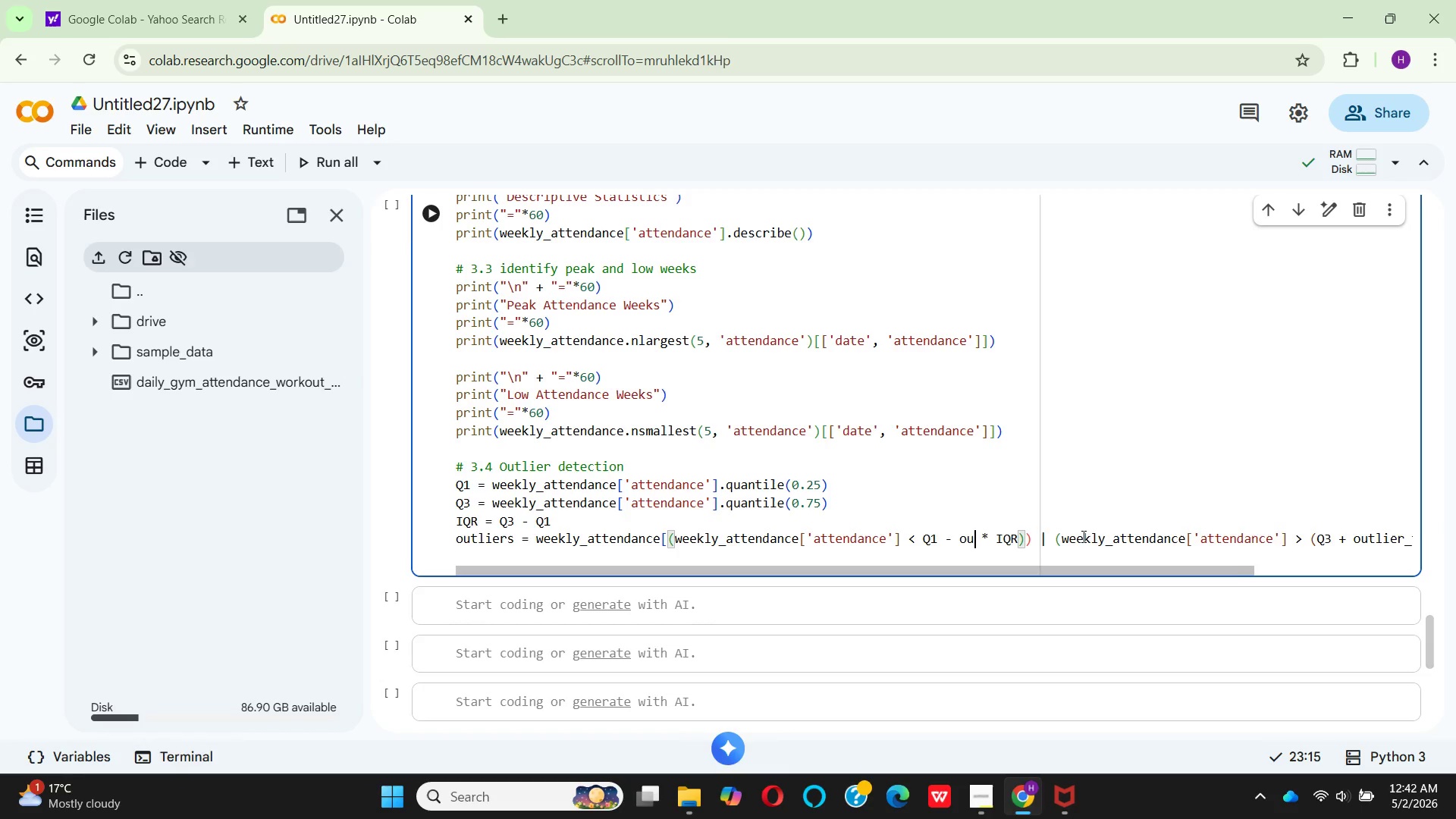 
key(Backspace)
 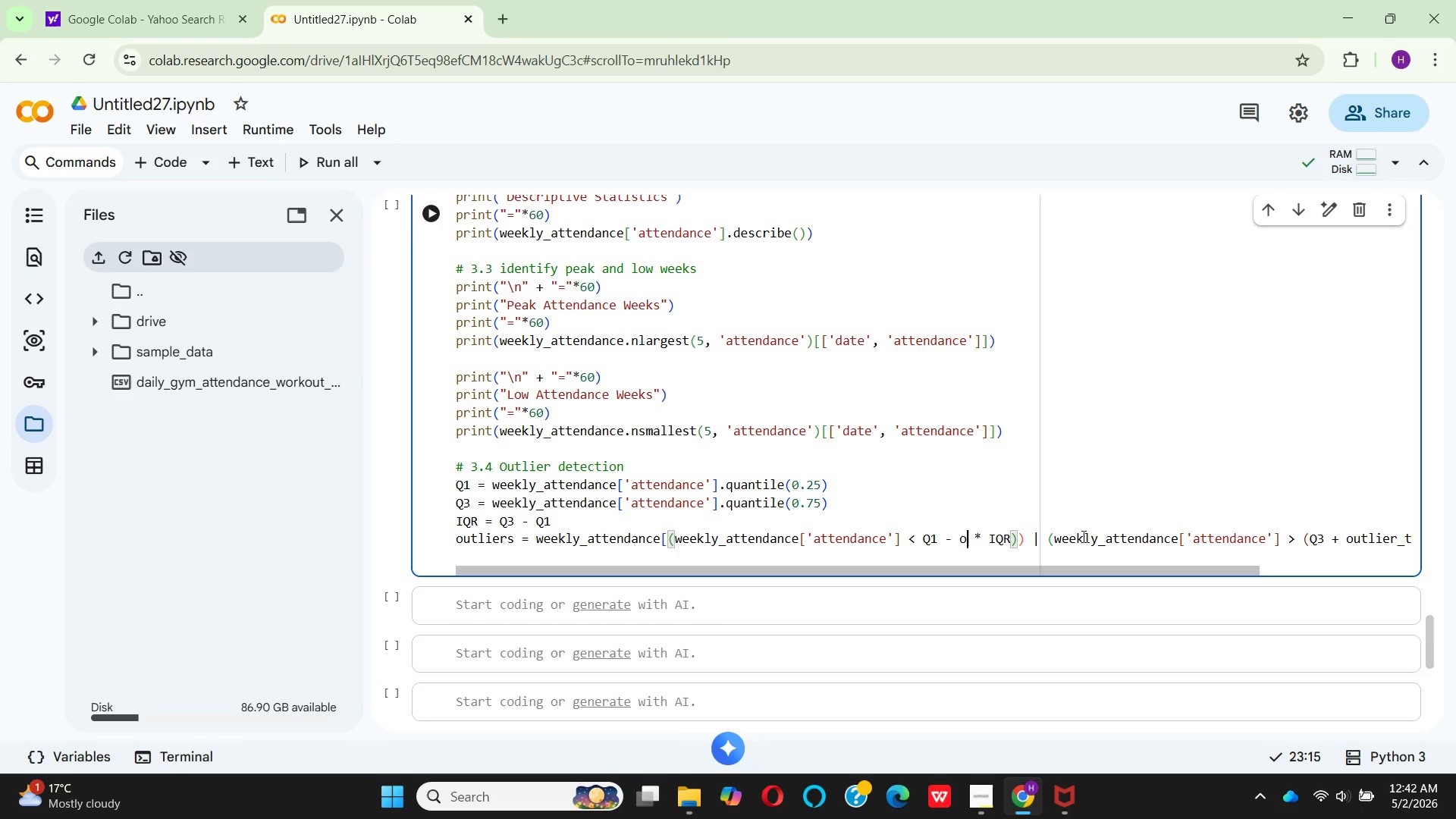 
key(Backspace)
 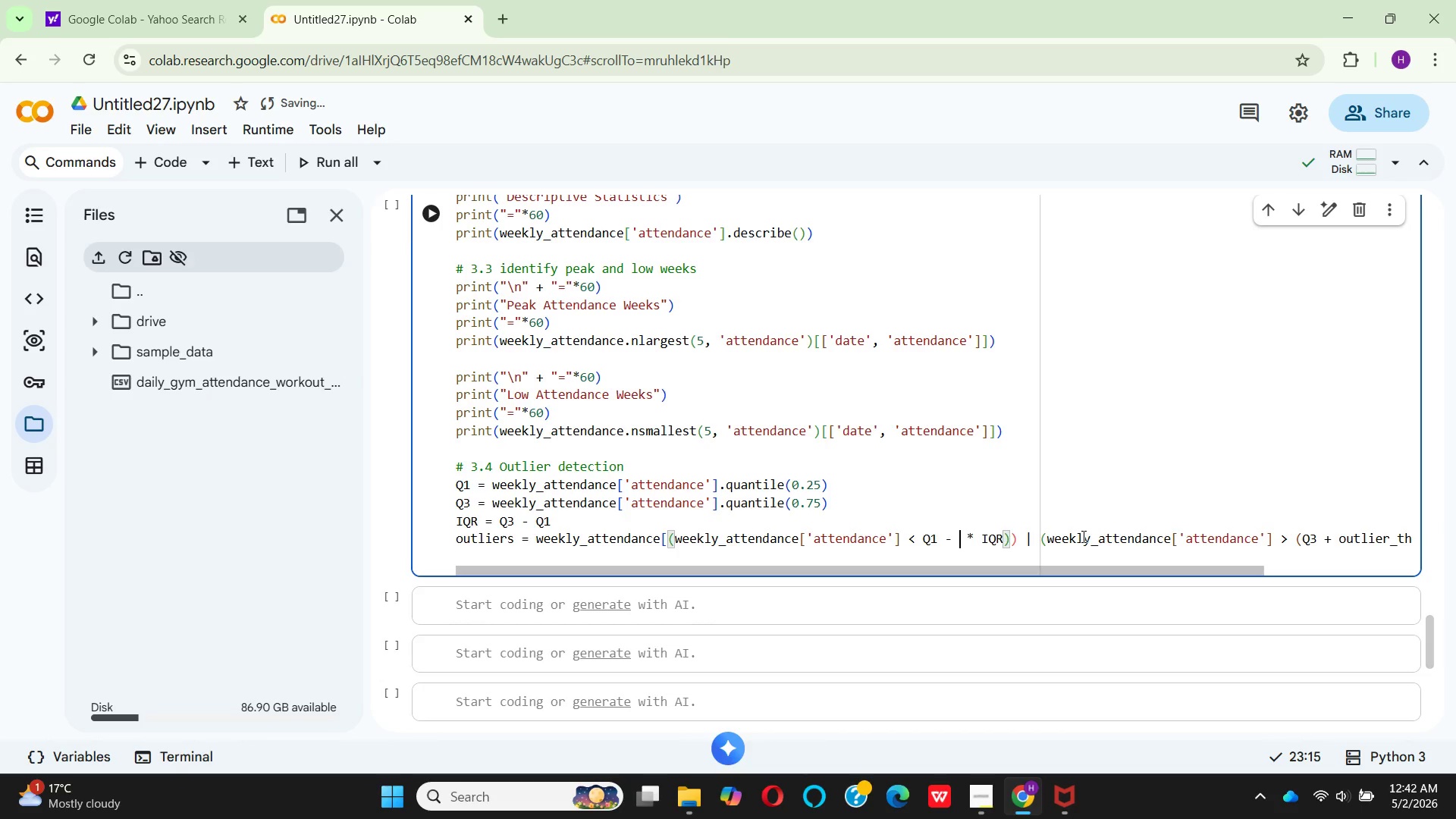 
key(1)
 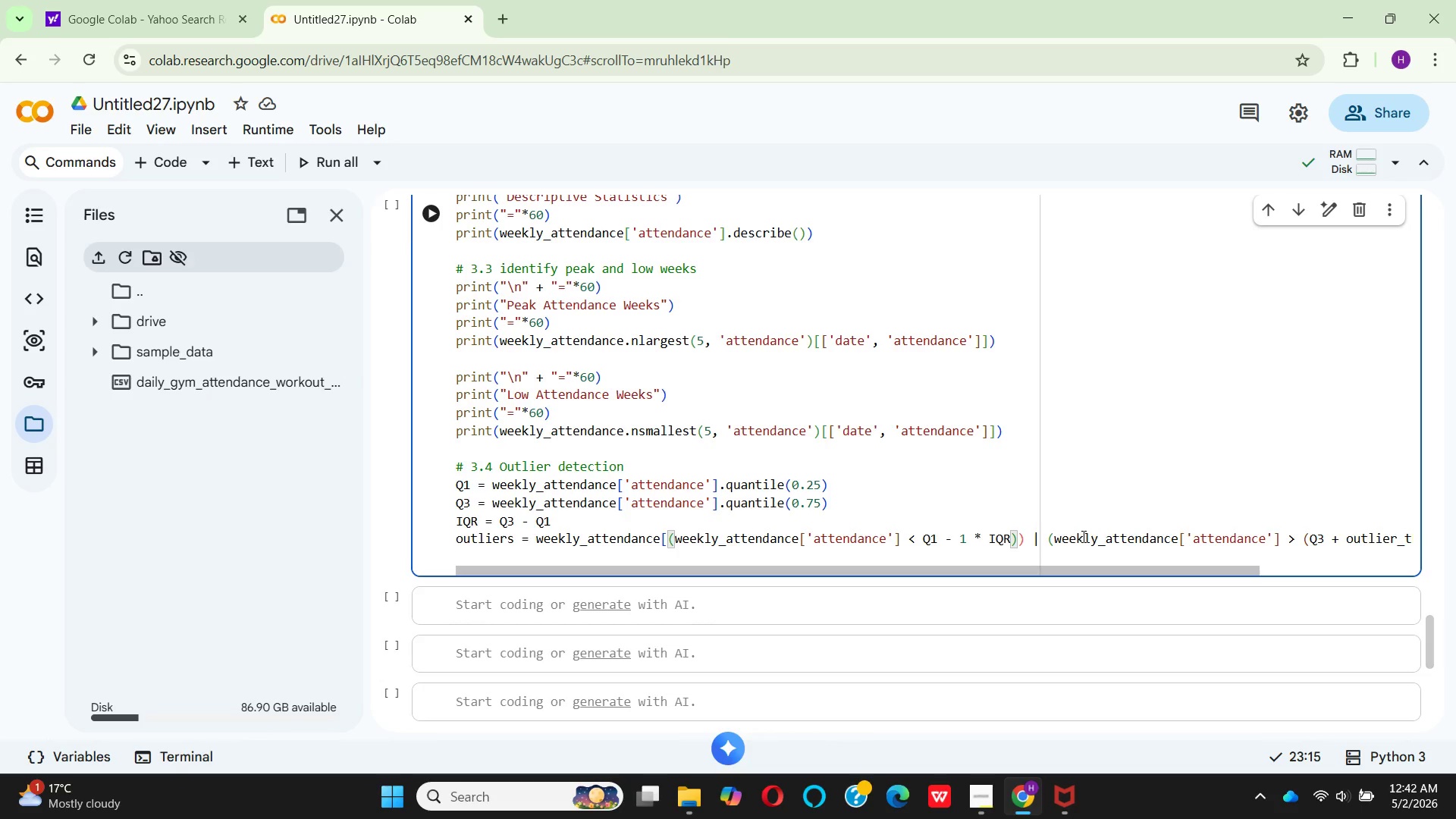 
key(Period)
 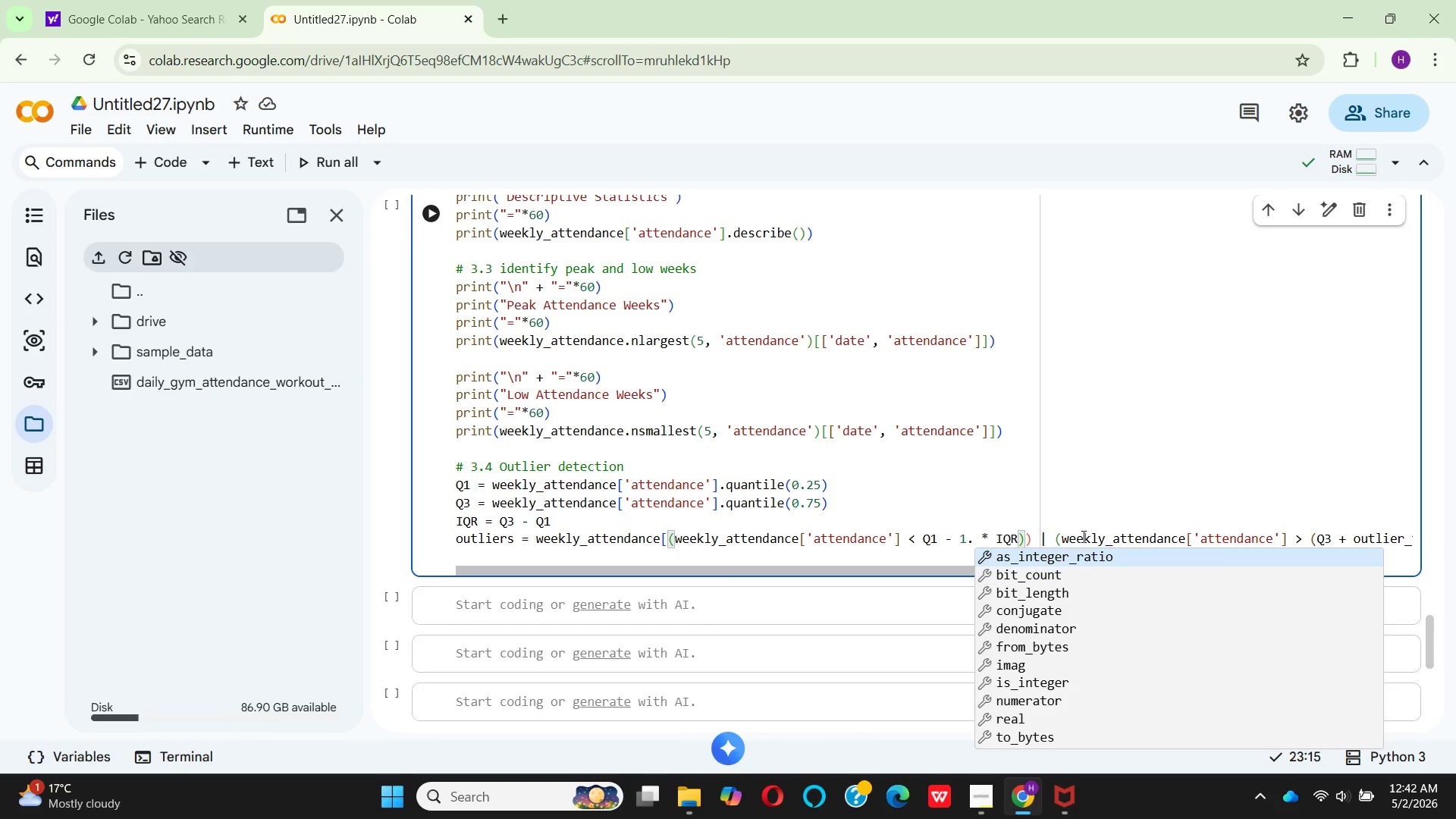 
key(5)
 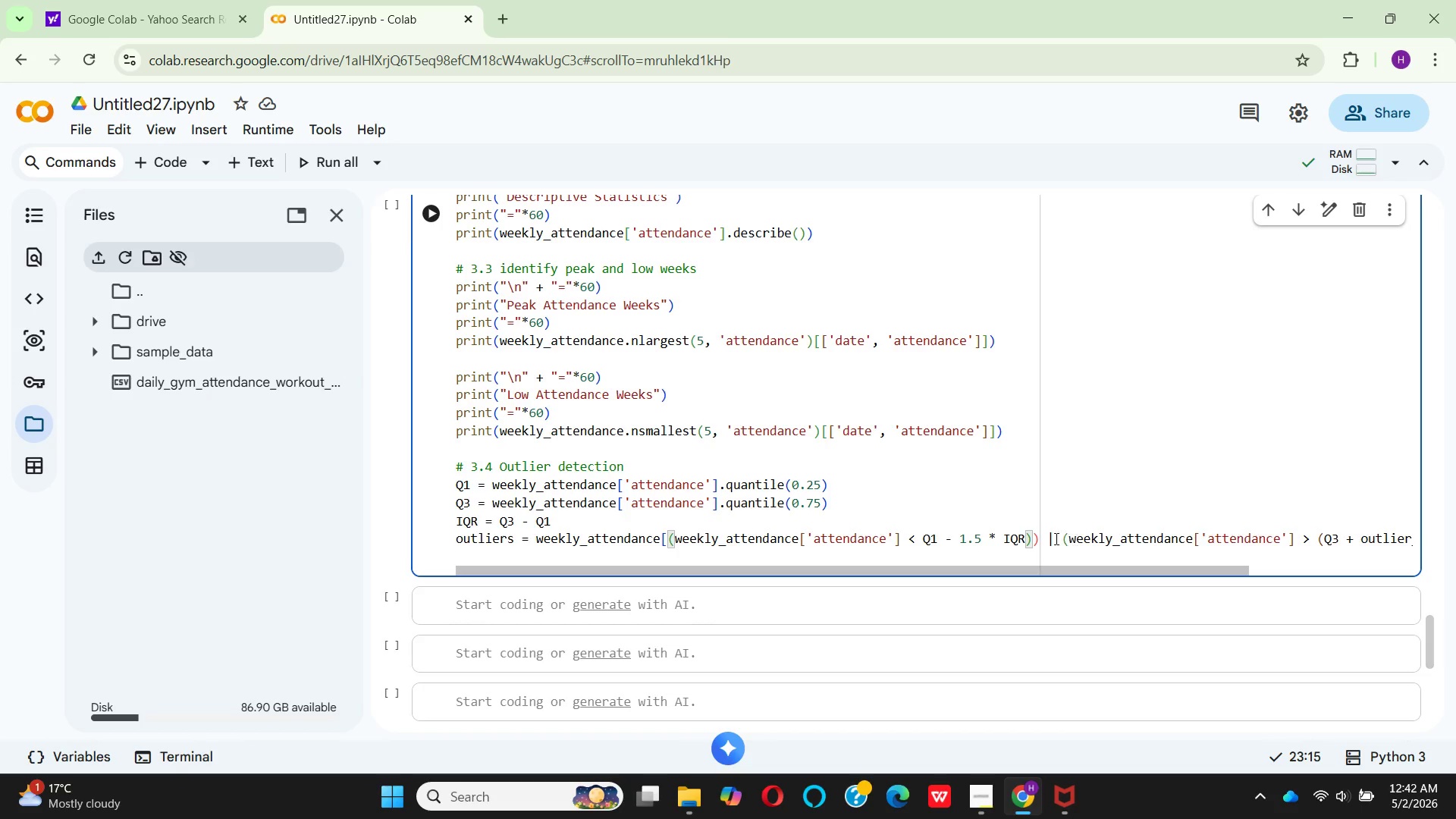 
wait(7.7)
 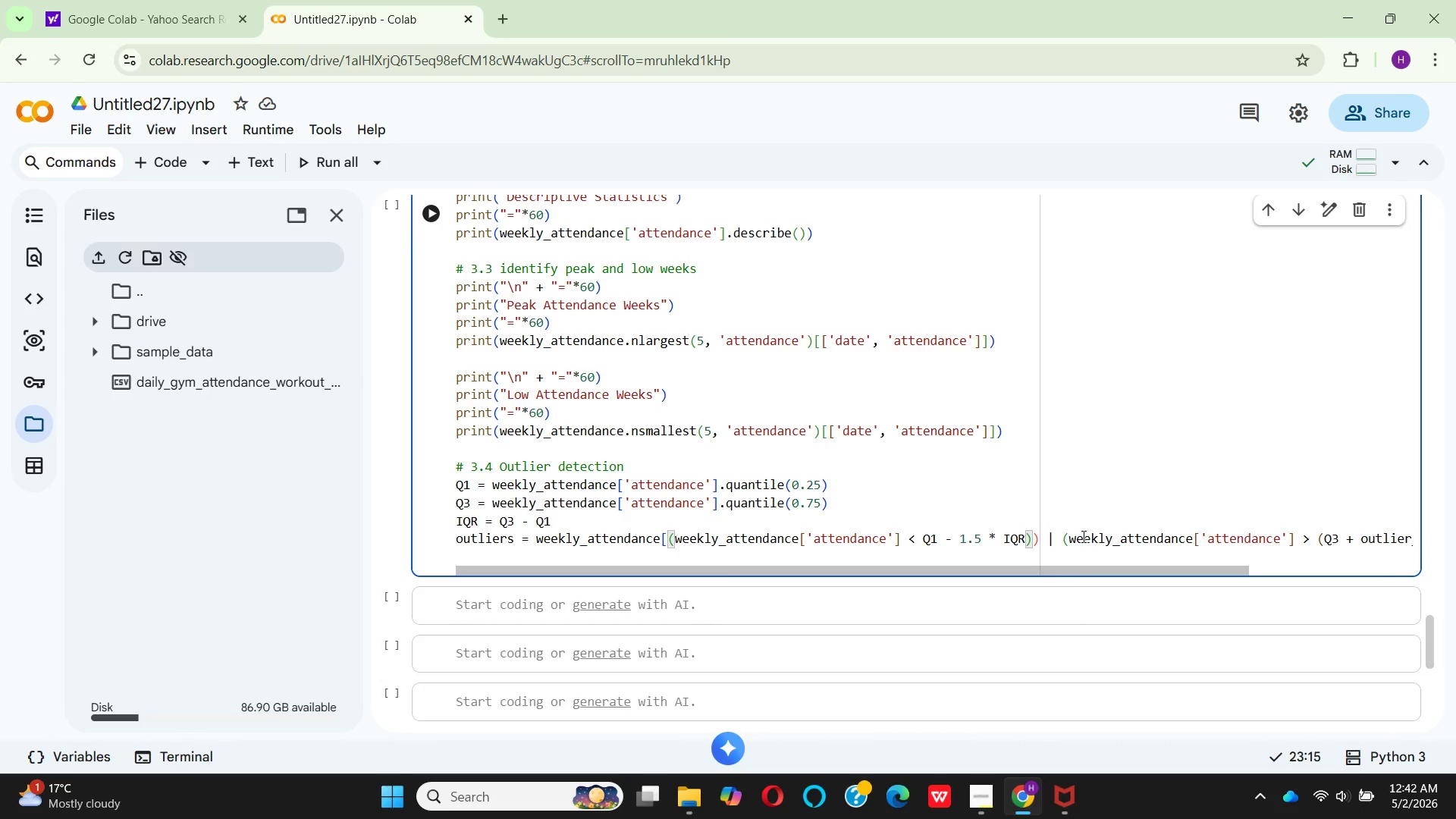 
left_click([1042, 538])
 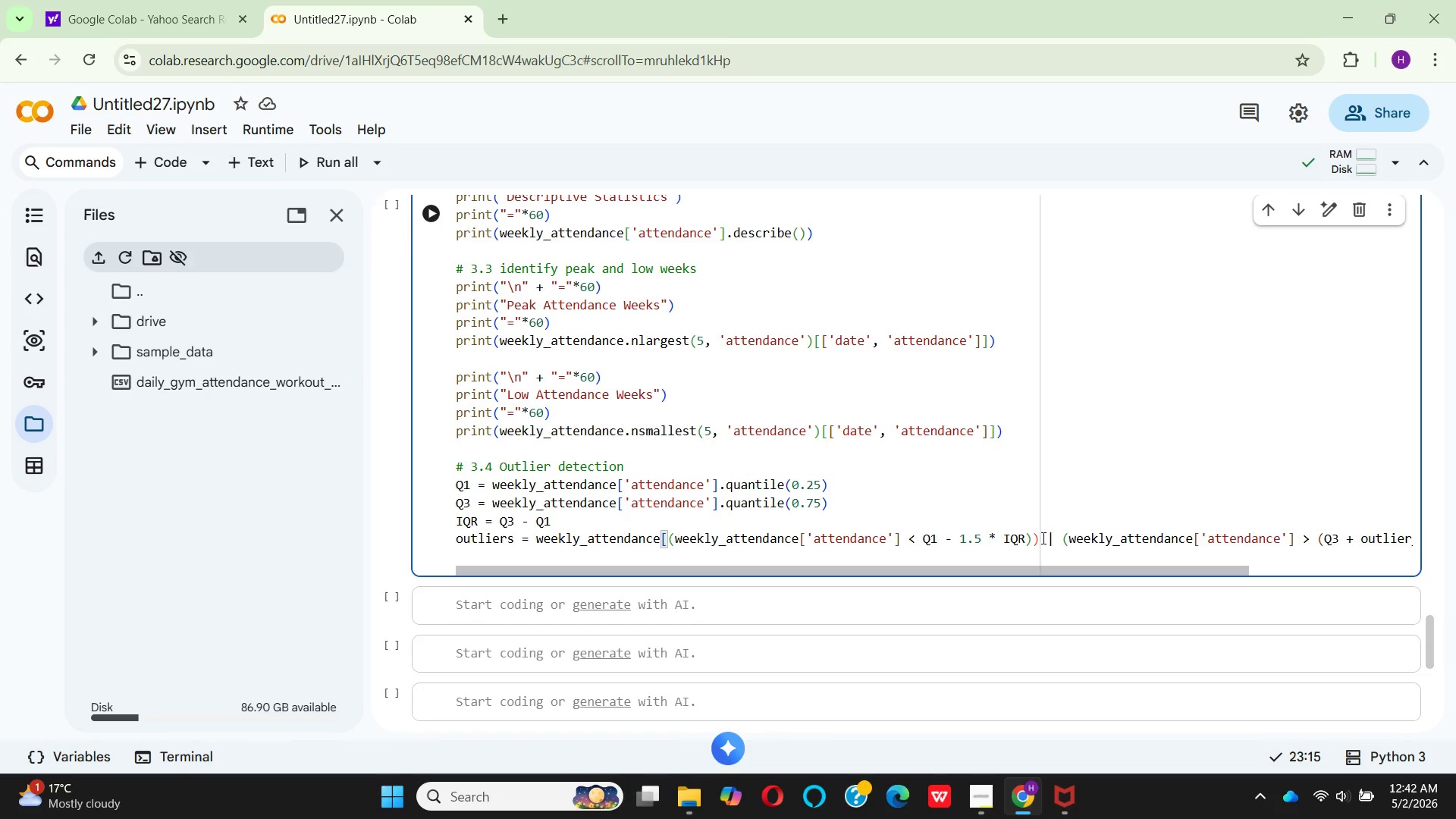 
key(Backspace)
 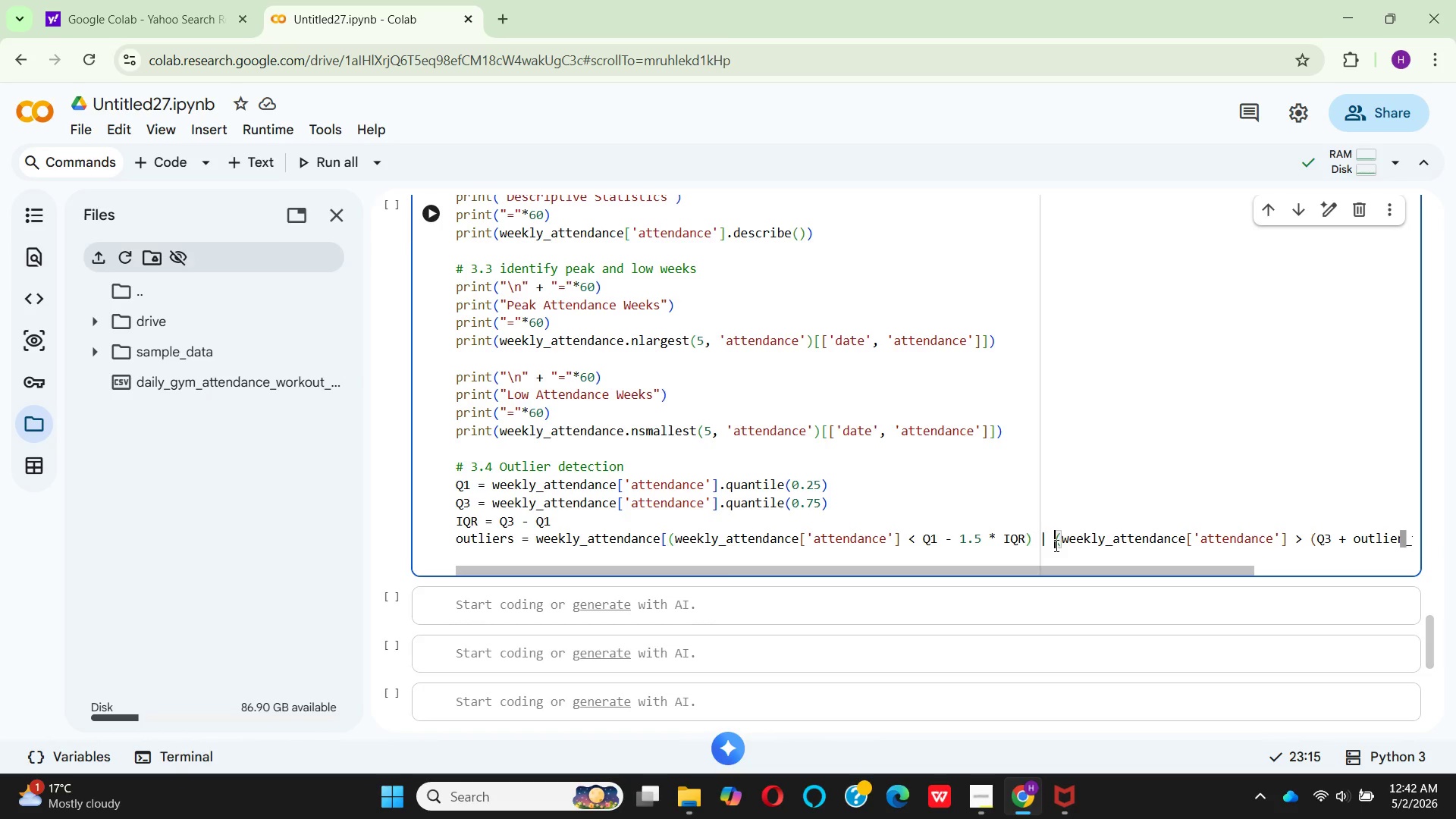 
key(Enter)
 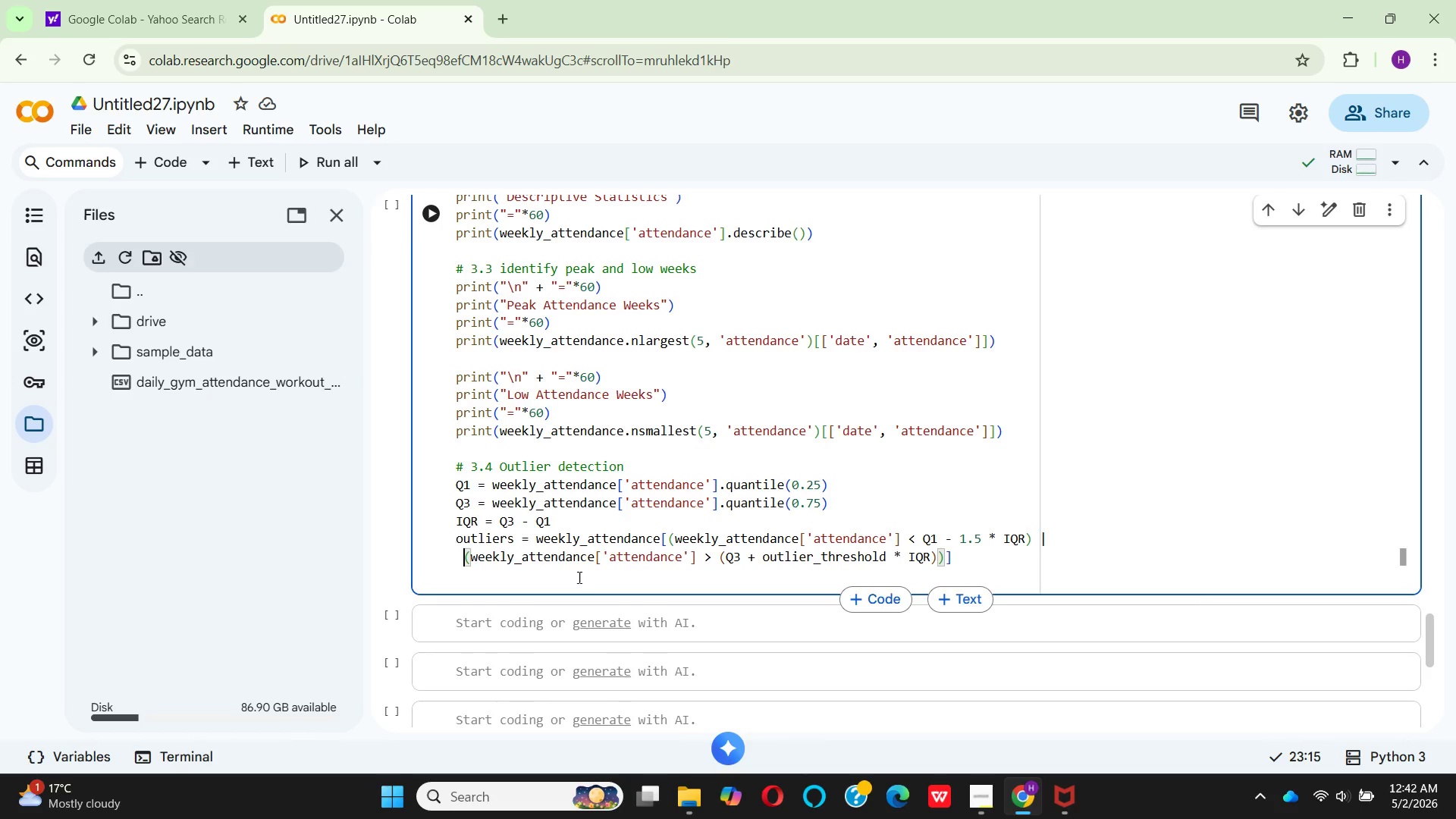 
wait(5.62)
 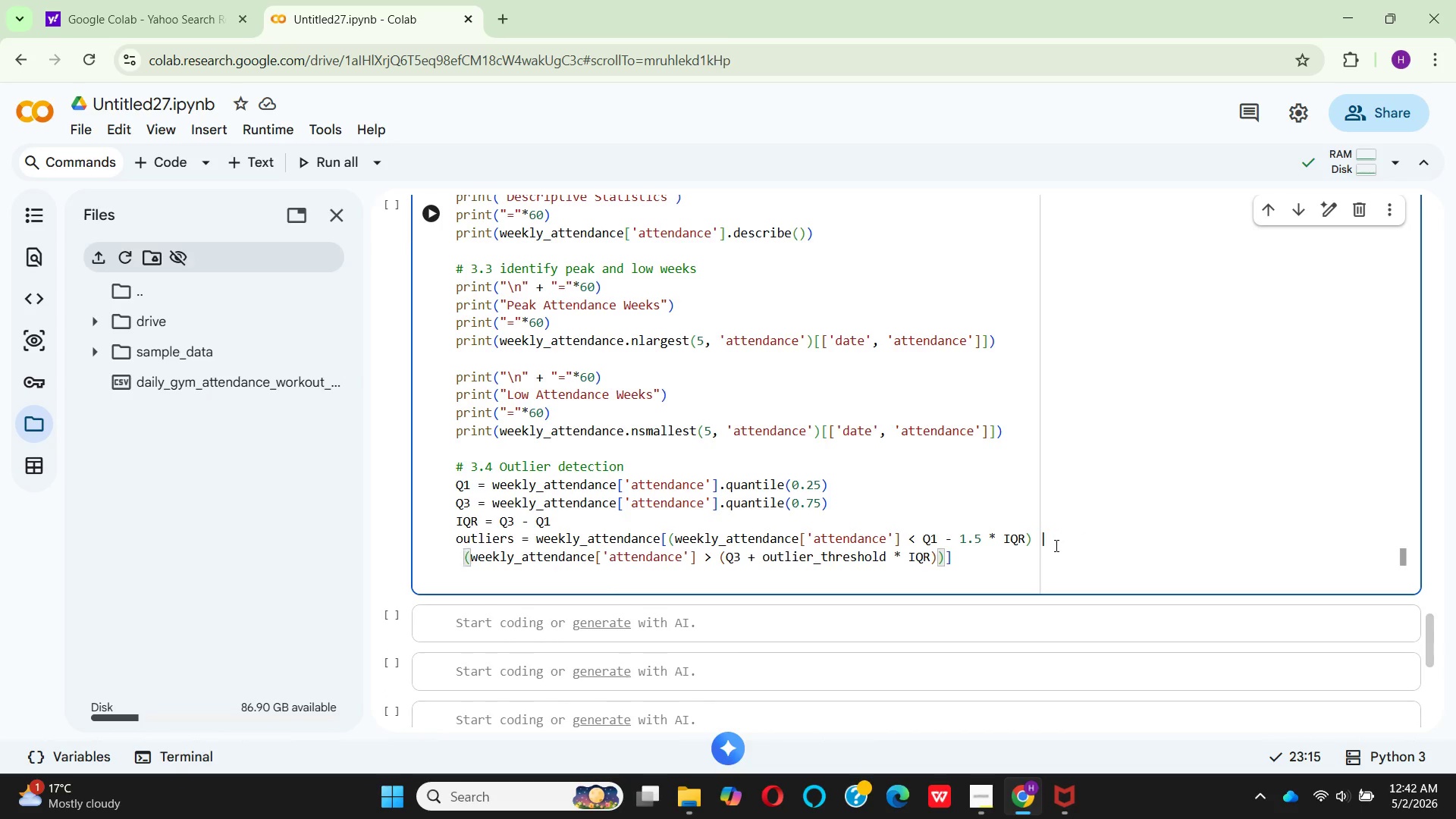 
hold_key(key=Space, duration=1.08)
 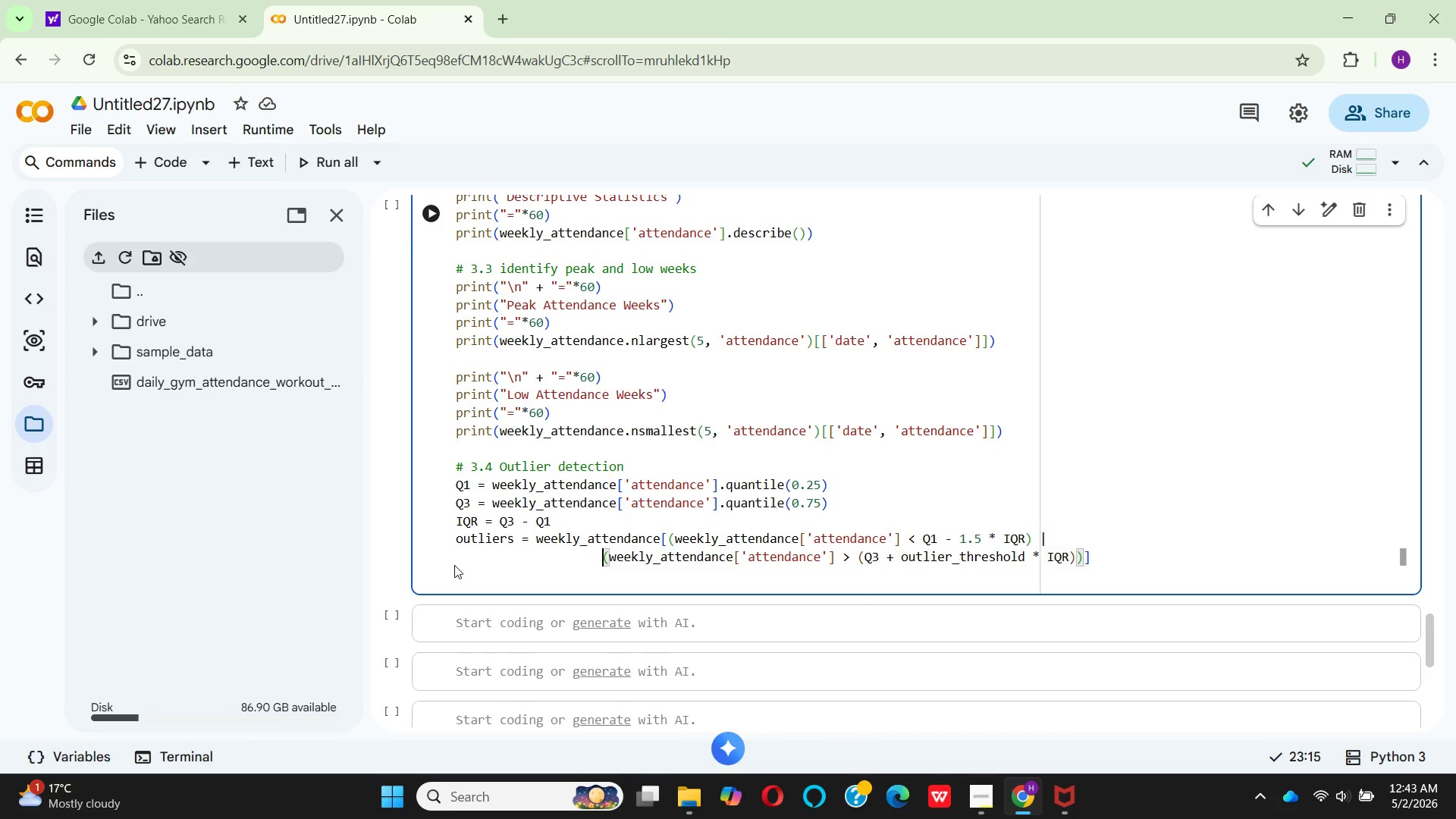 
hold_key(key=Space, duration=0.81)
 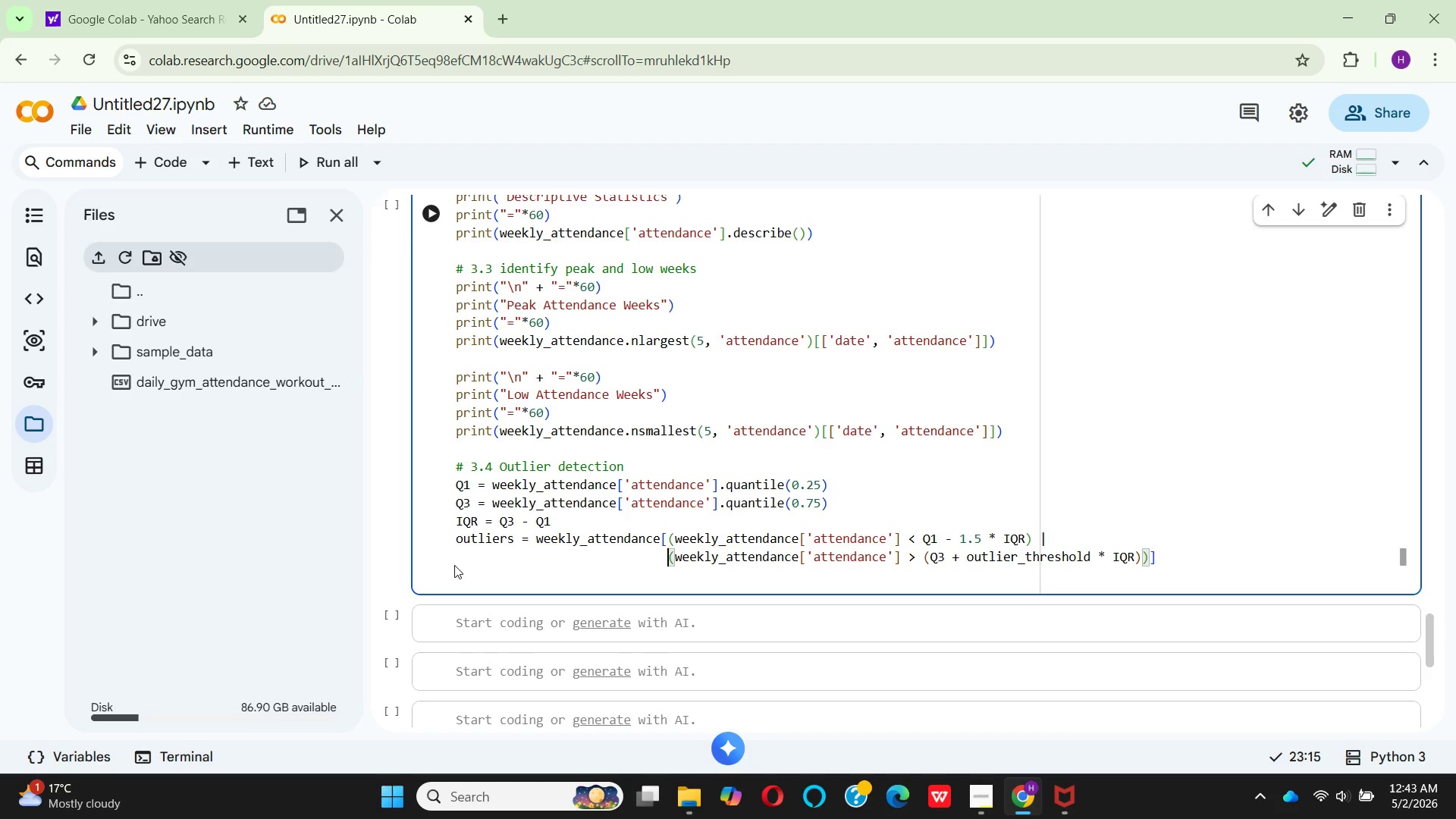 
wait(5.78)
 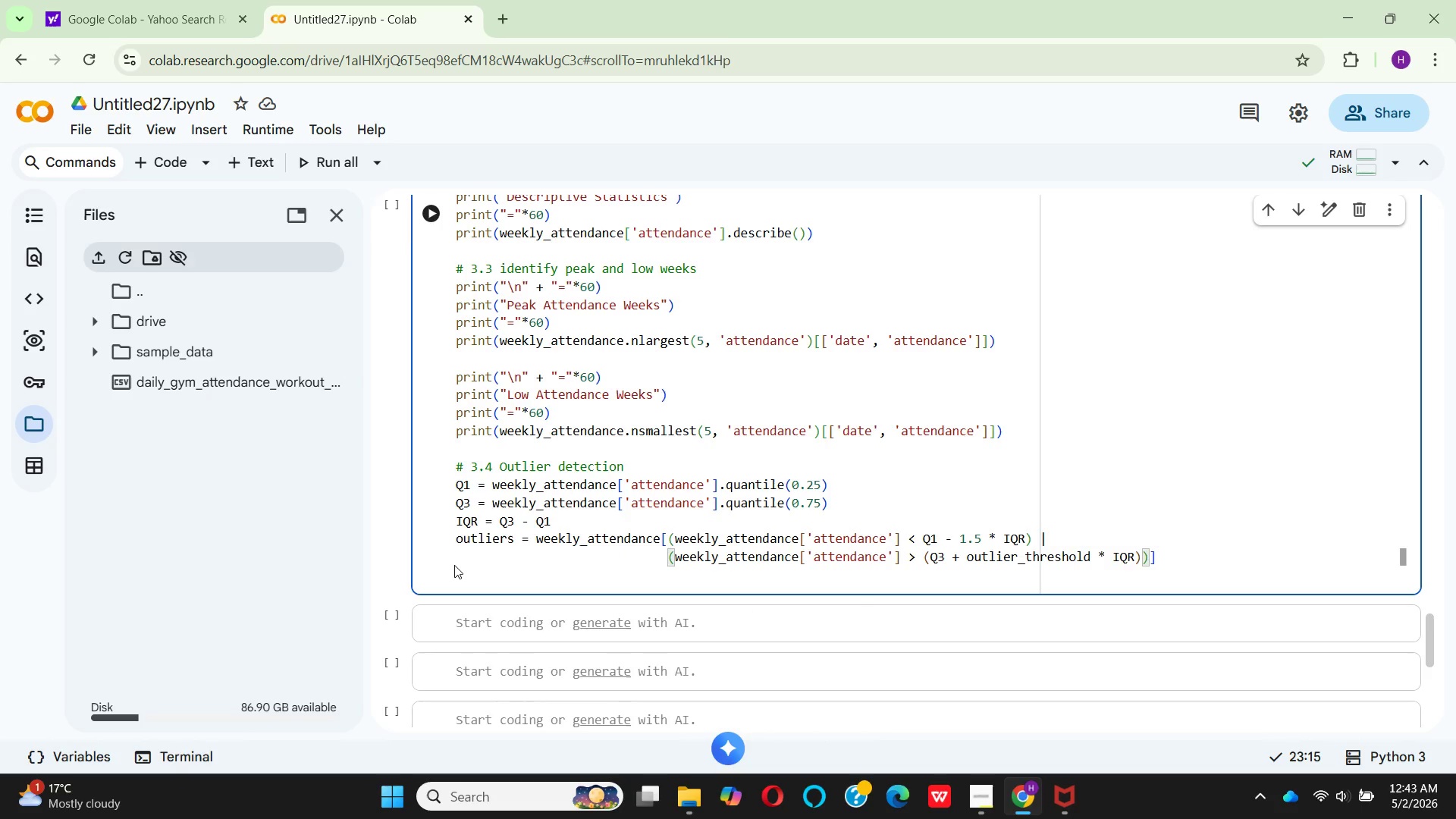 
key(Space)
 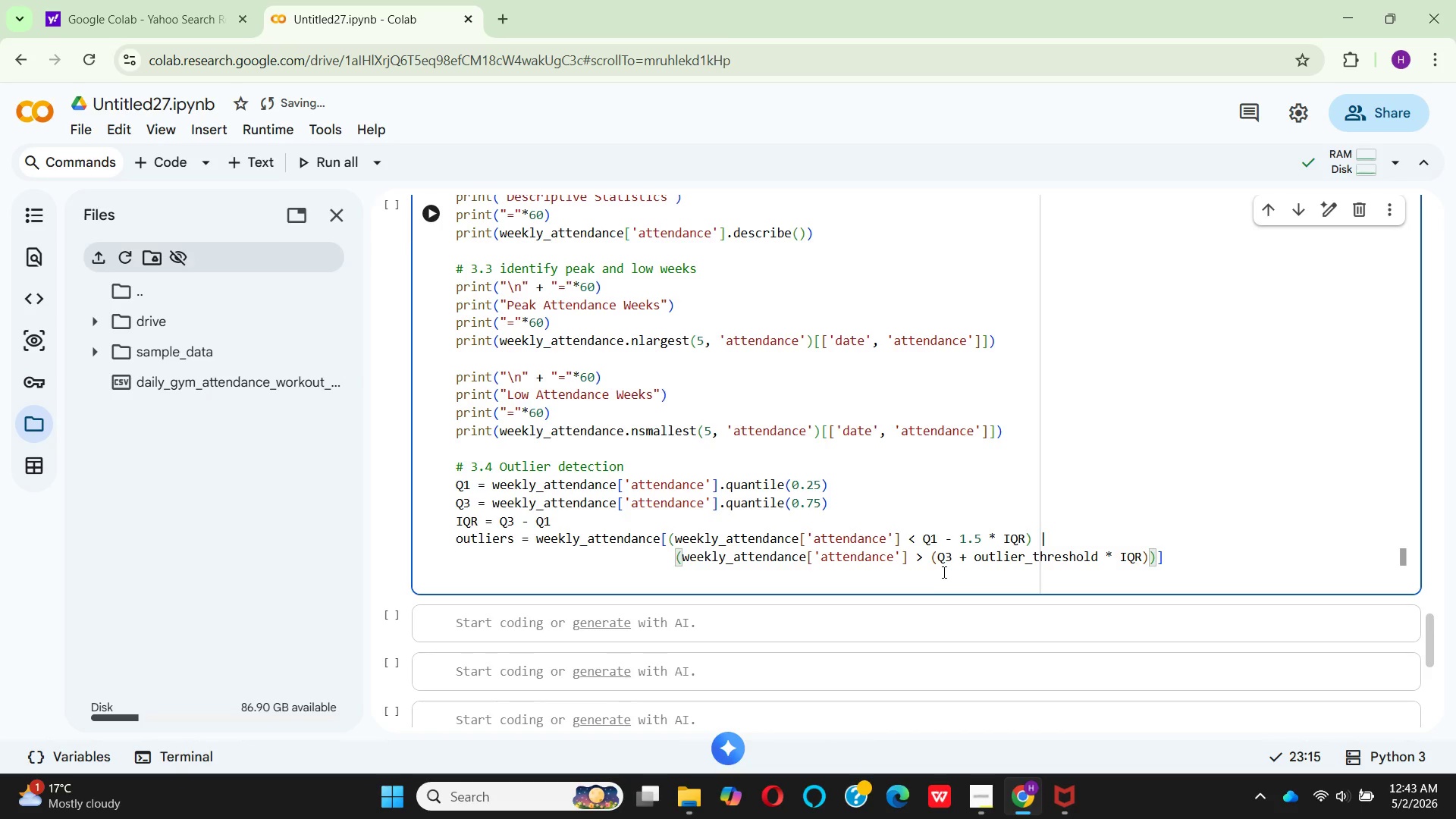 
wait(7.25)
 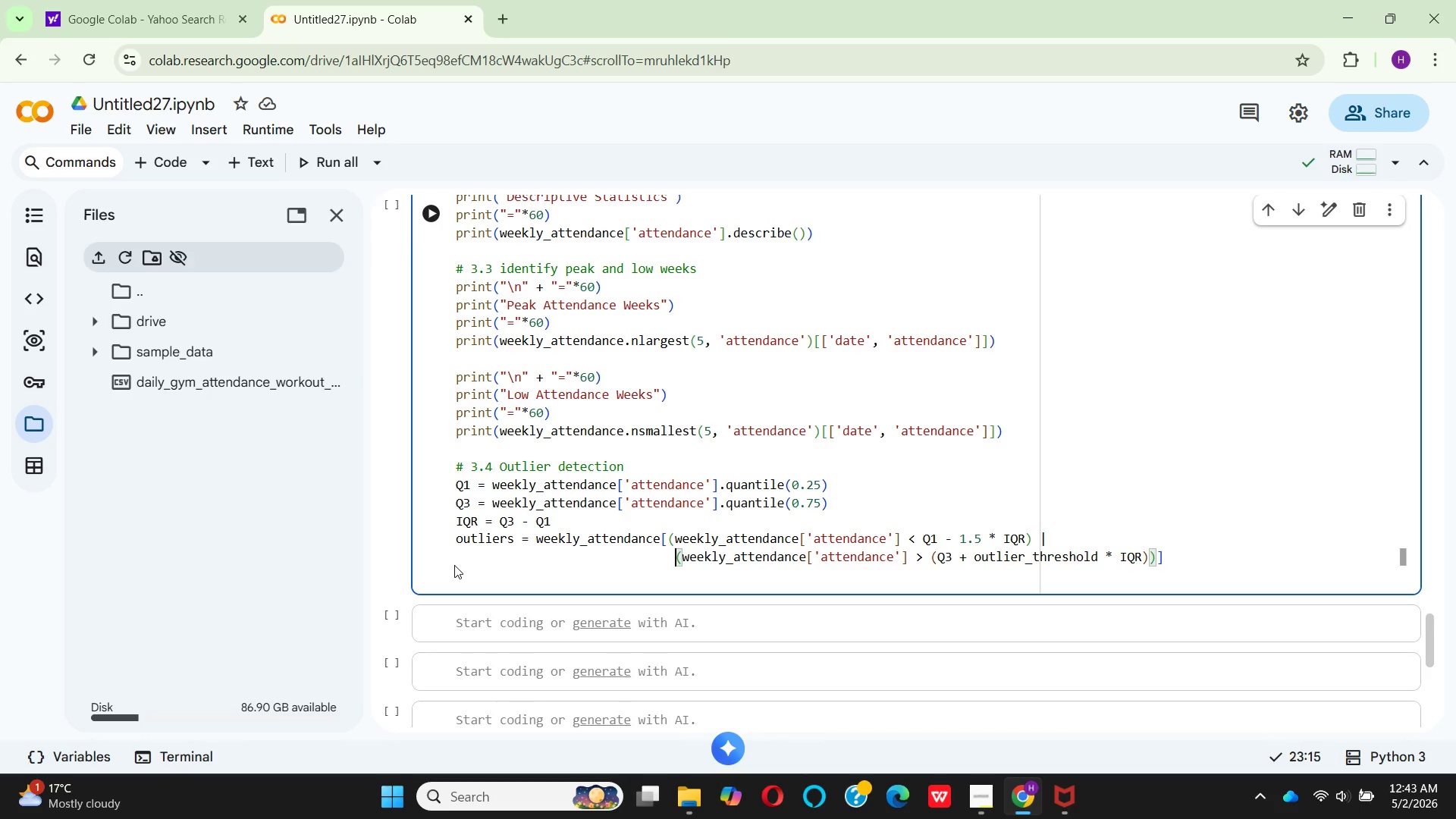 
left_click([938, 558])
 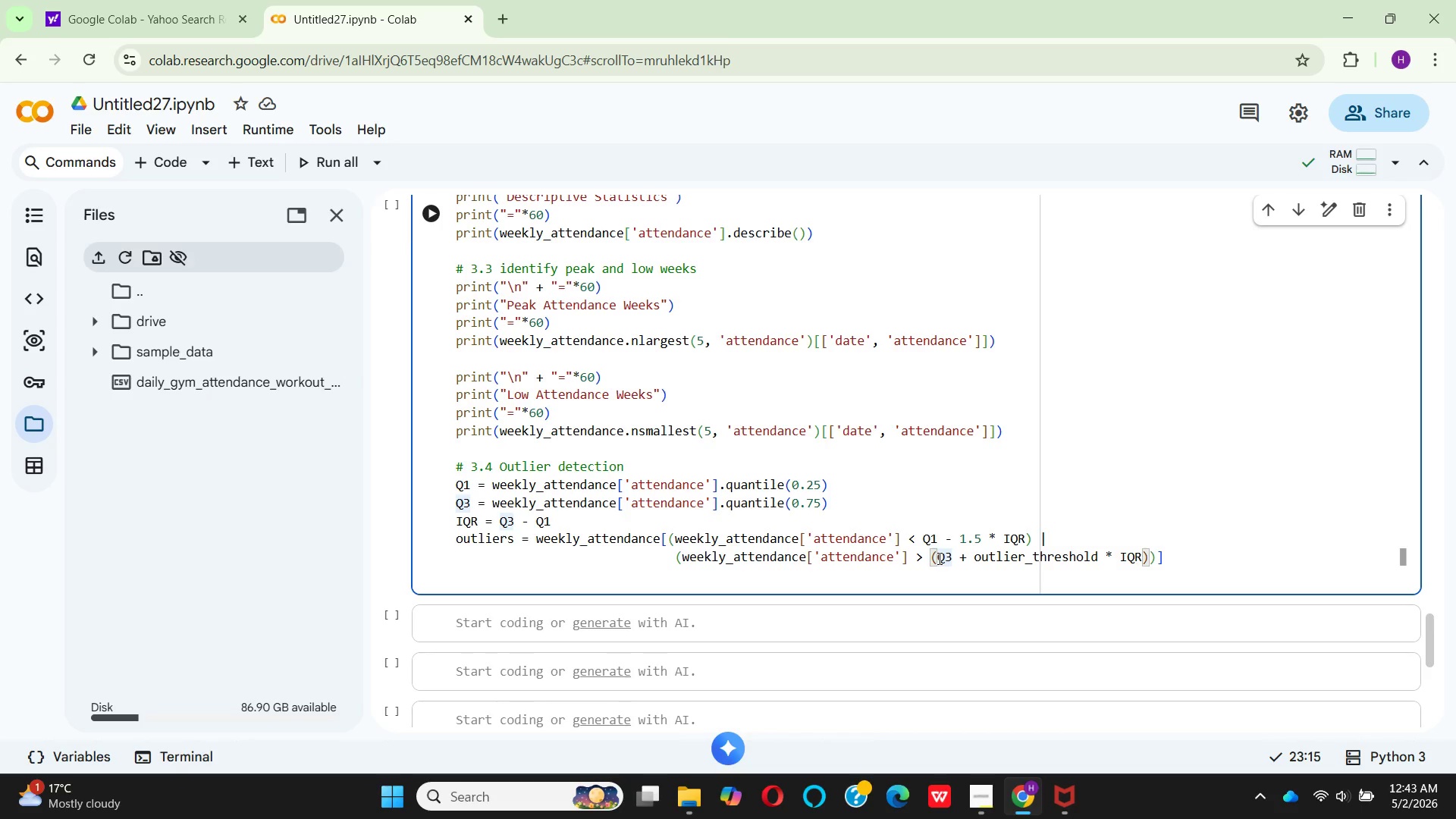 
key(Backspace)
 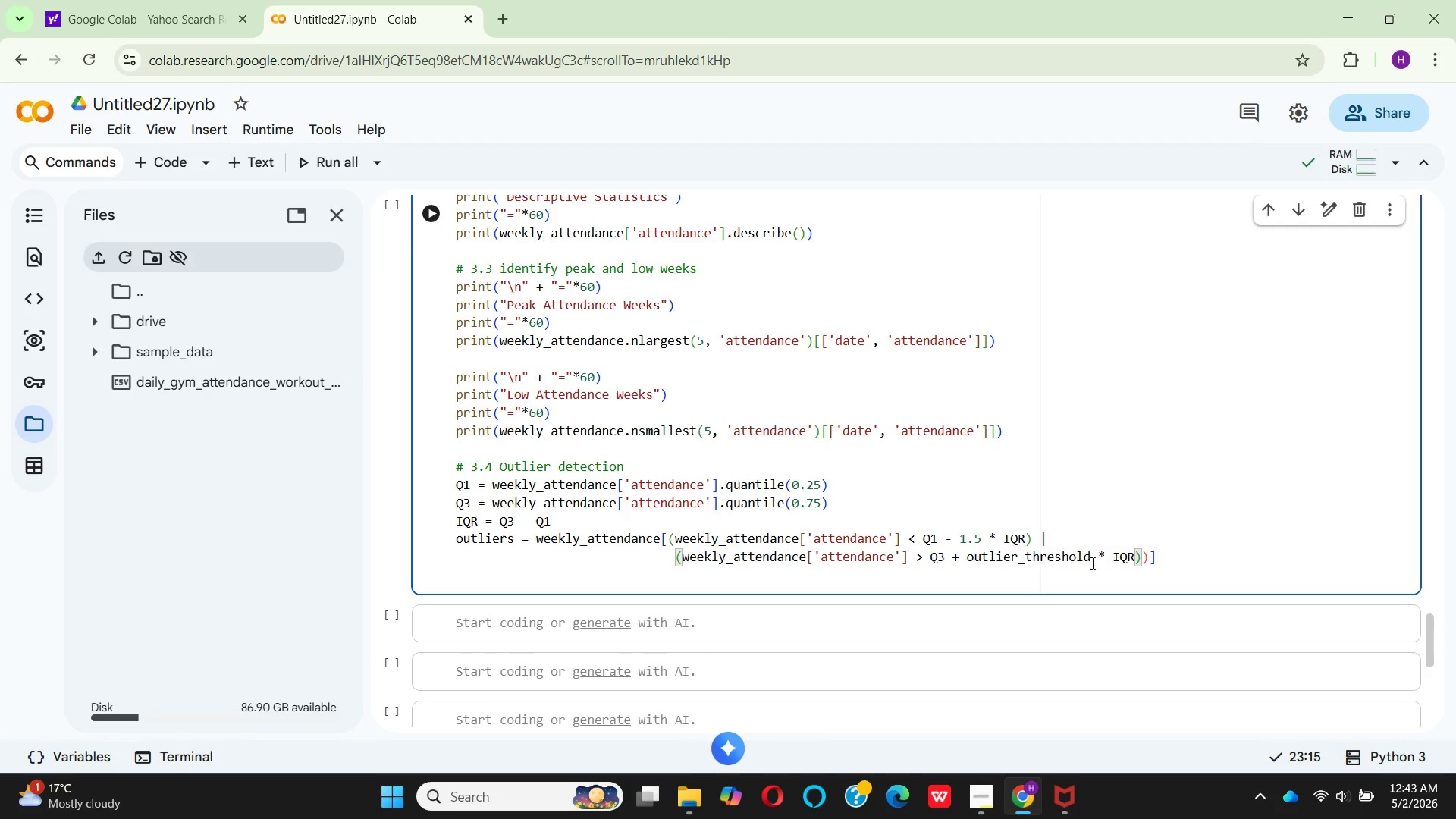 
left_click([1091, 563])
 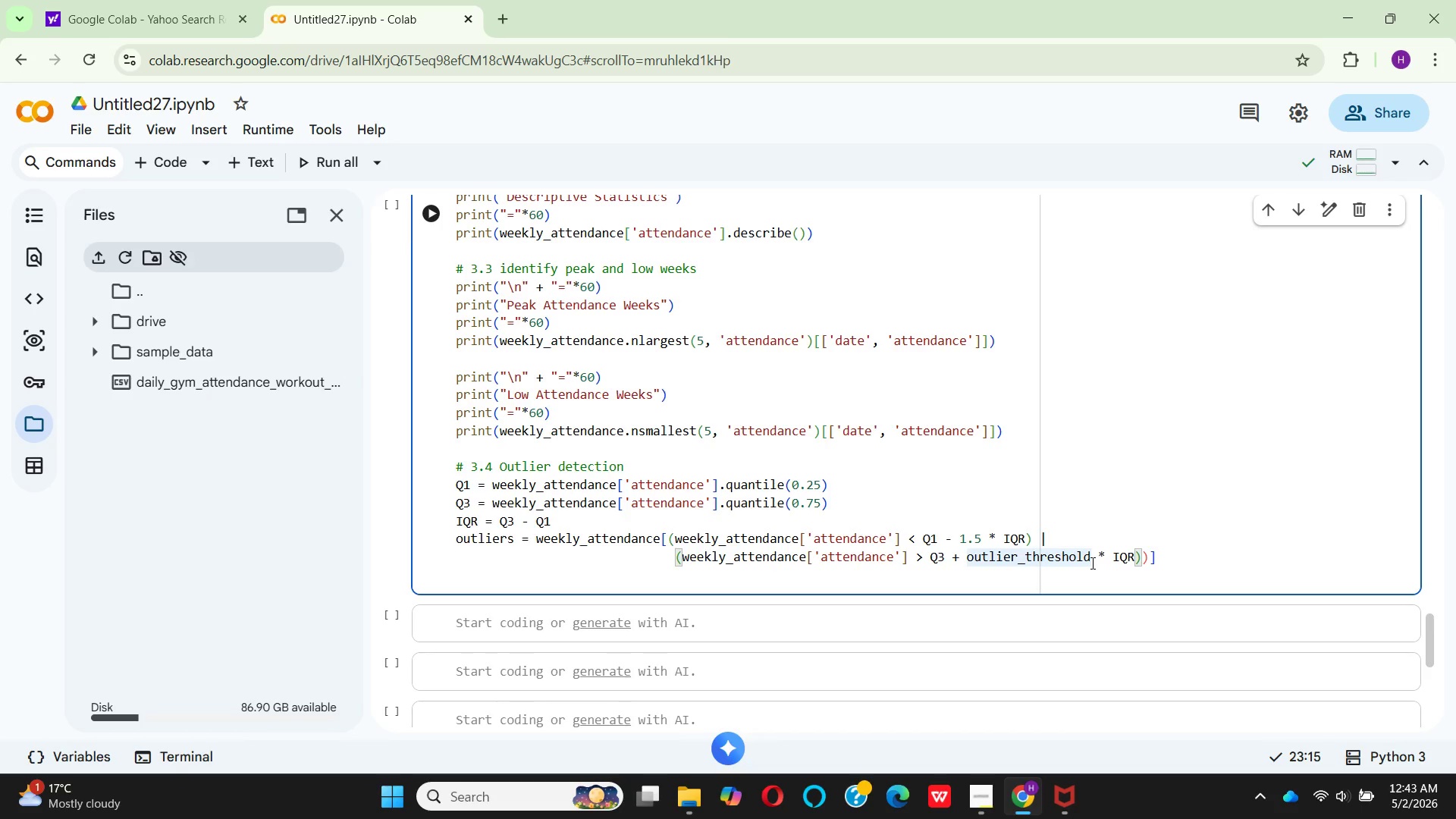 
key(Backspace)
 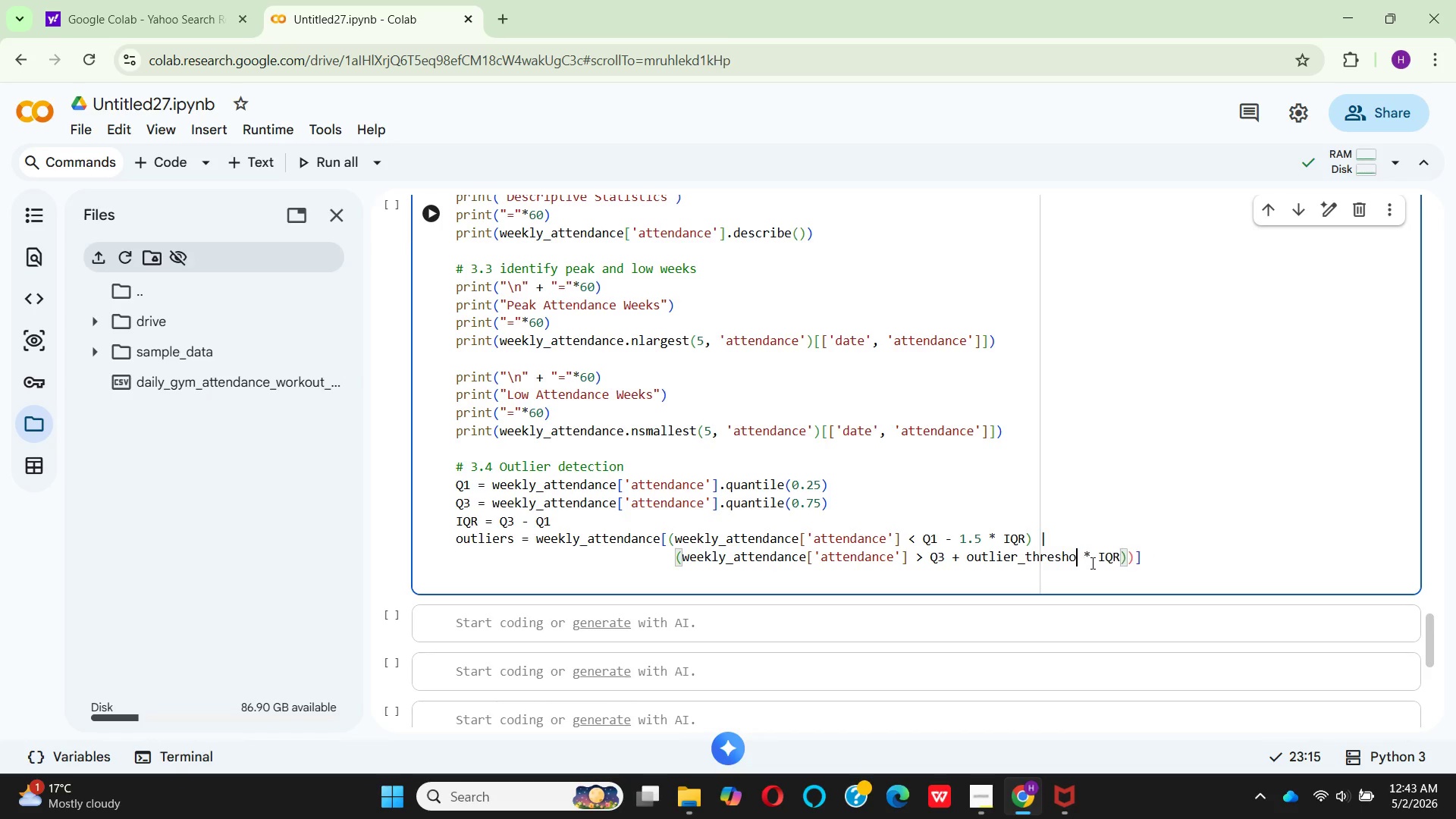 
key(Backspace)
 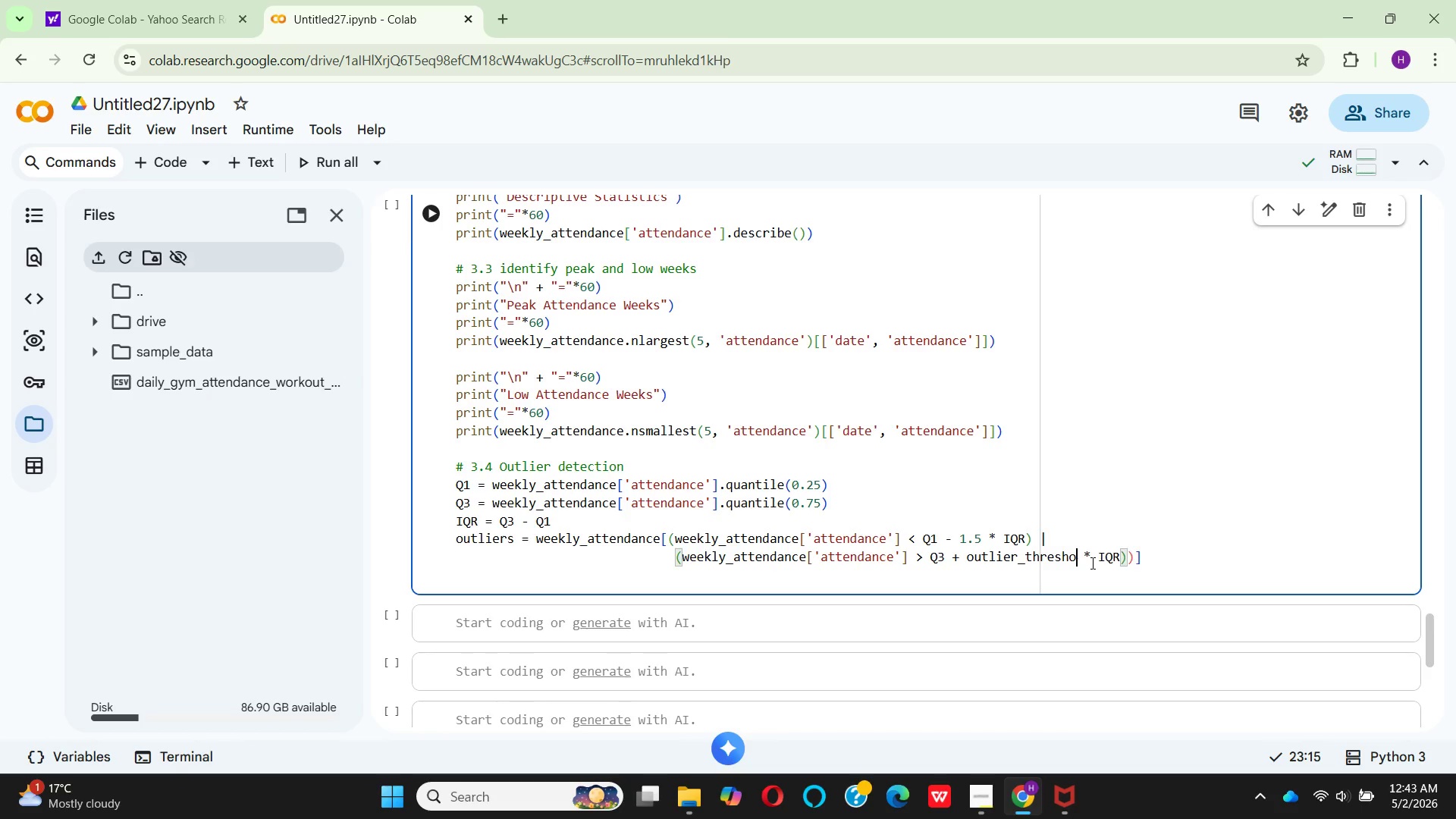 
key(Backspace)
 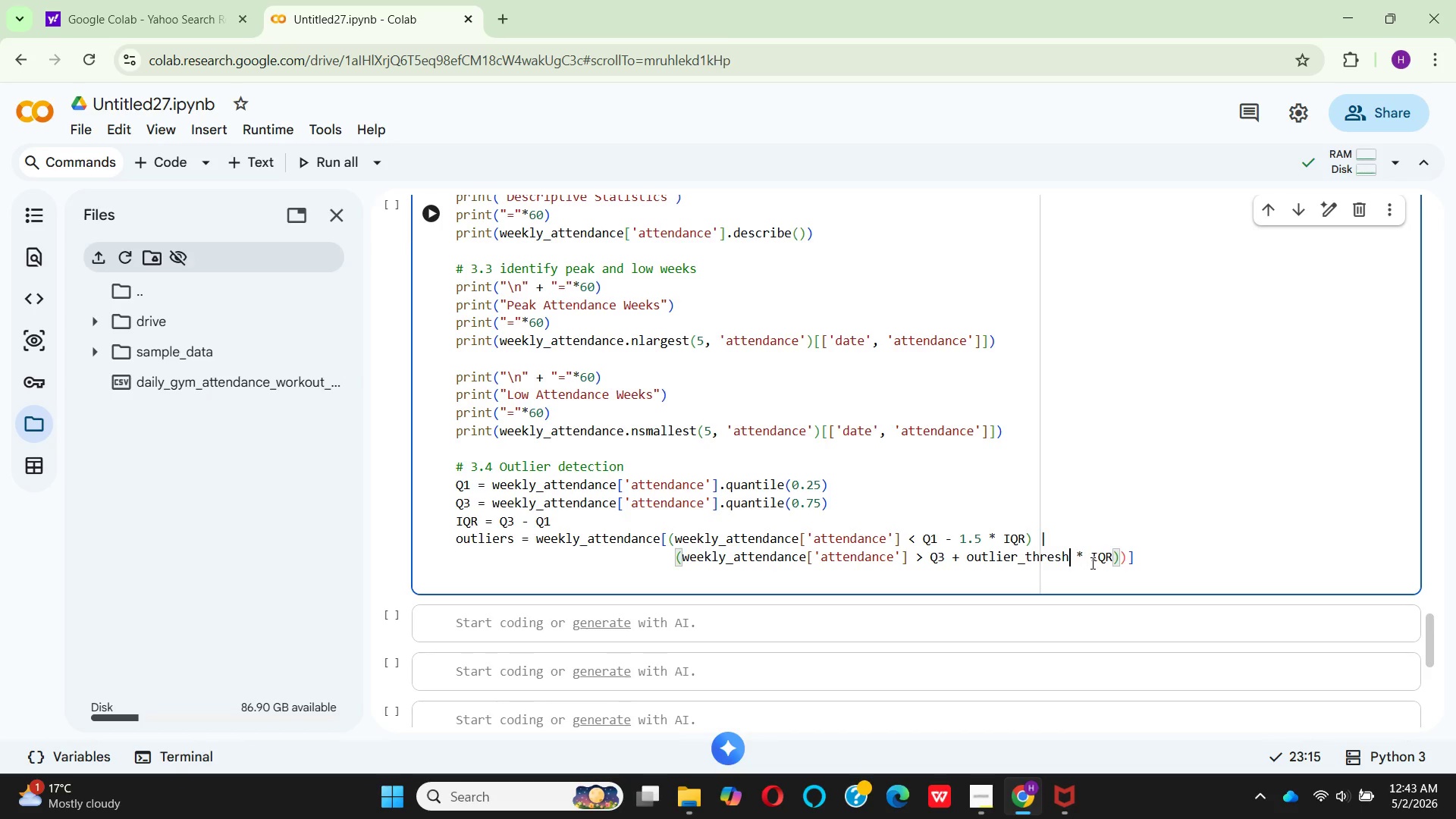 
key(Backspace)
 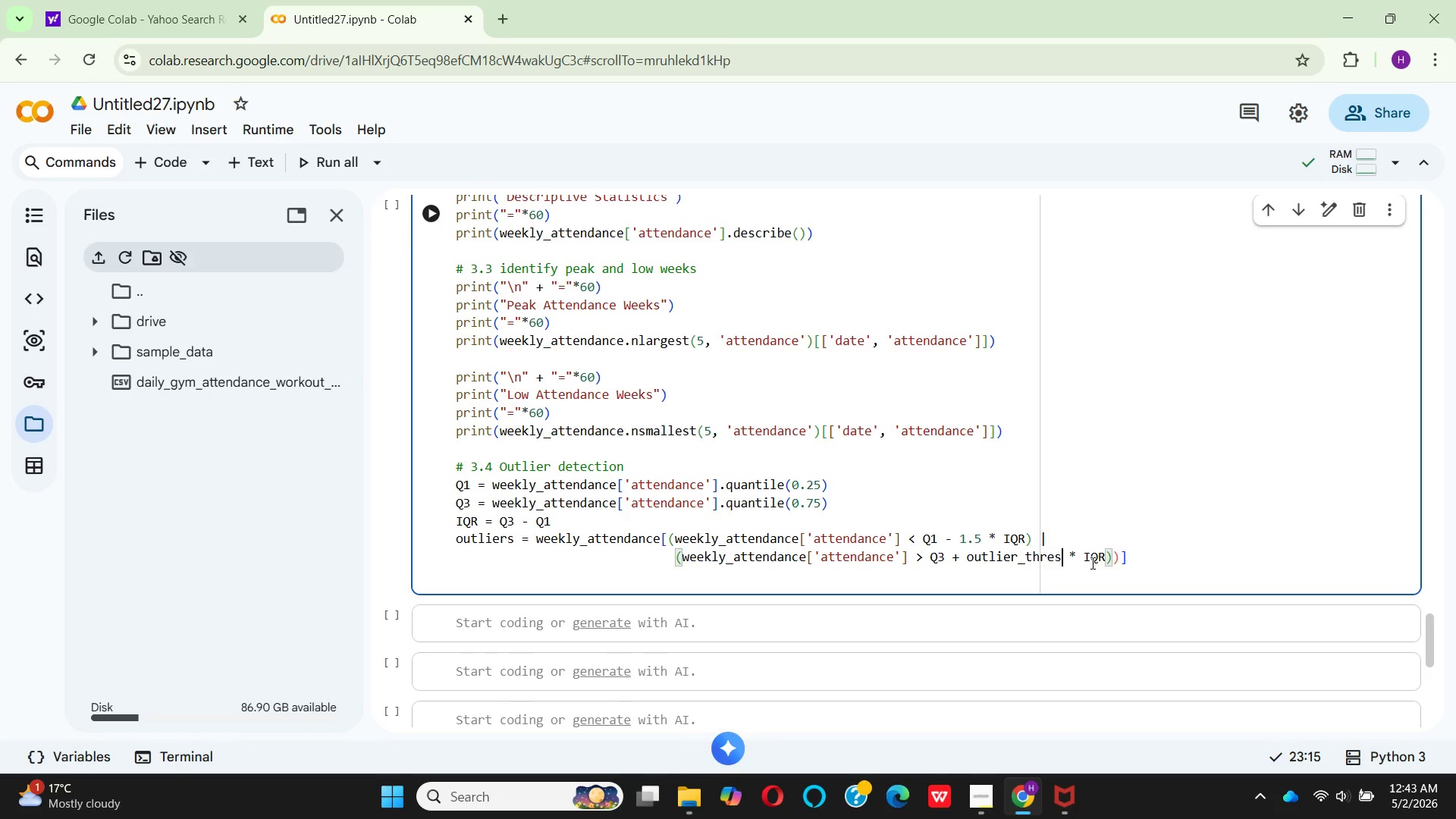 
key(Backspace)
 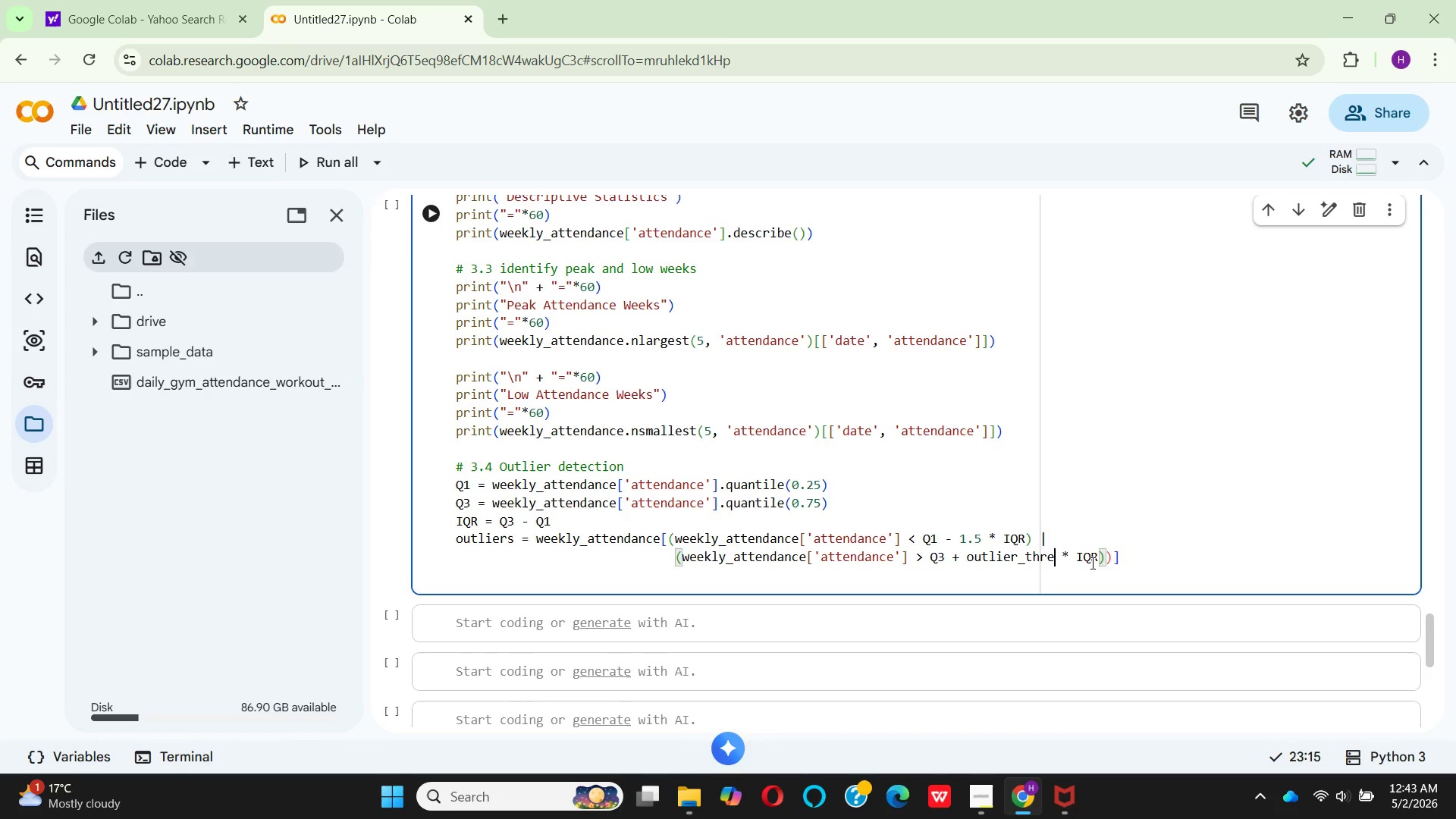 
key(Backspace)
 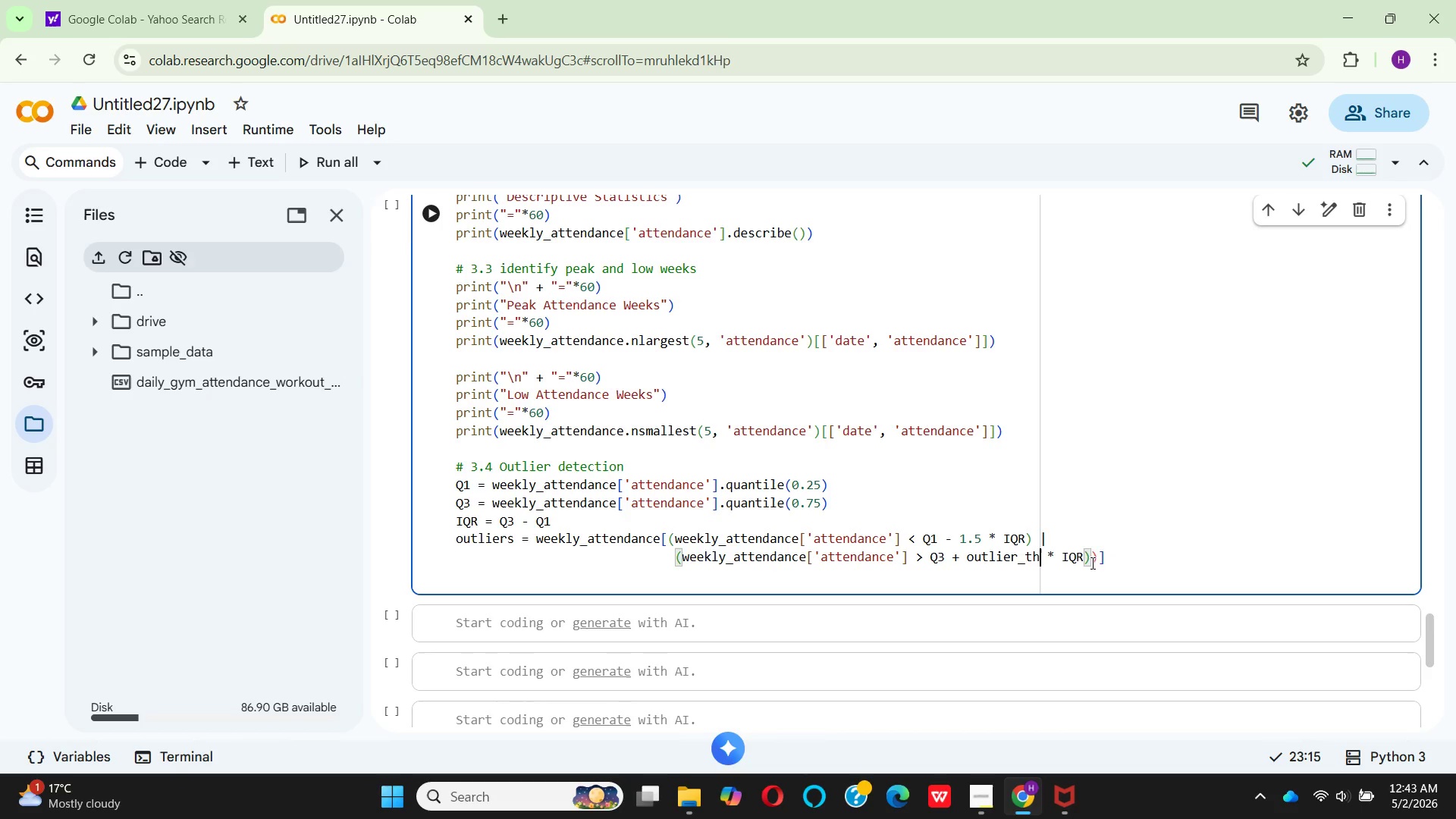 
key(Backspace)
 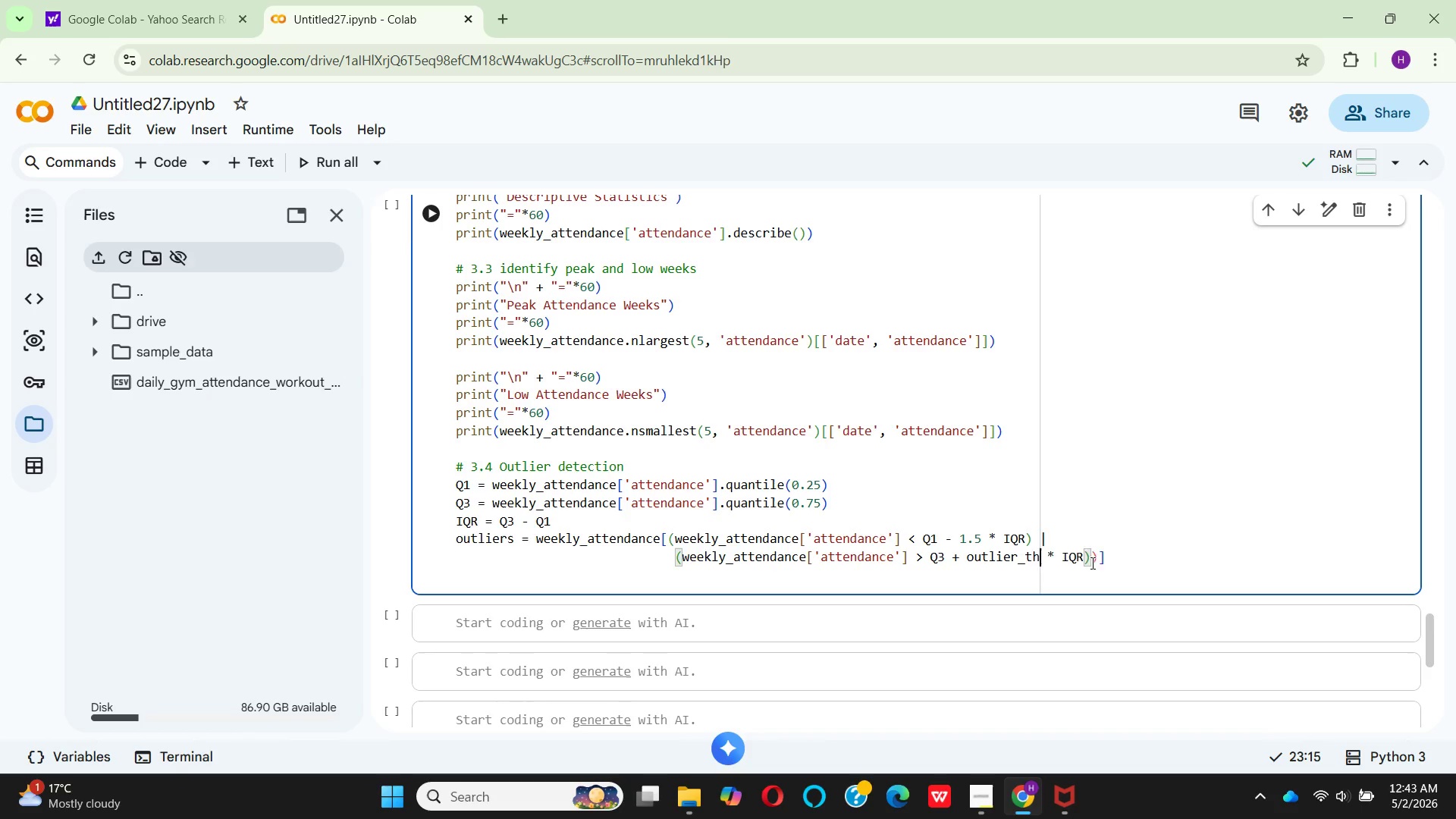 
key(Backspace)
 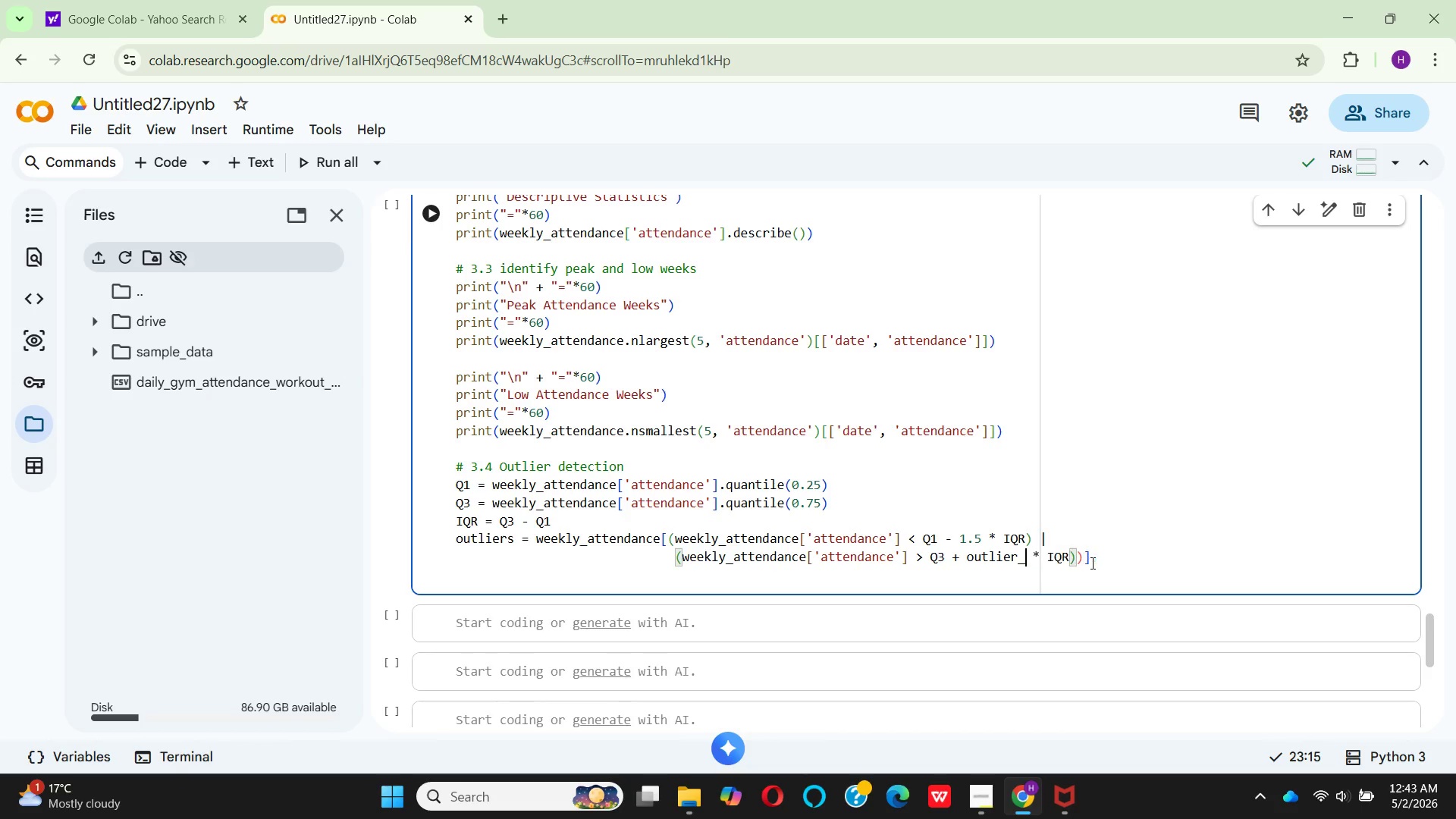 
key(Backspace)
 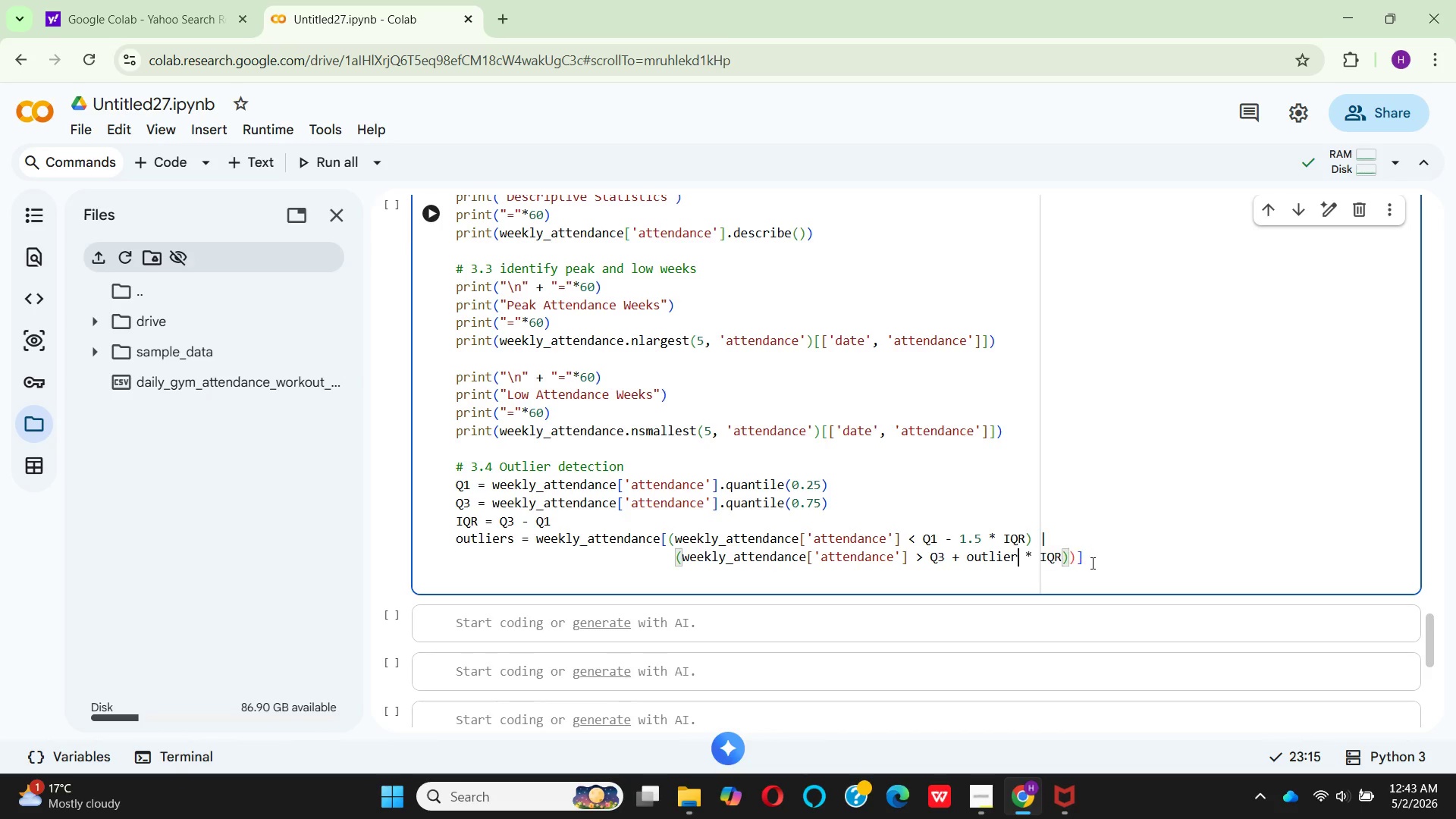 
key(Backspace)
 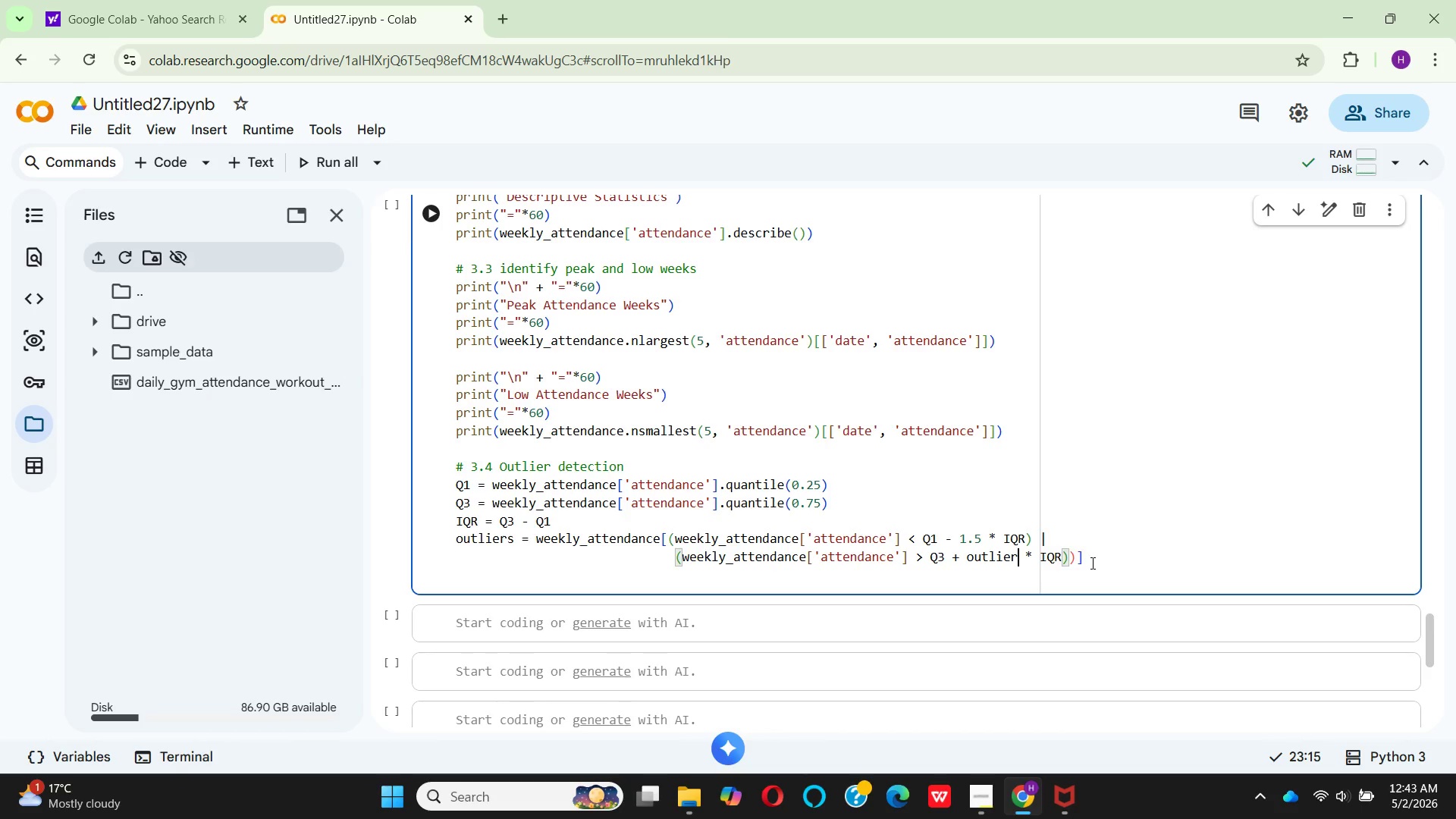 
key(Backspace)
 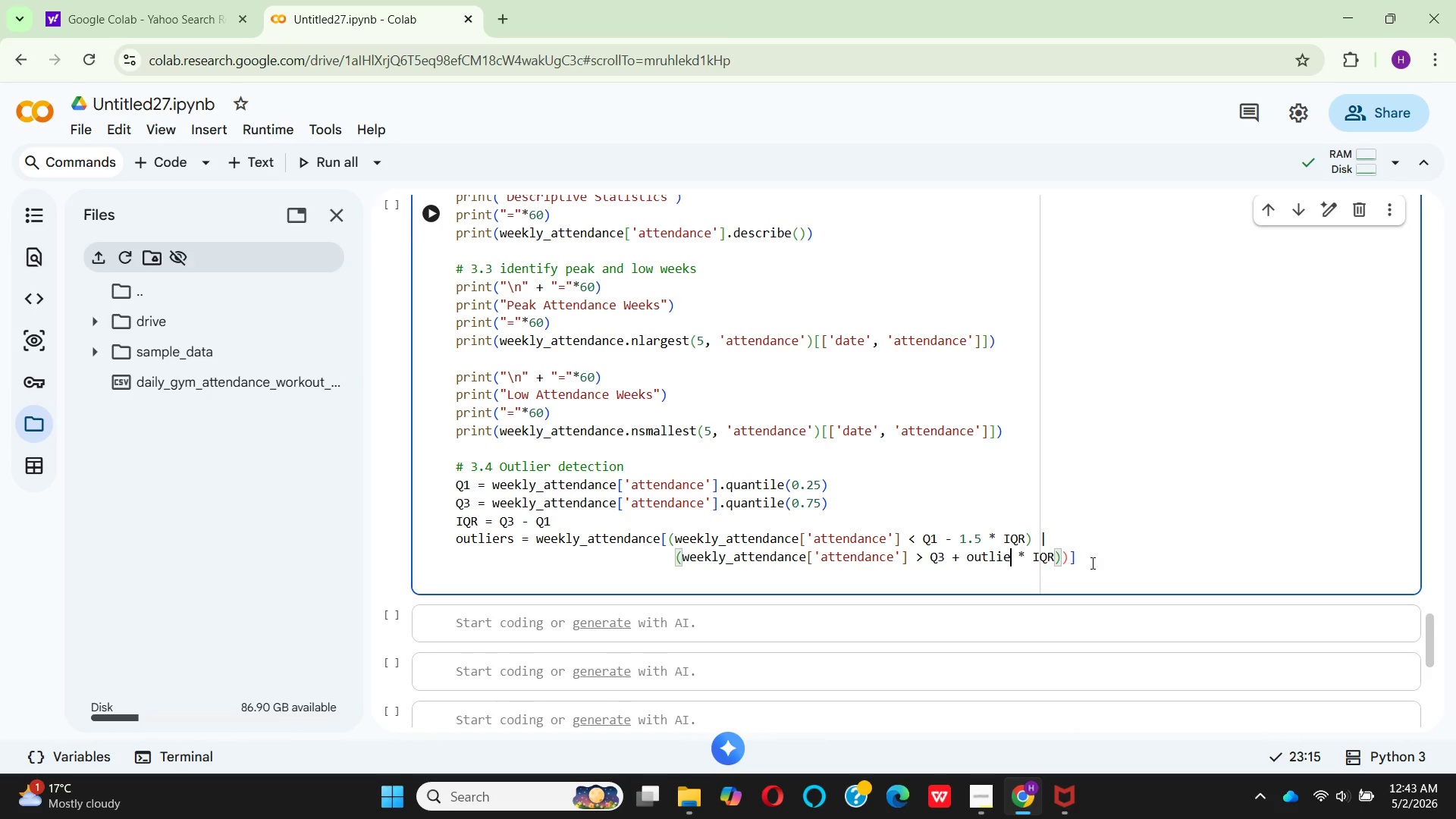 
key(Backspace)
 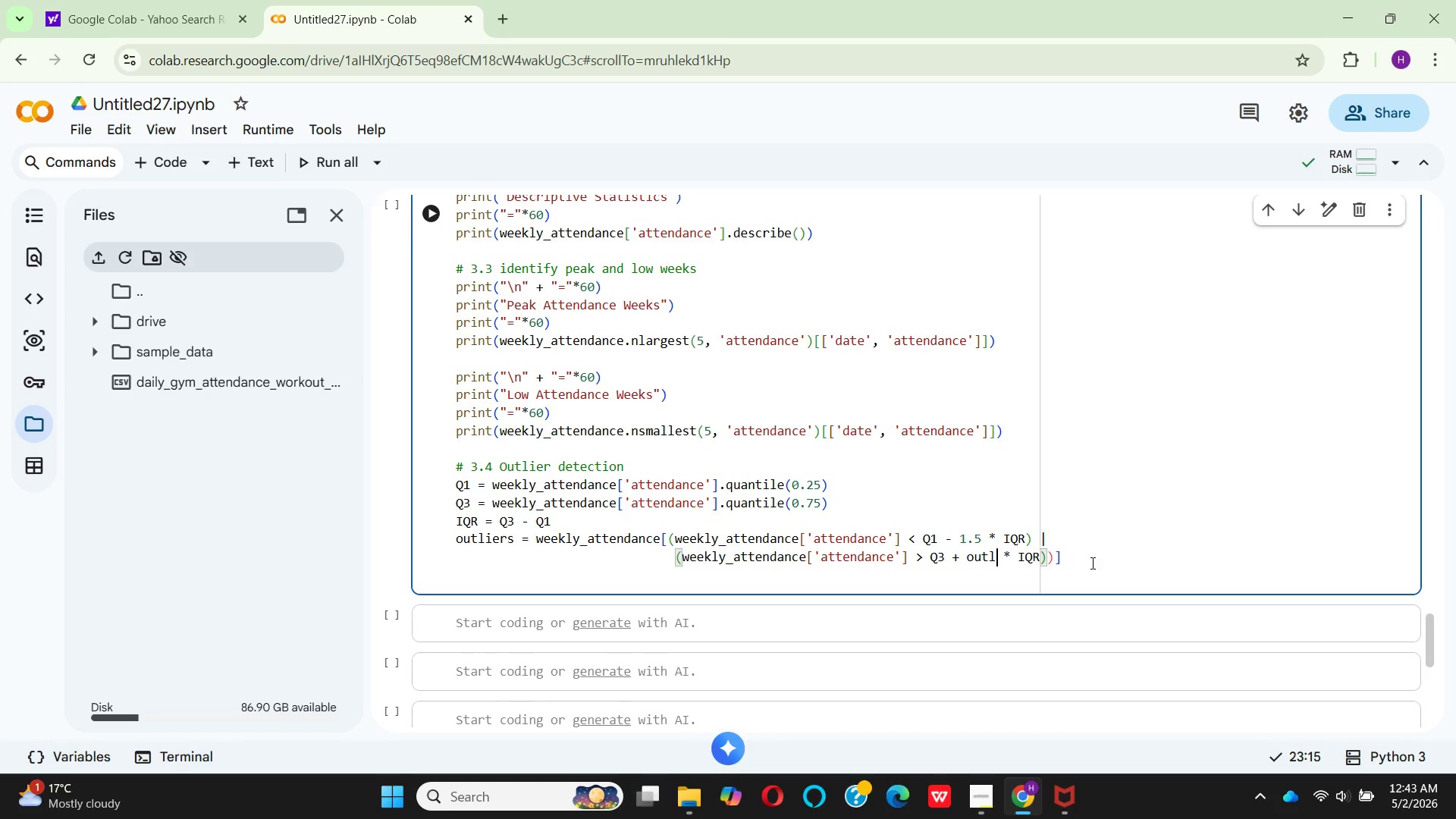 
key(Backspace)
 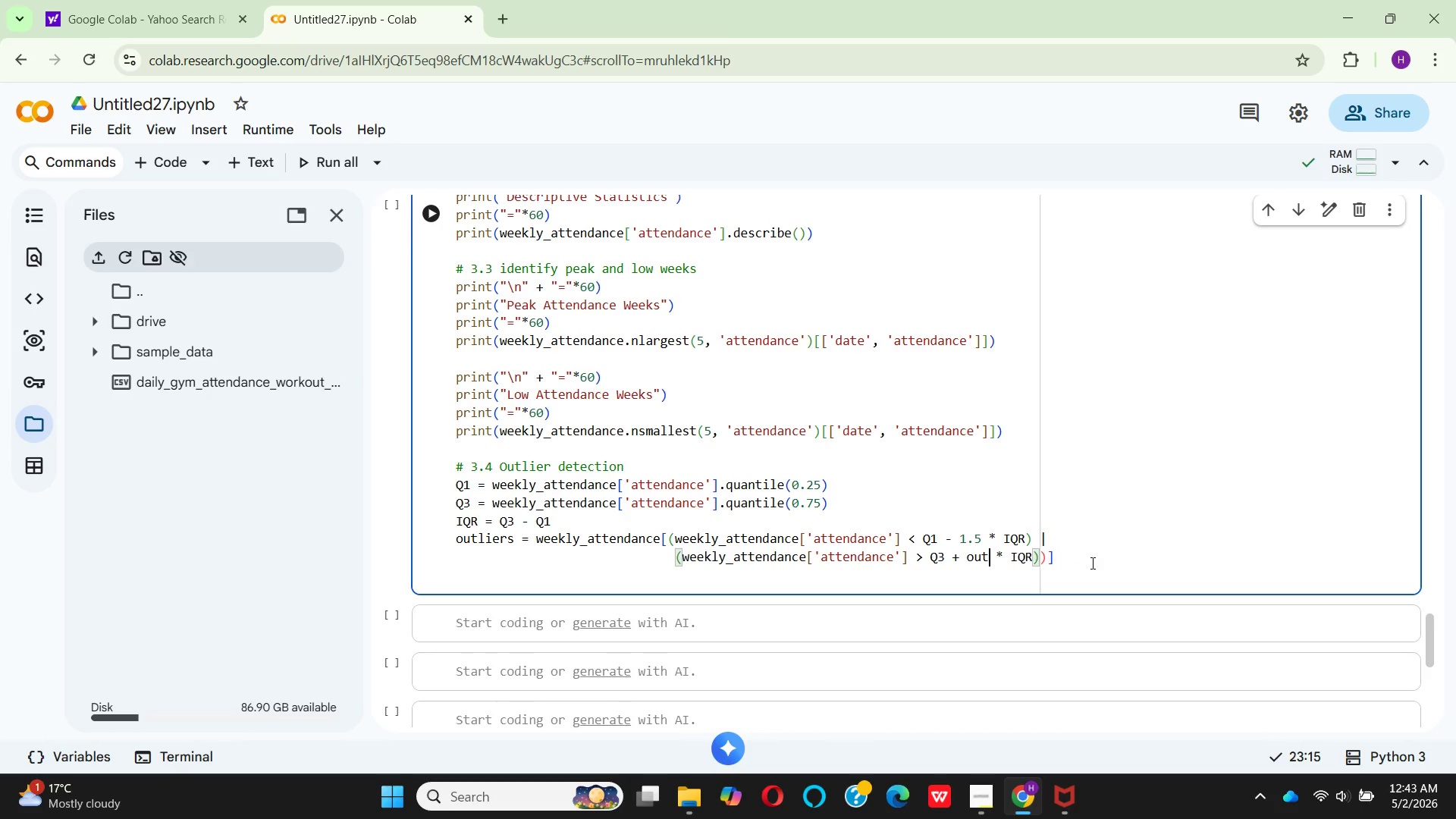 
key(Backspace)
 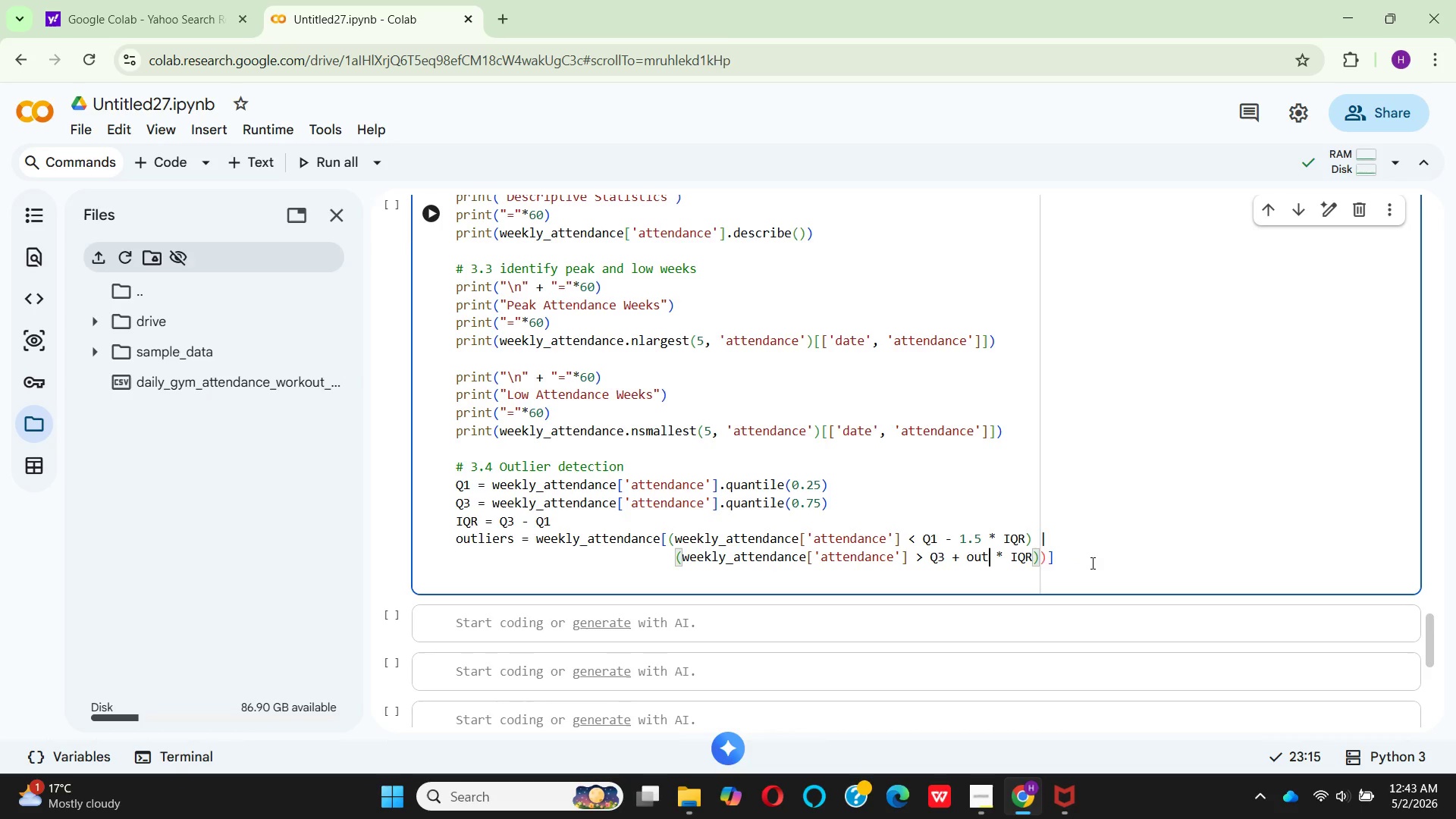 
key(Backspace)
 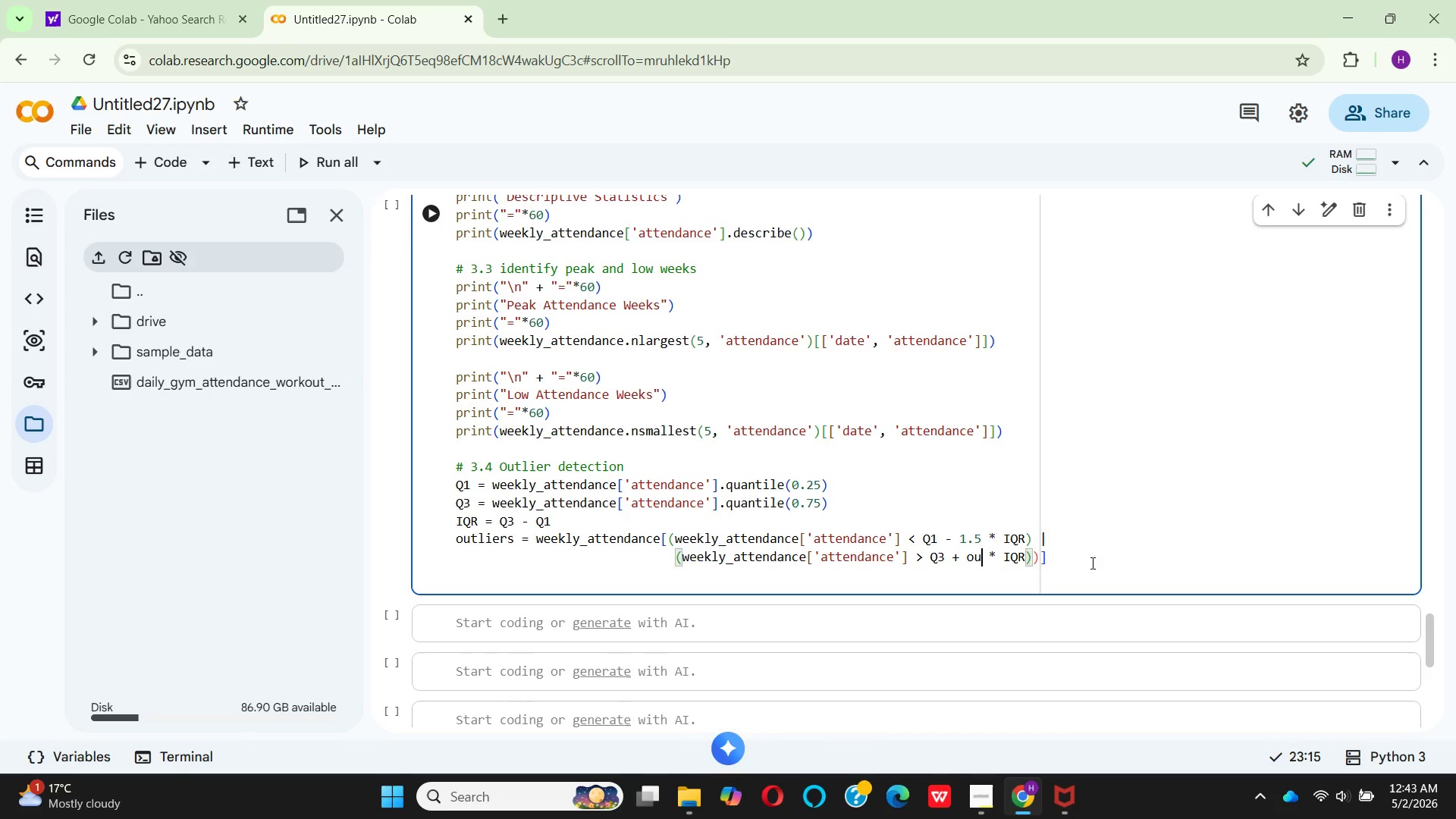 
key(Backspace)
 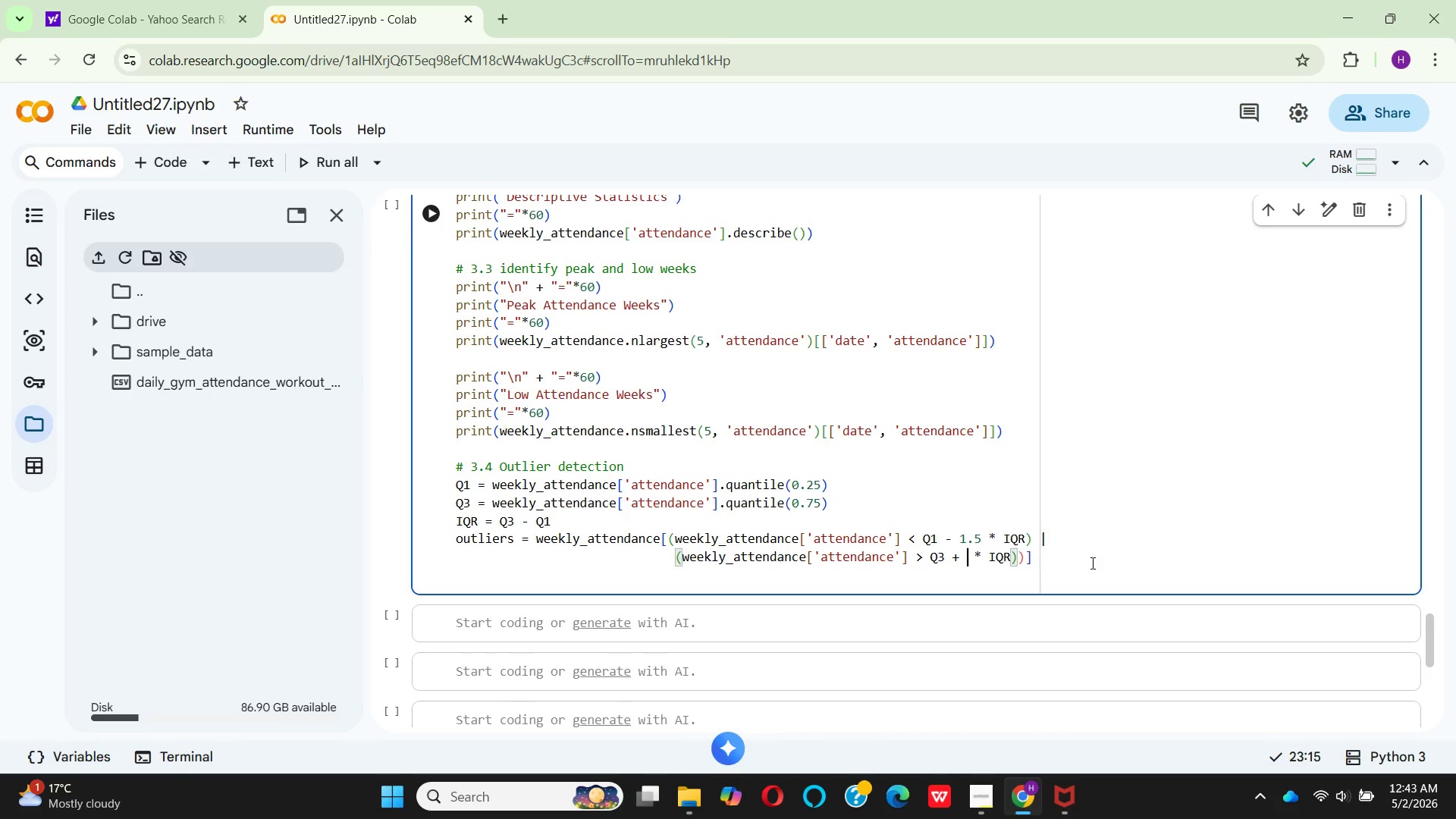 
key(Backspace)
 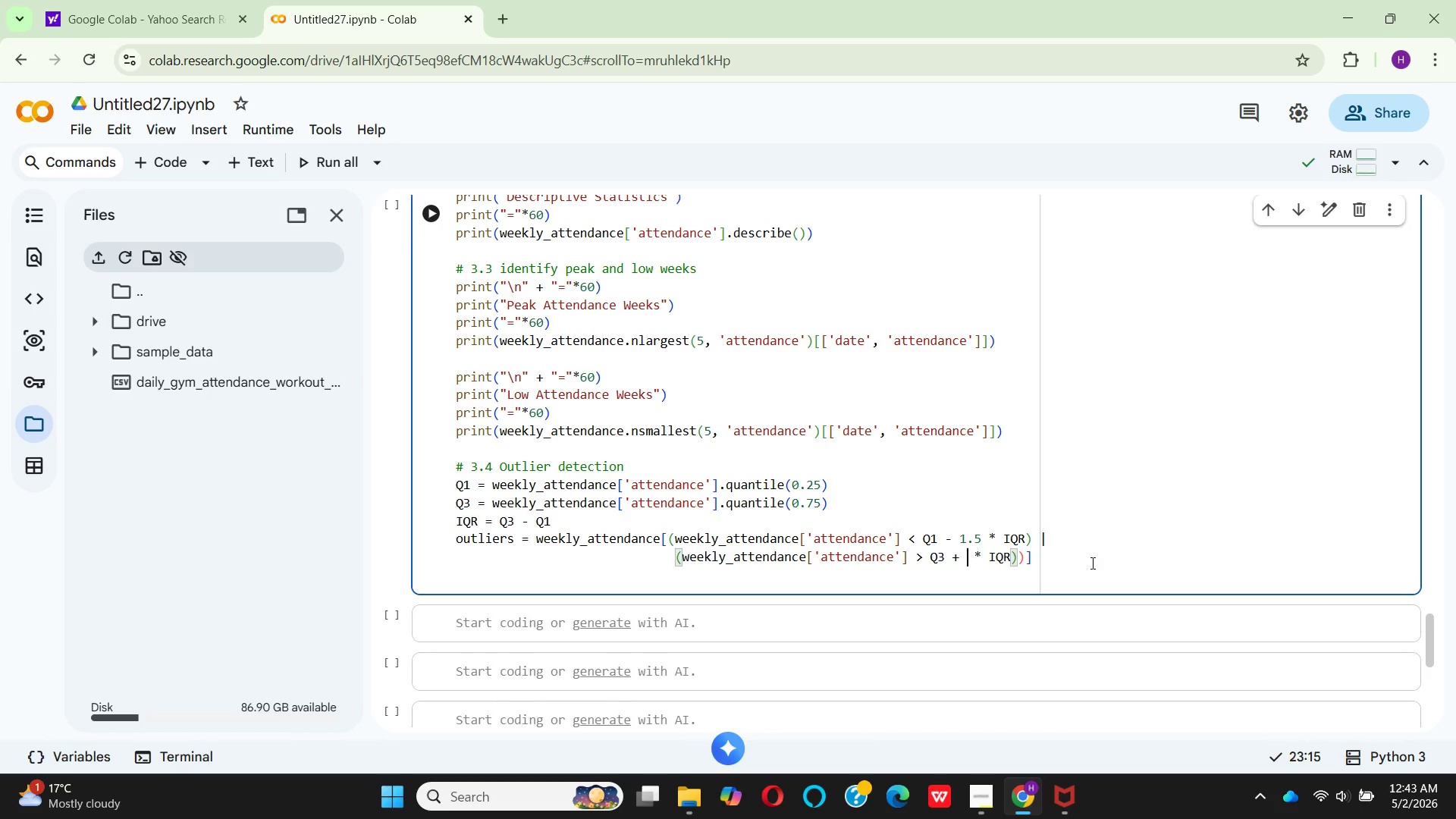 
key(1)
 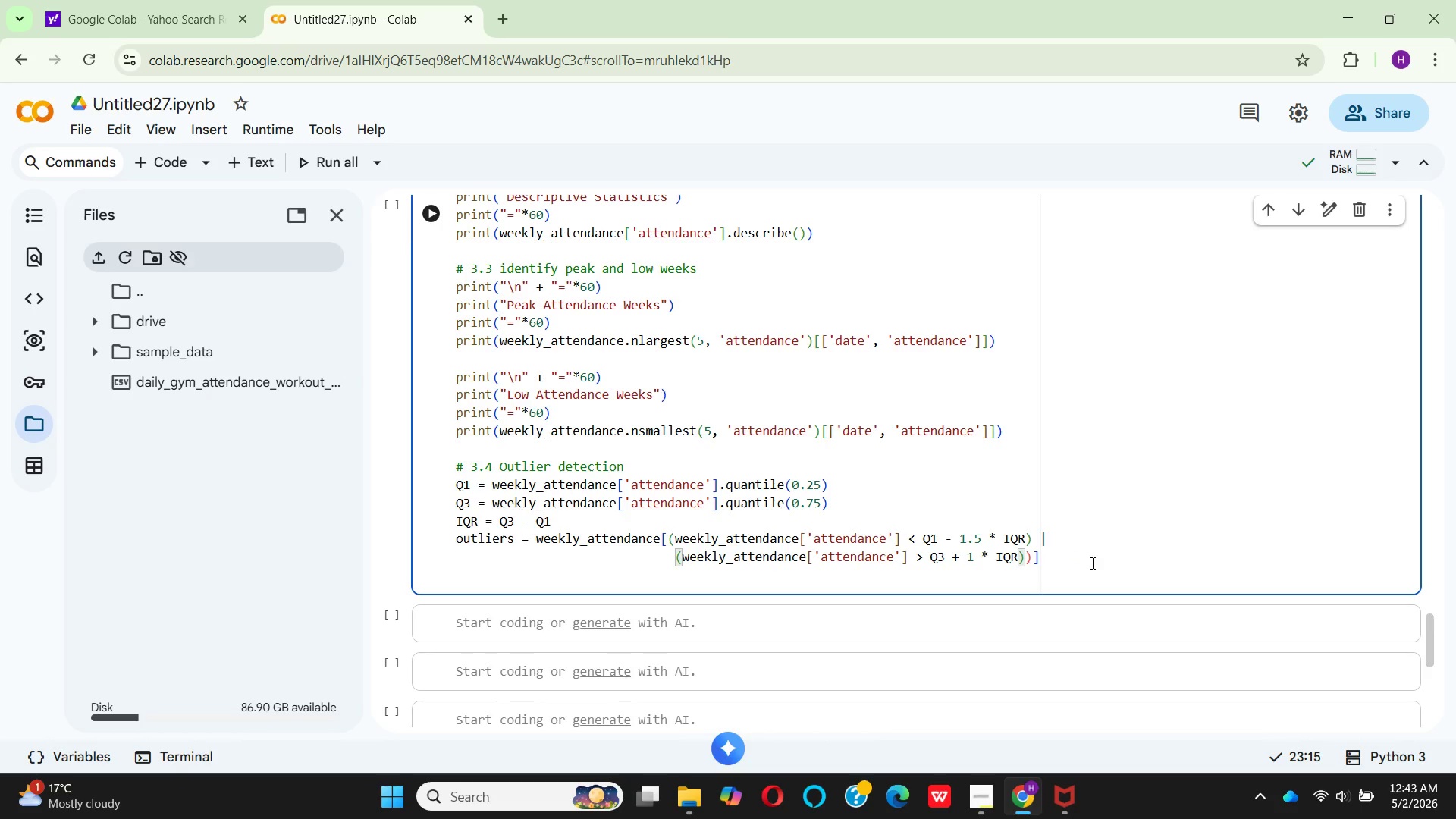 
key(Period)
 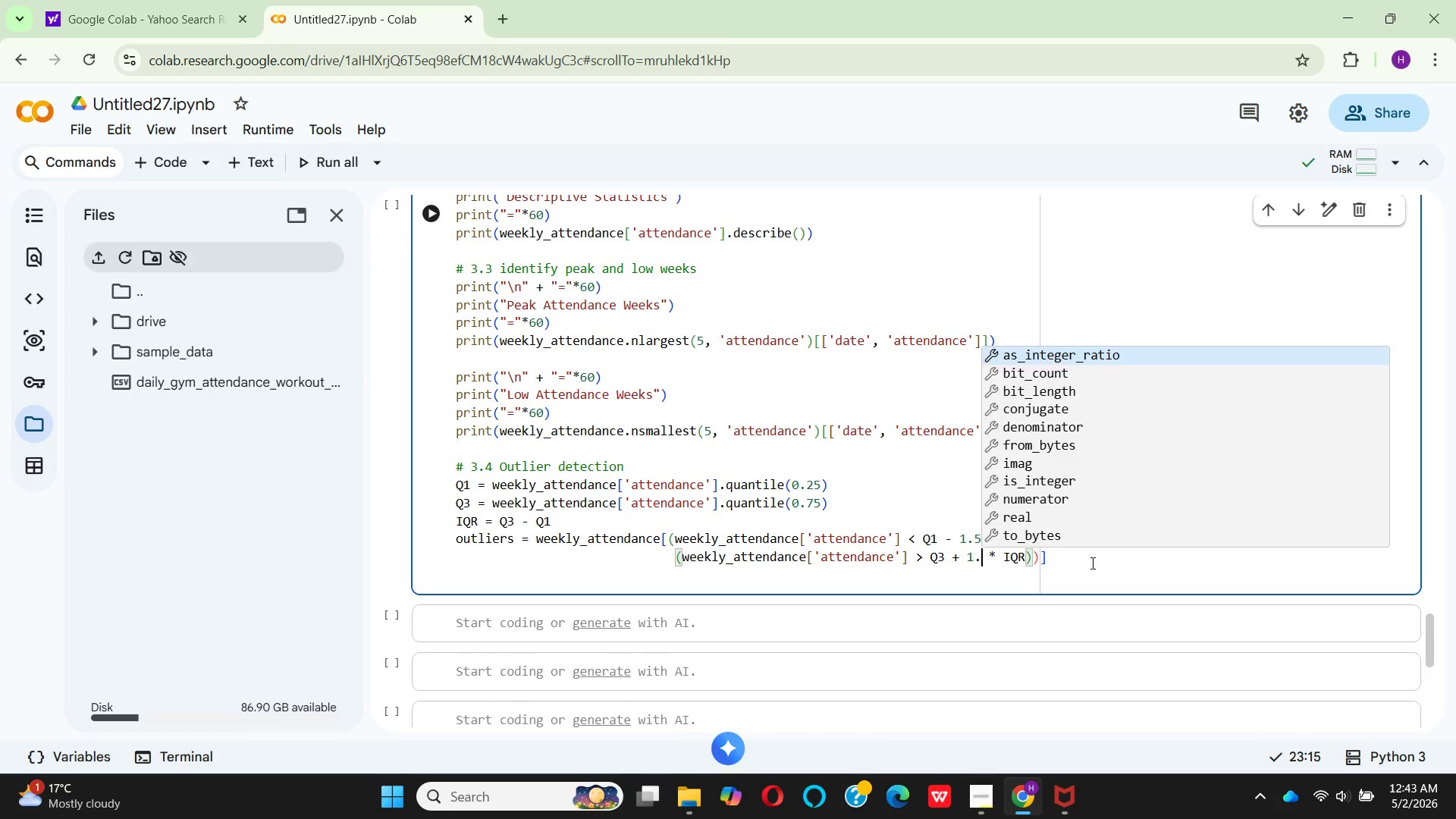 
key(5)
 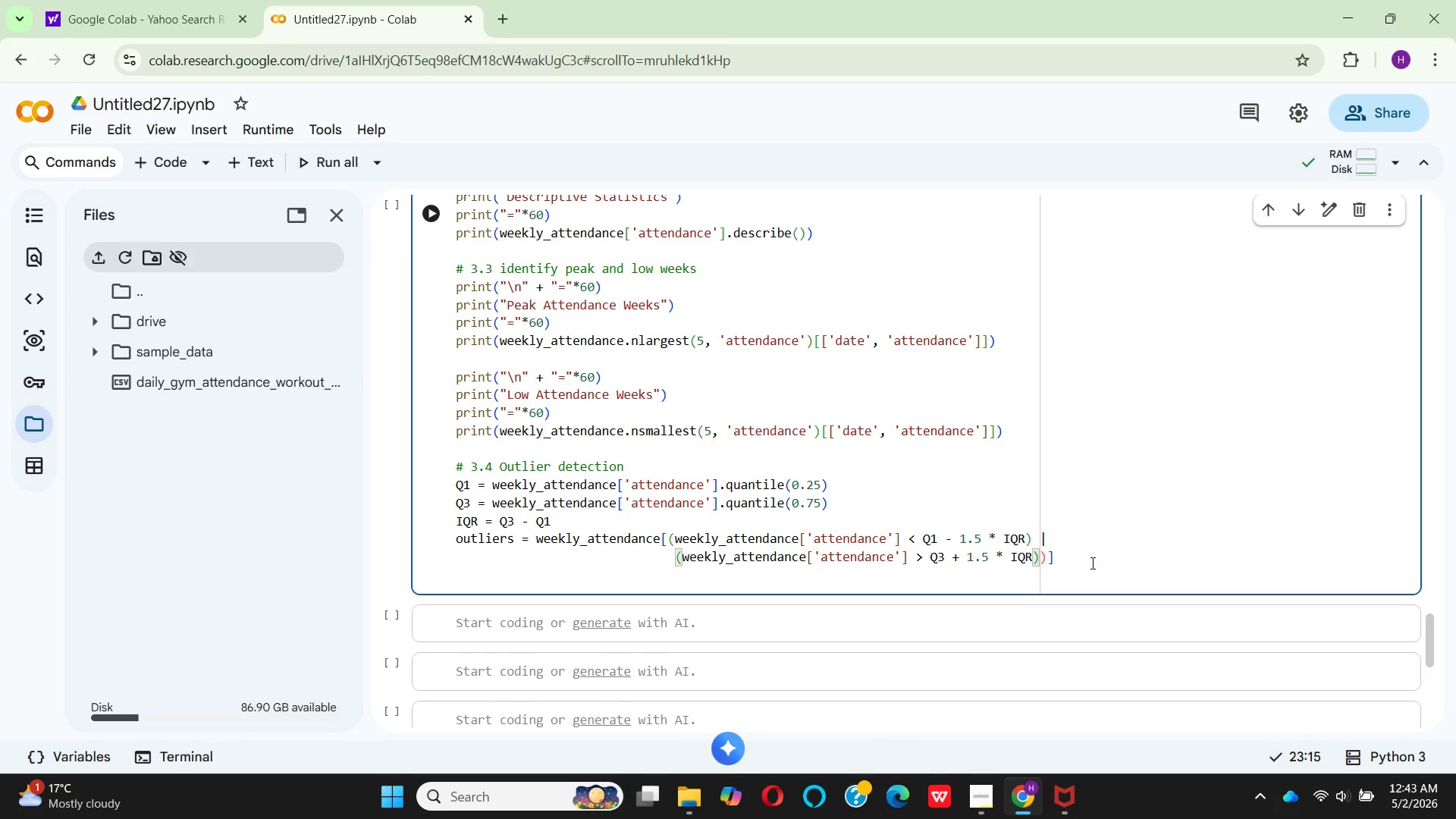 
left_click([1091, 563])
 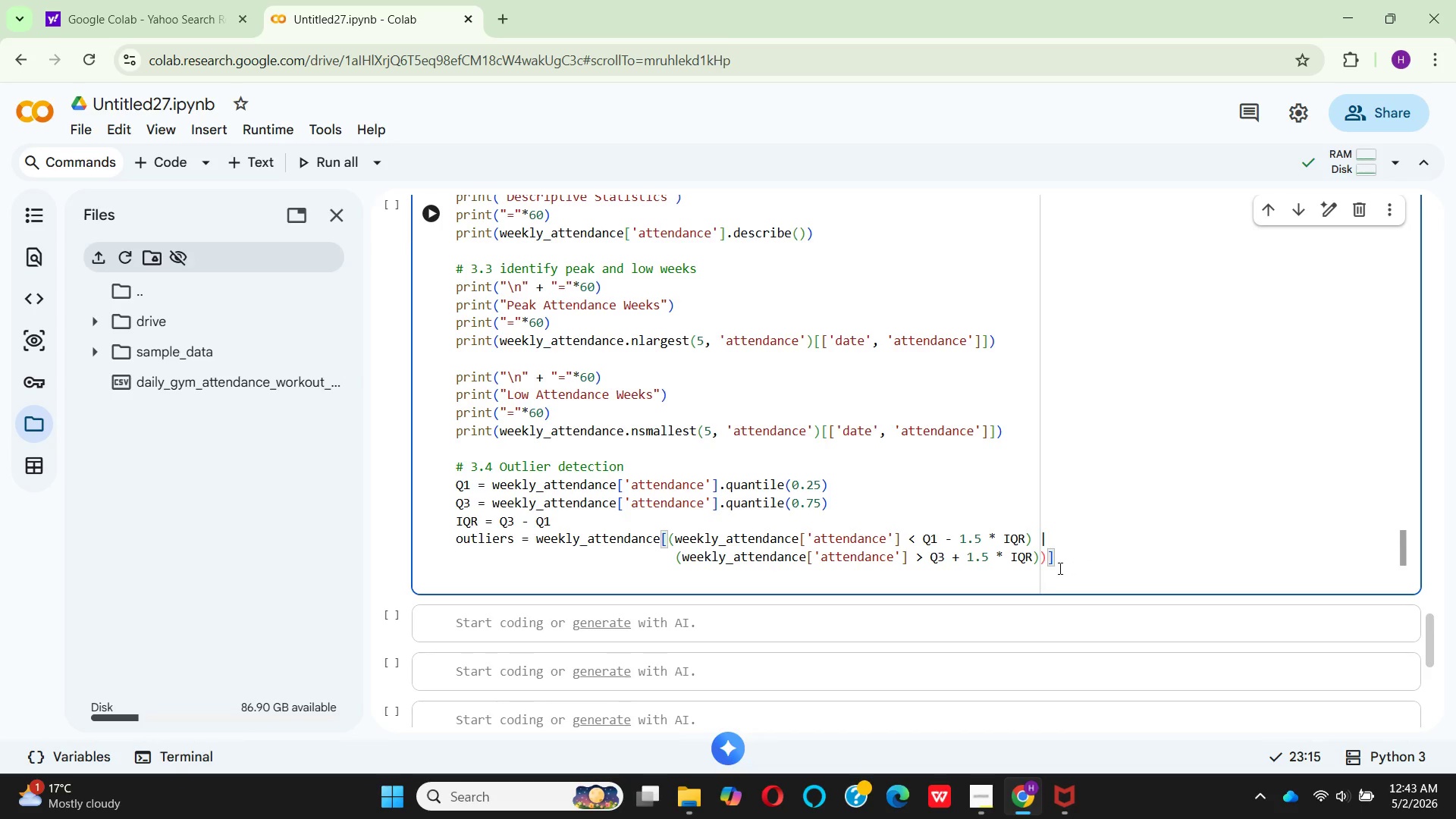 
left_click([1052, 557])
 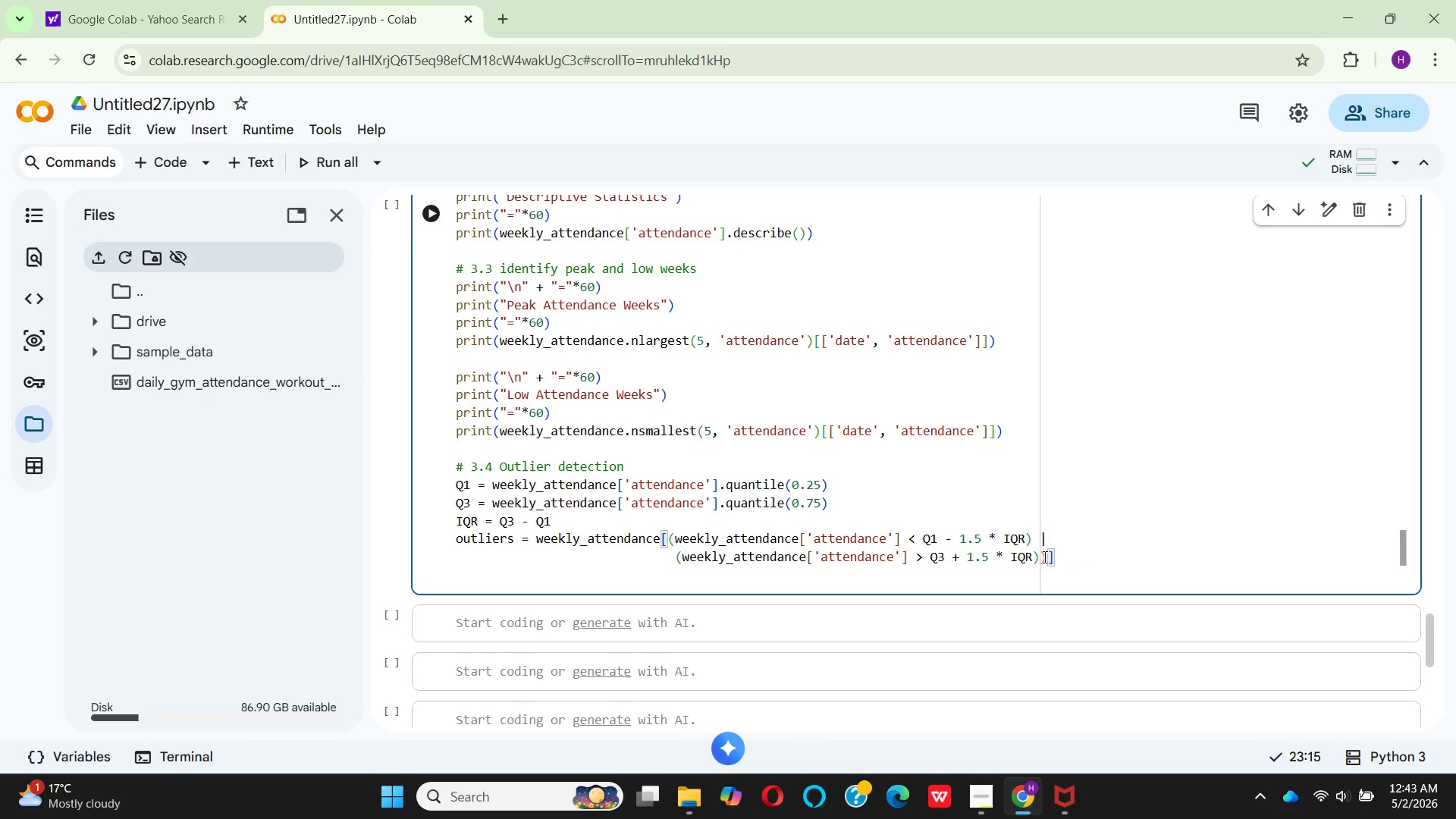 
left_click([1045, 557])
 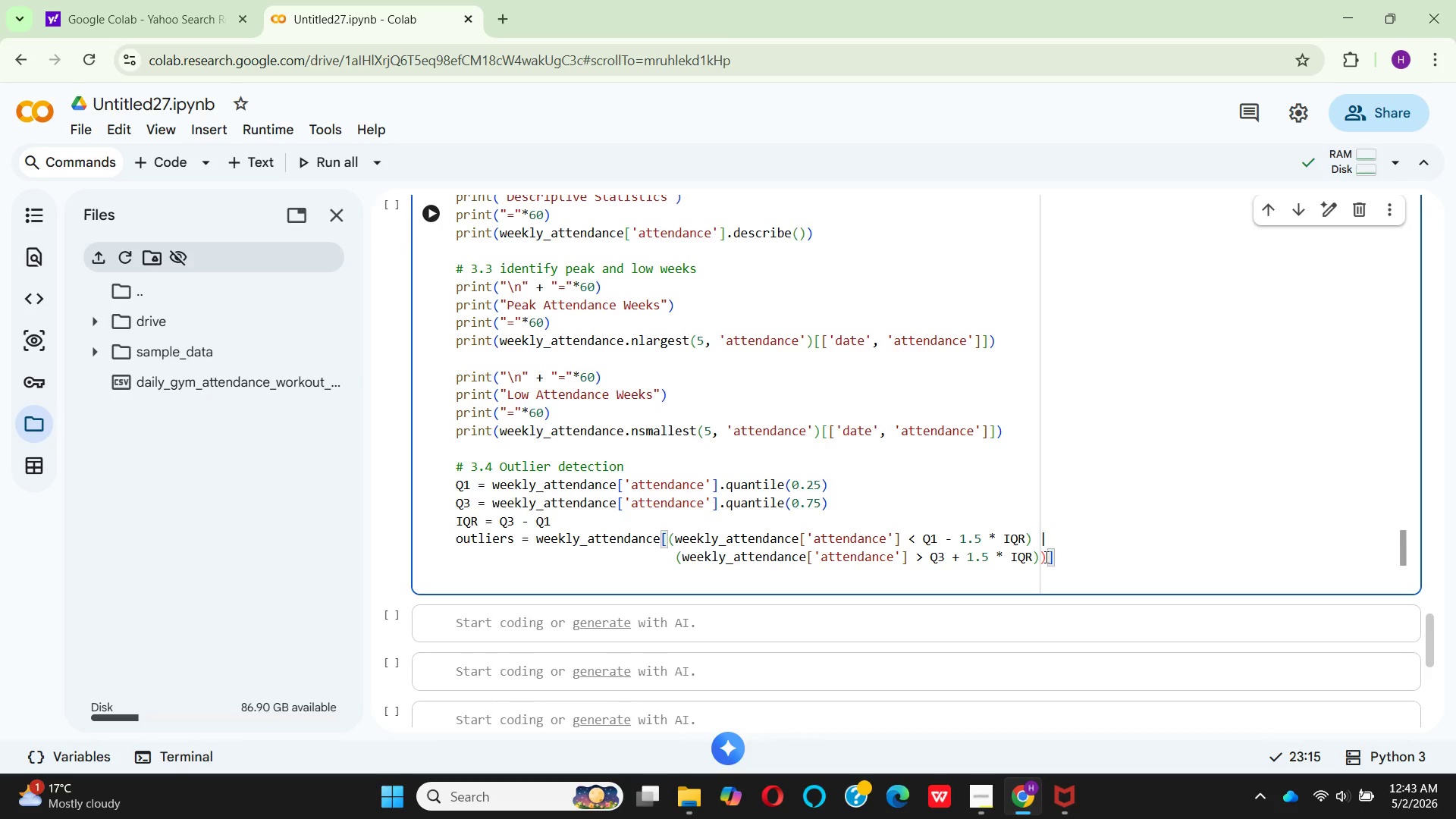 
key(Backspace)
 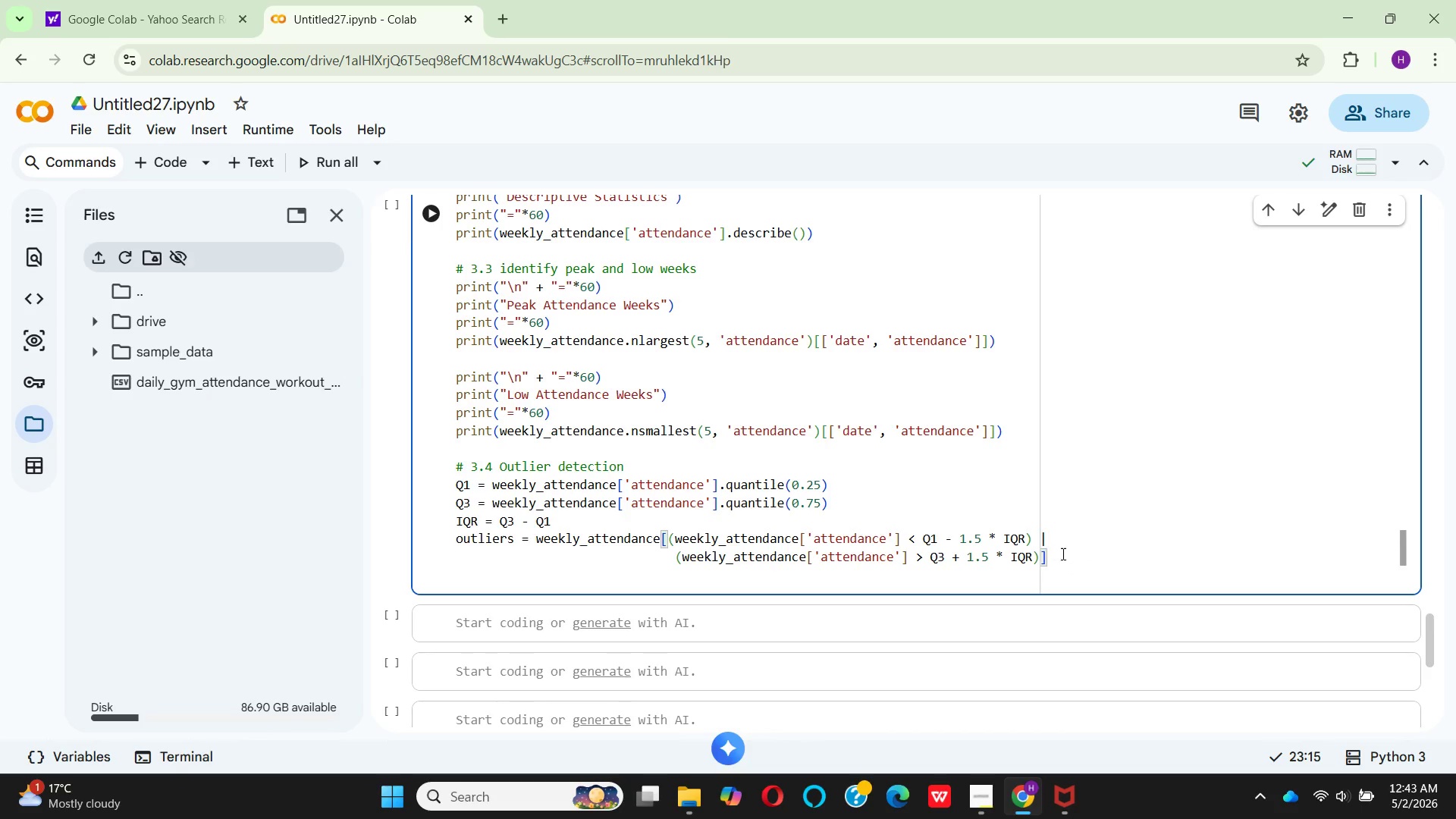 
left_click([1065, 554])
 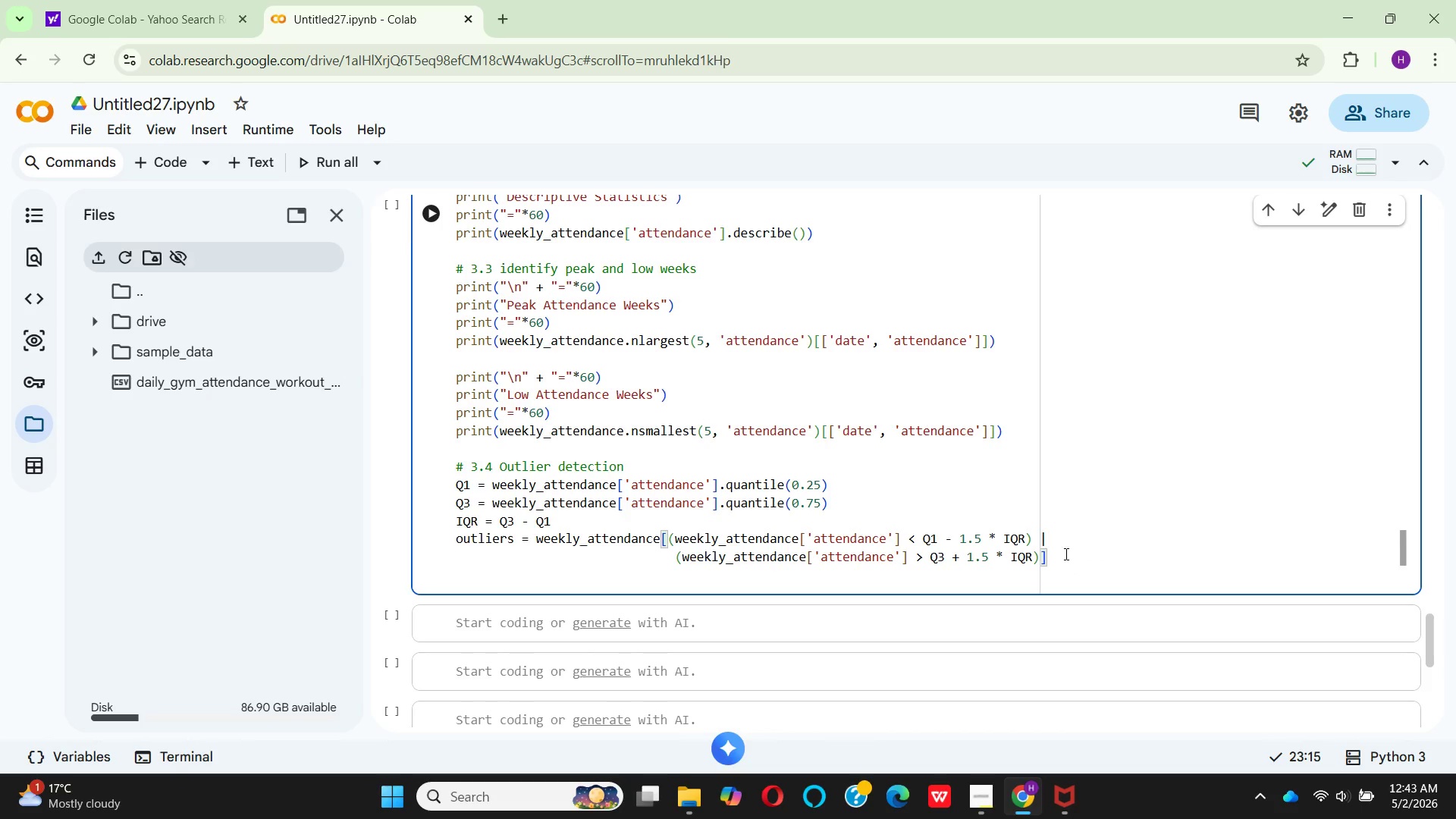 
key(Enter)
 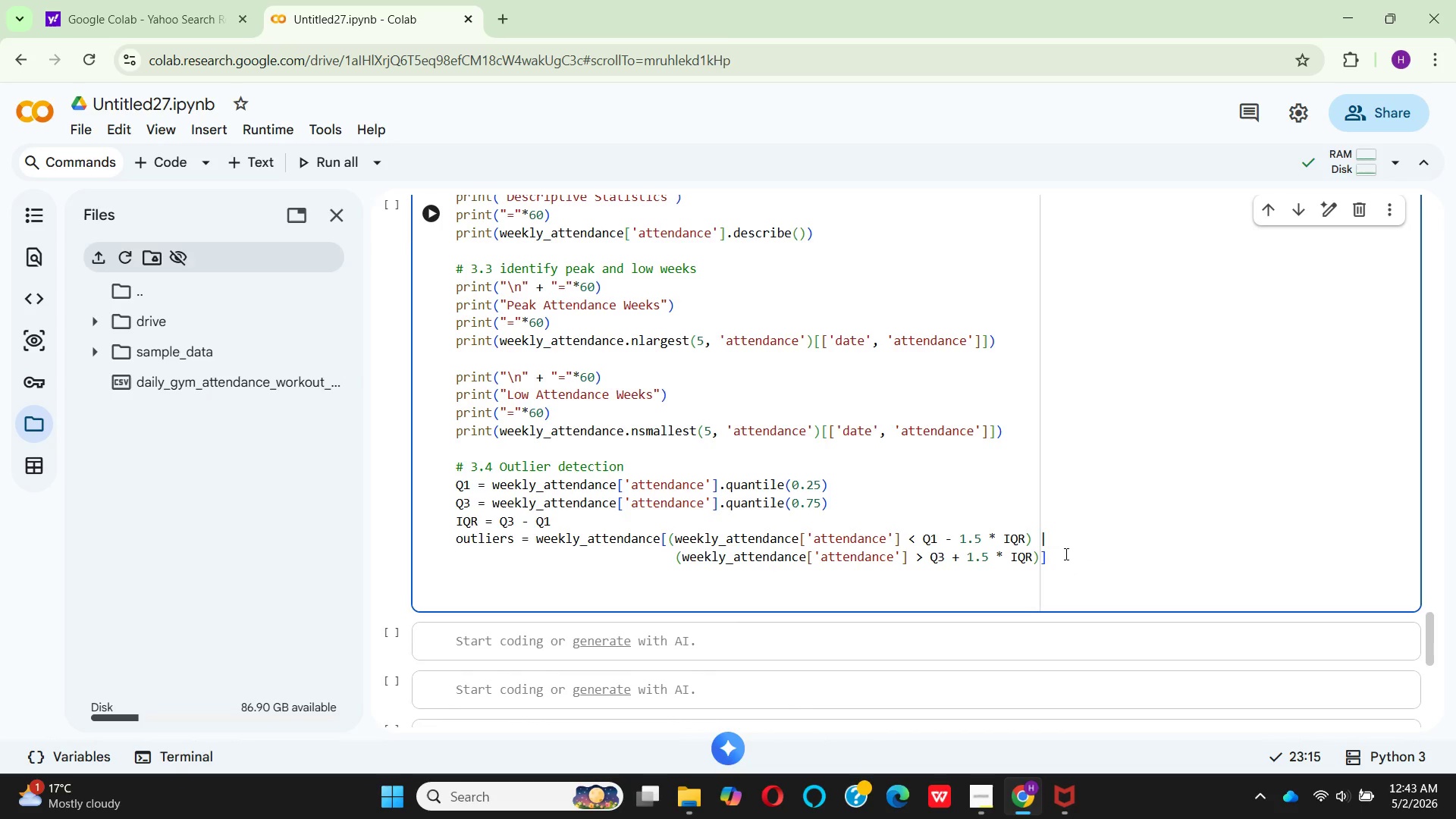 
key(Backspace)
 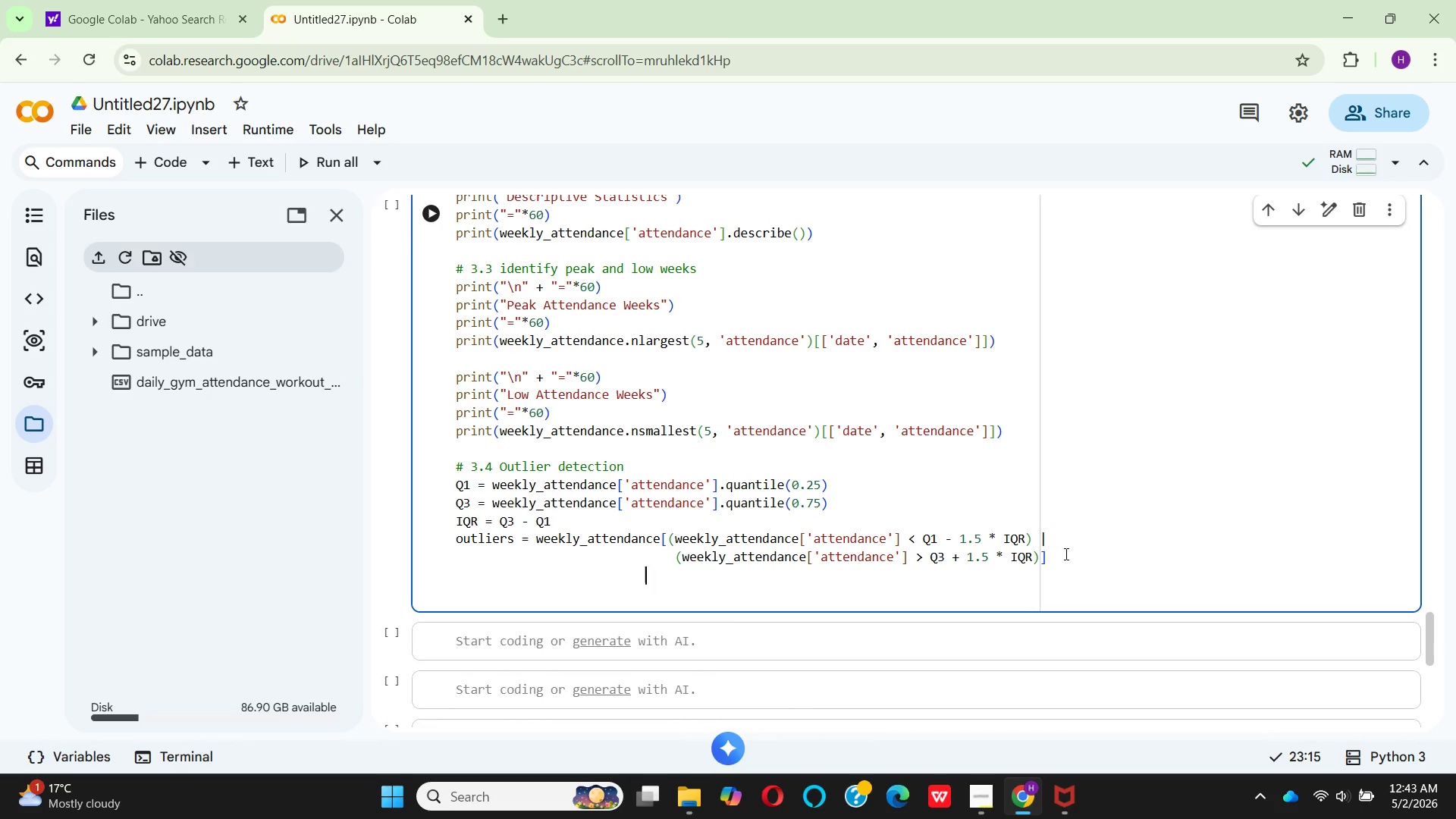 
key(Backspace)
 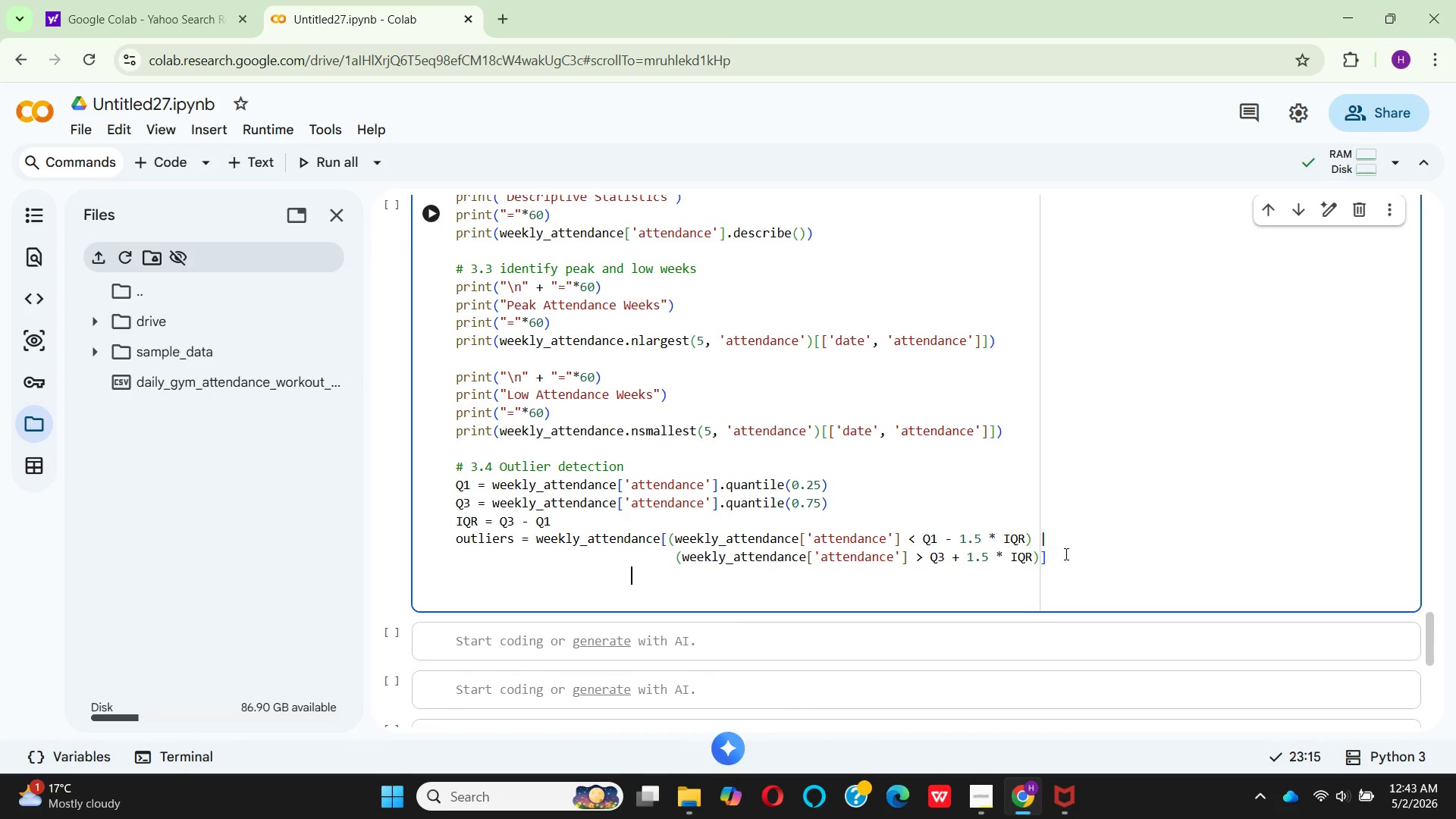 
hold_key(key=Backspace, duration=0.72)
 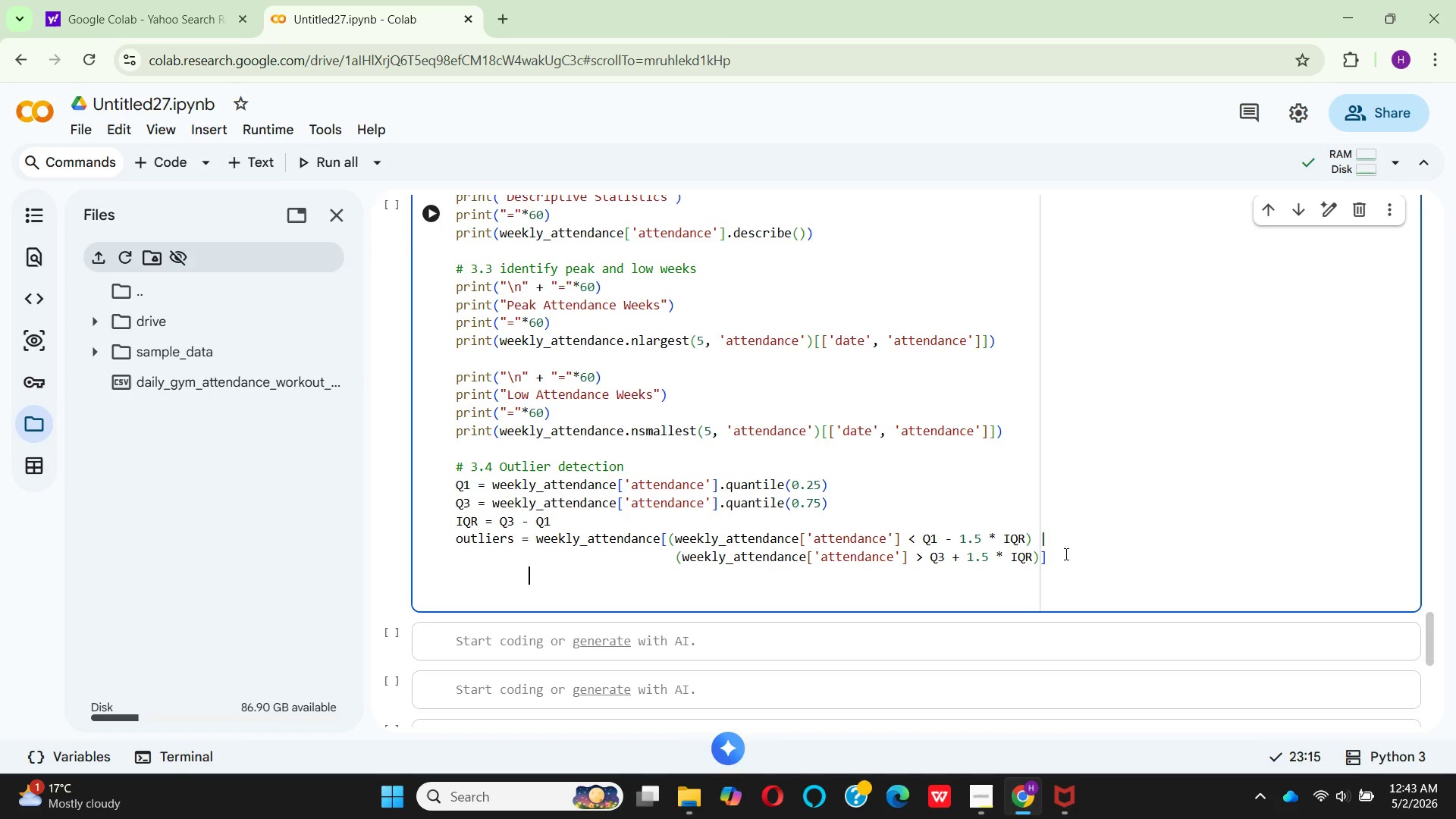 
key(Backspace)
 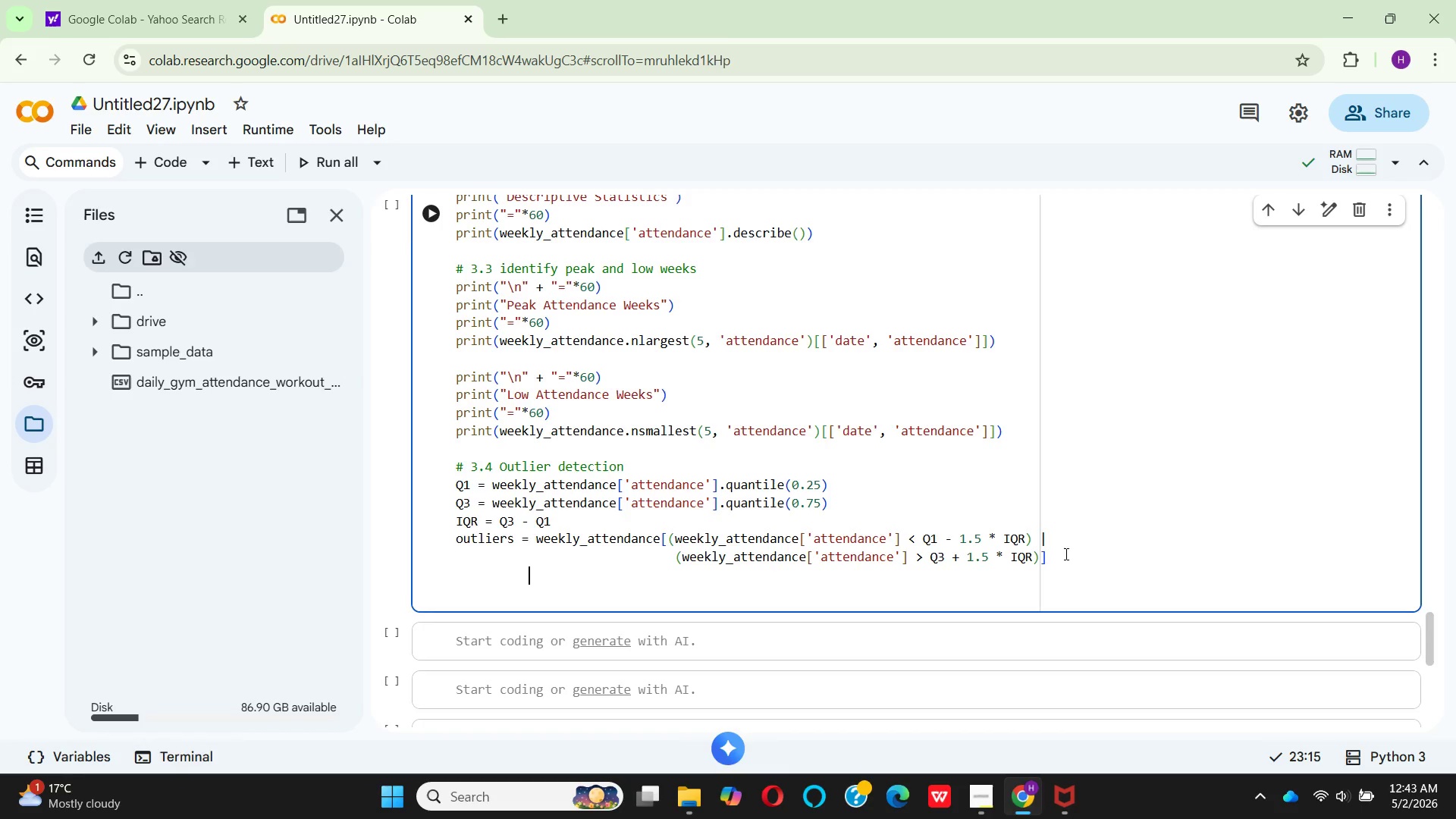 
key(Backspace)
 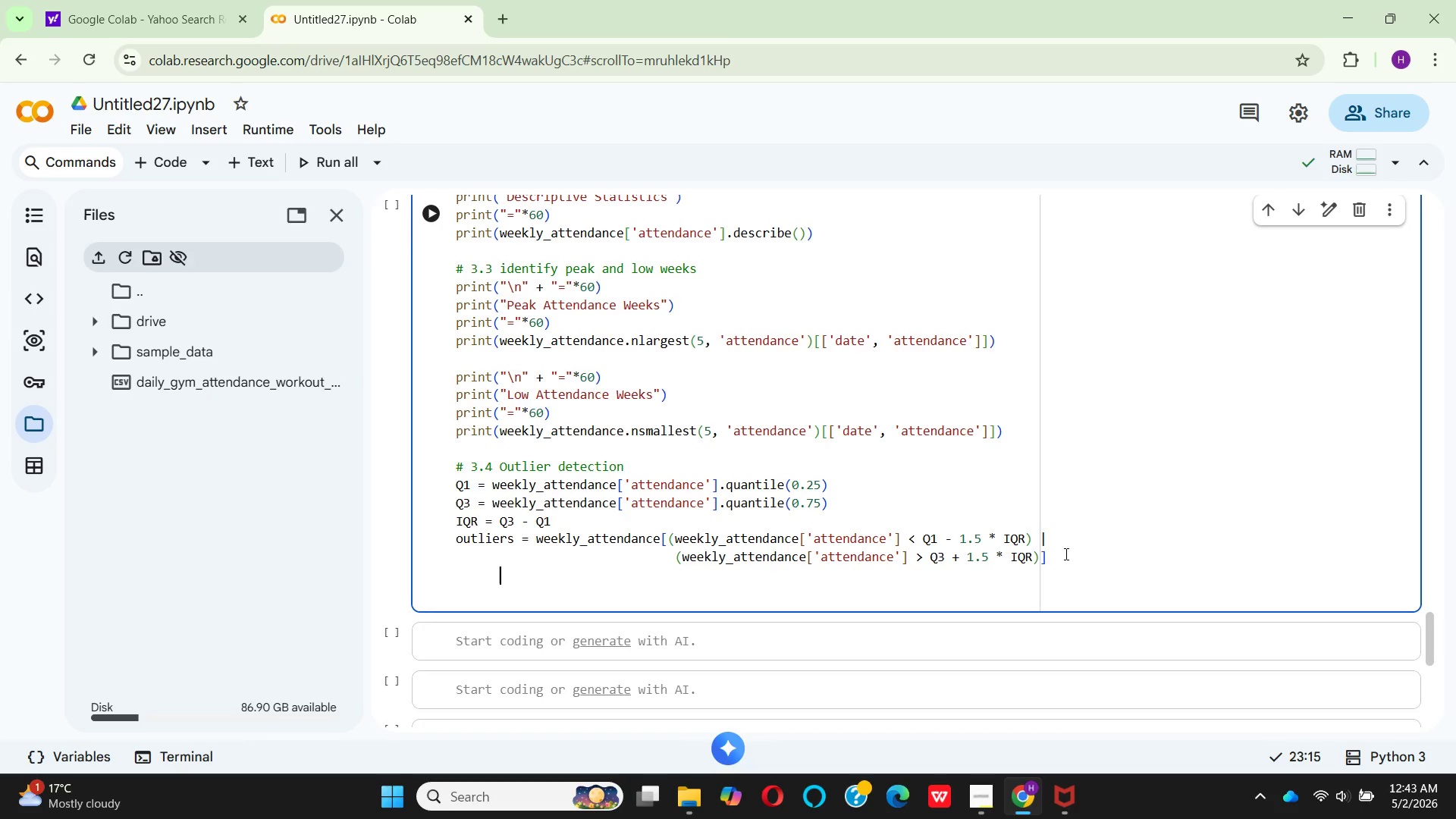 
key(Backspace)
 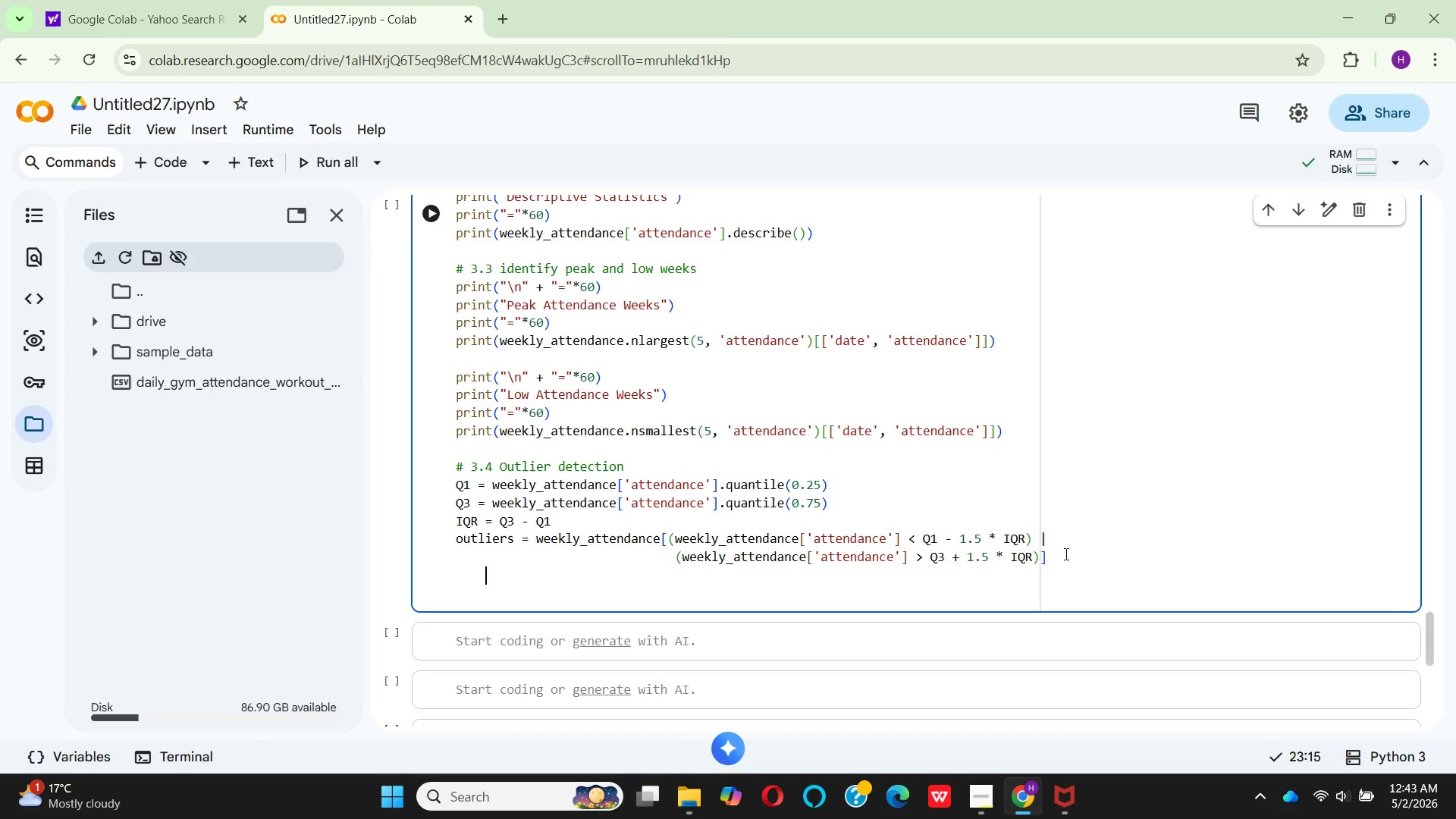 
key(Backspace)
 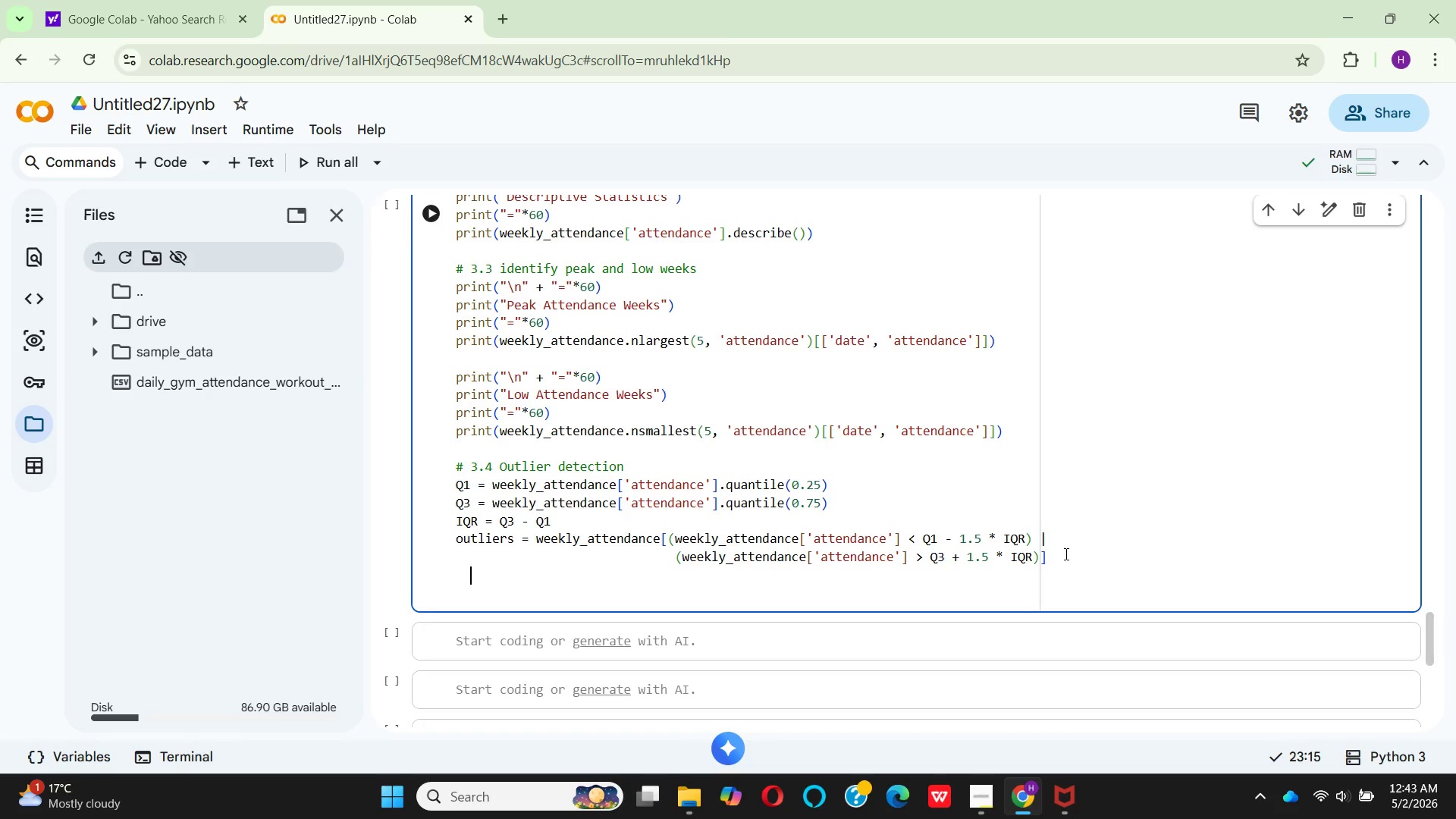 
key(Backspace)
 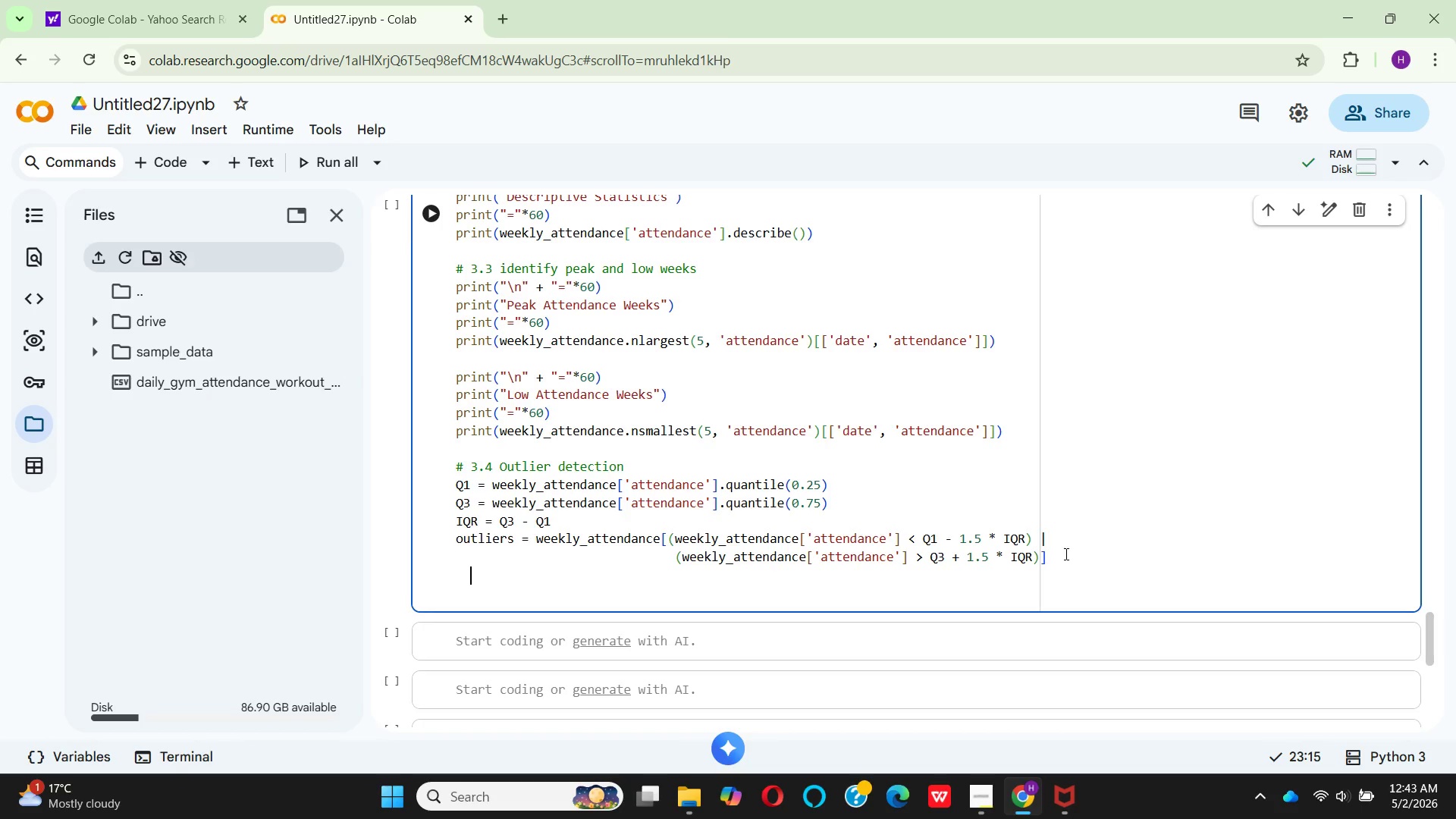 
key(Backspace)
 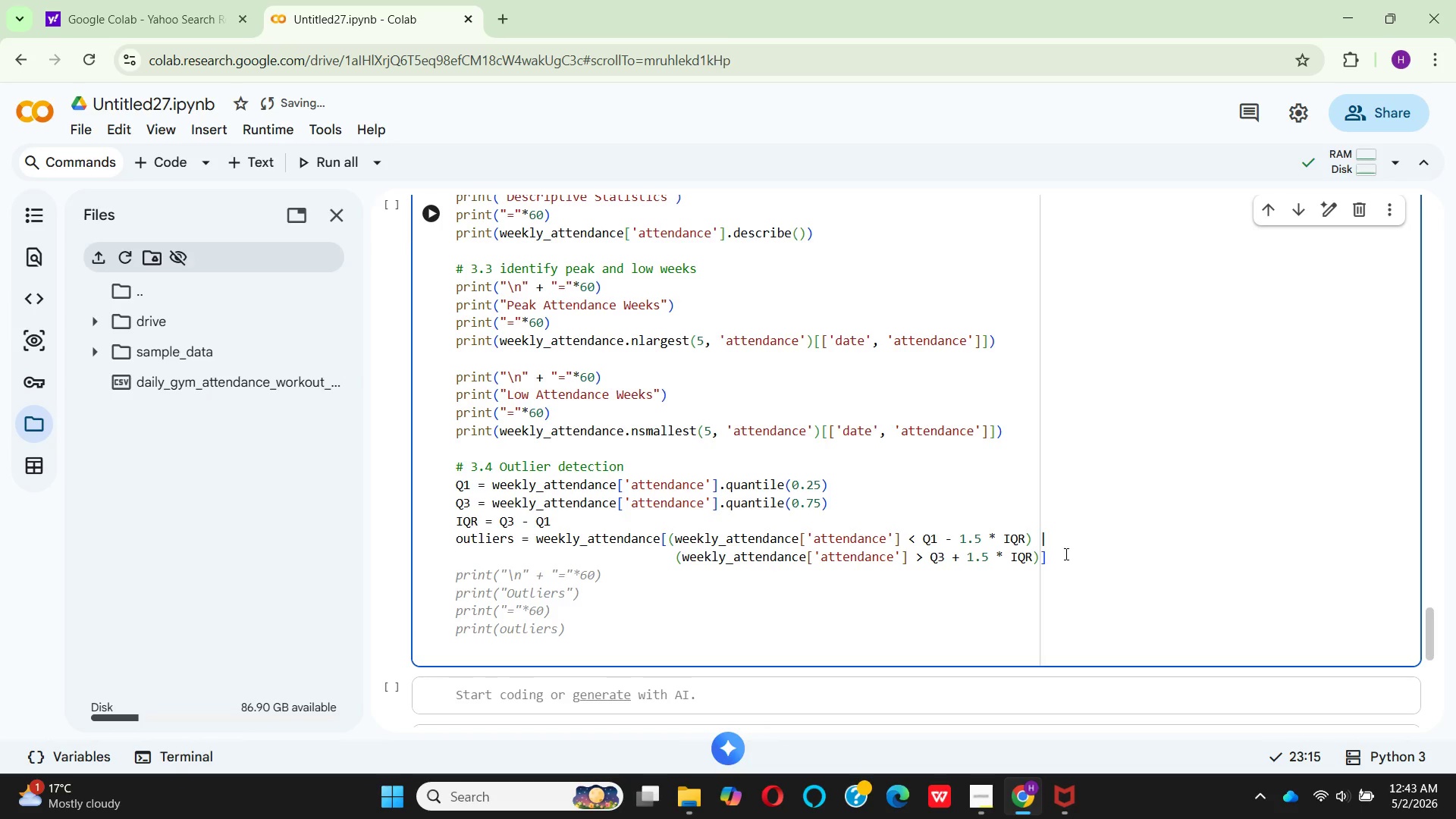 
type(prnt)
 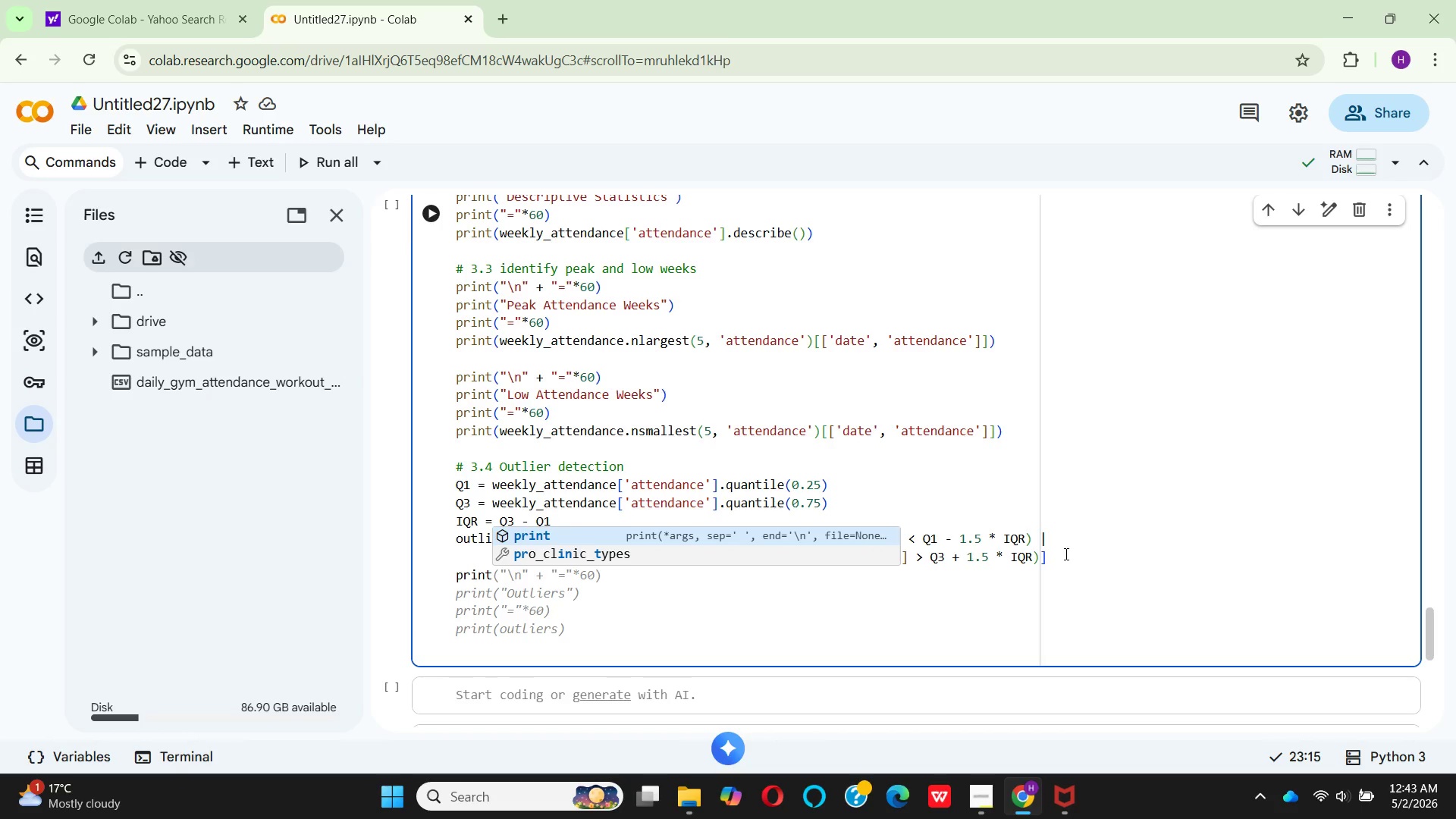 
hold_key(key=I, duration=0.34)
 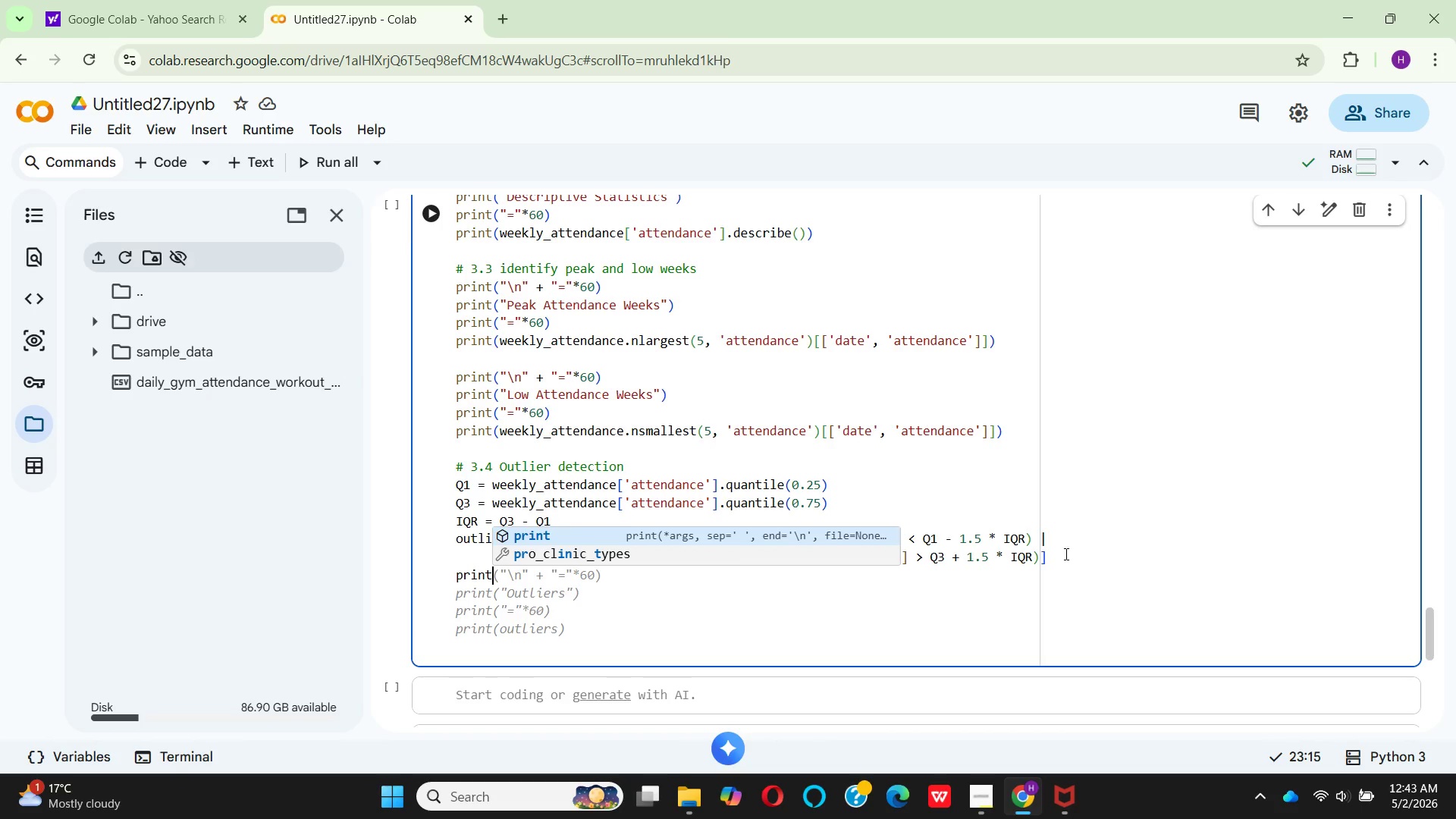 
key(Enter)
 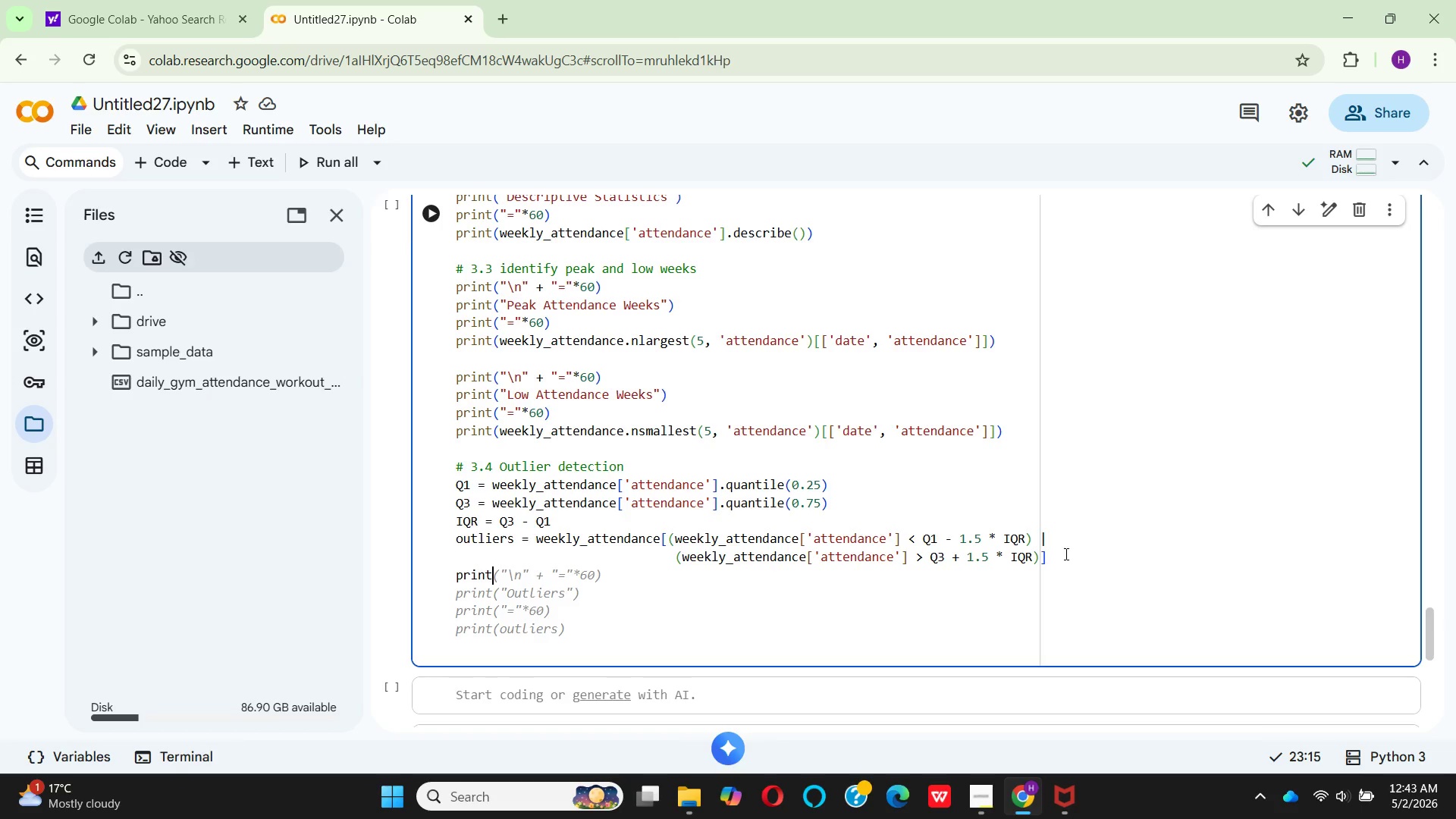 
key(Shift+9)
 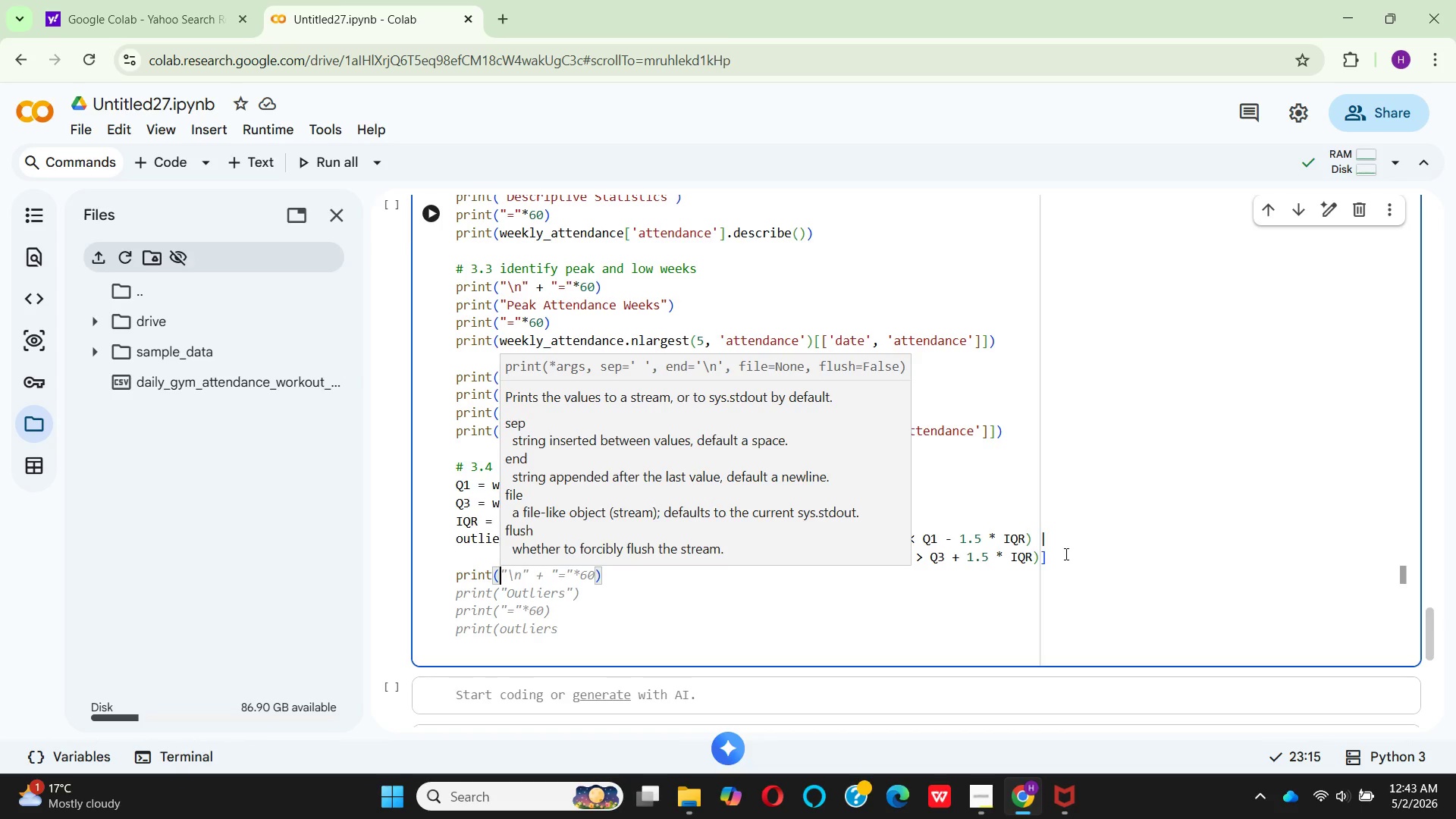 
key(F)
 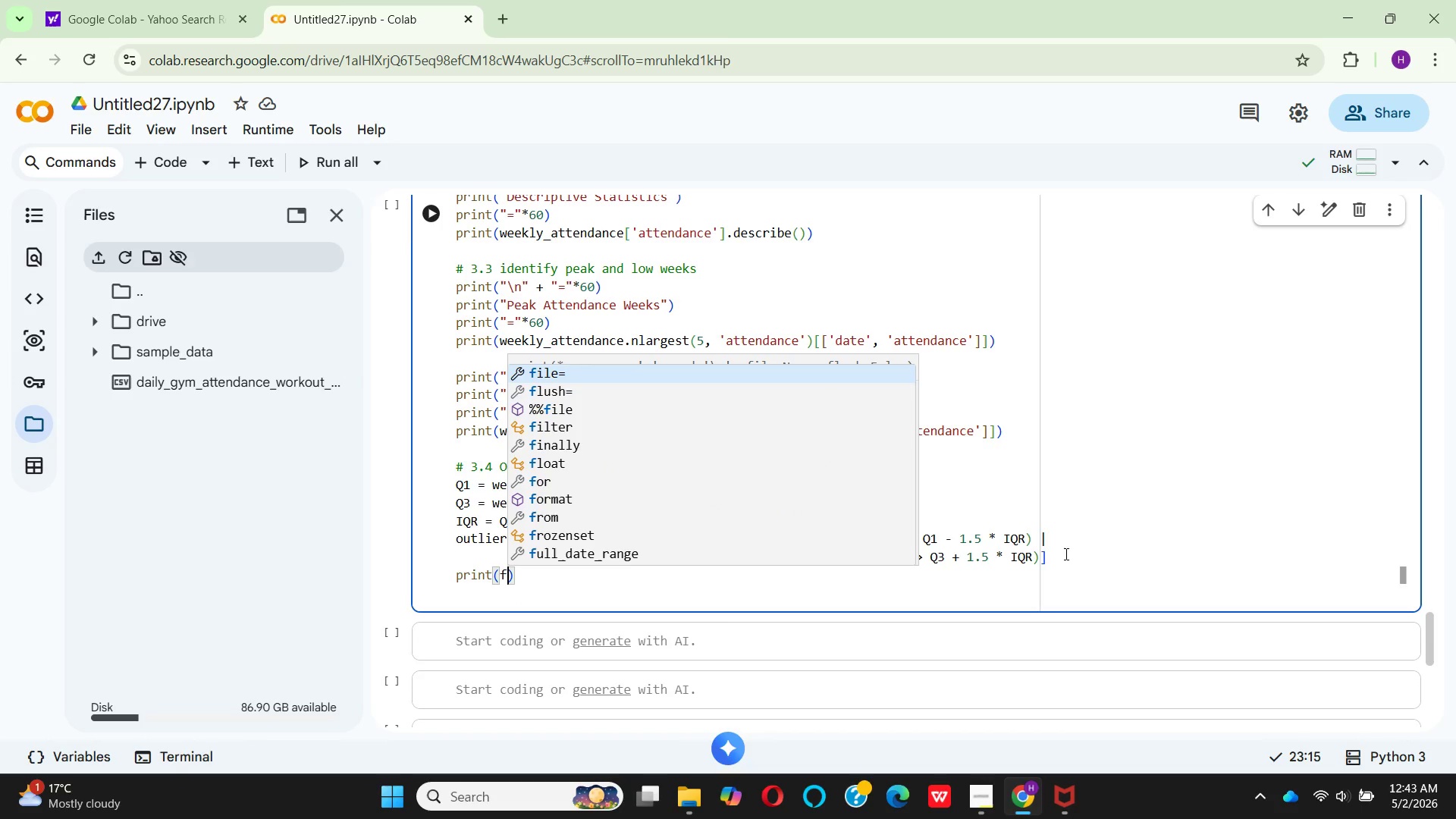 
key(Shift+ShiftRight)
 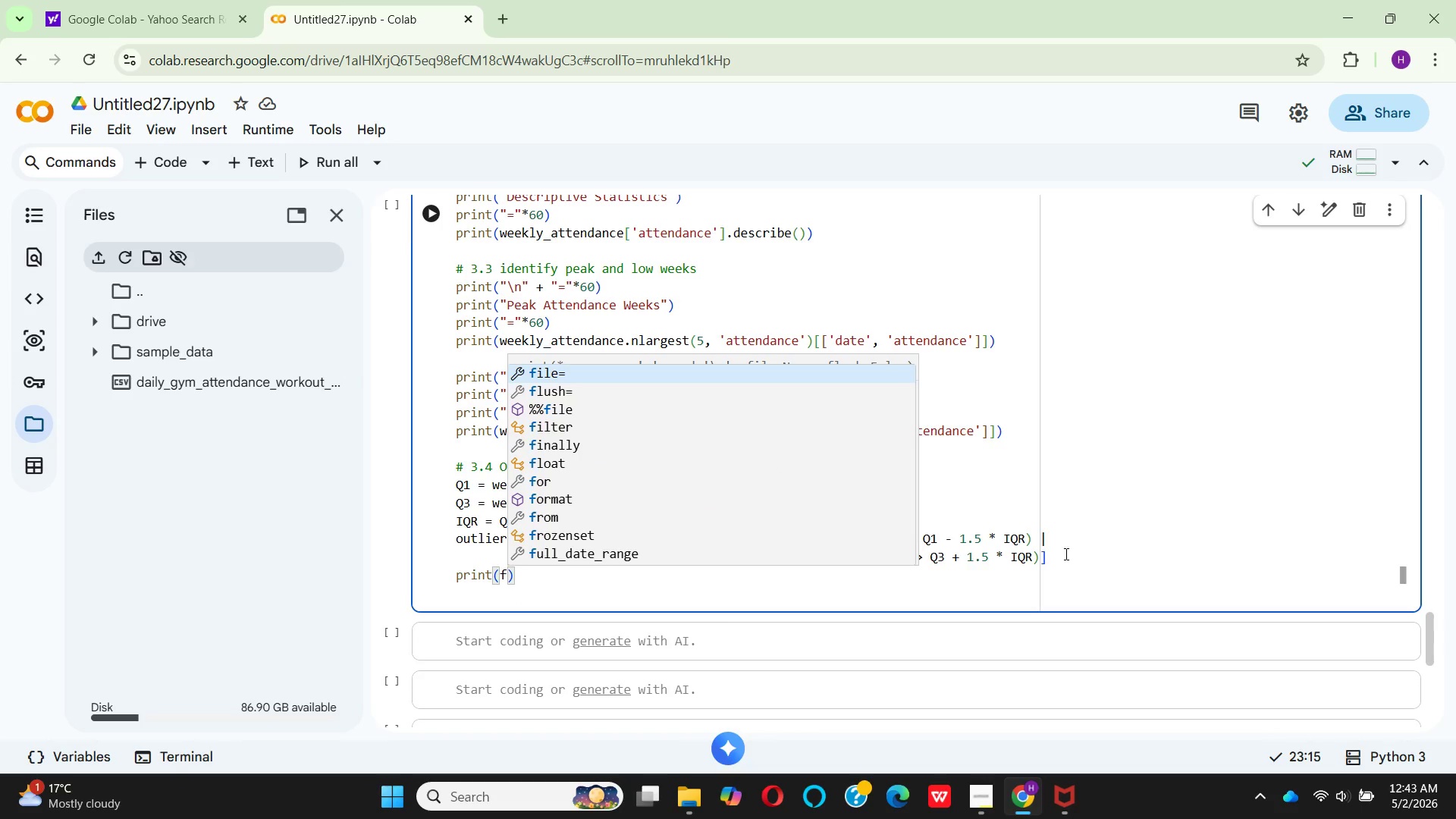 
key(Shift+Quote)
 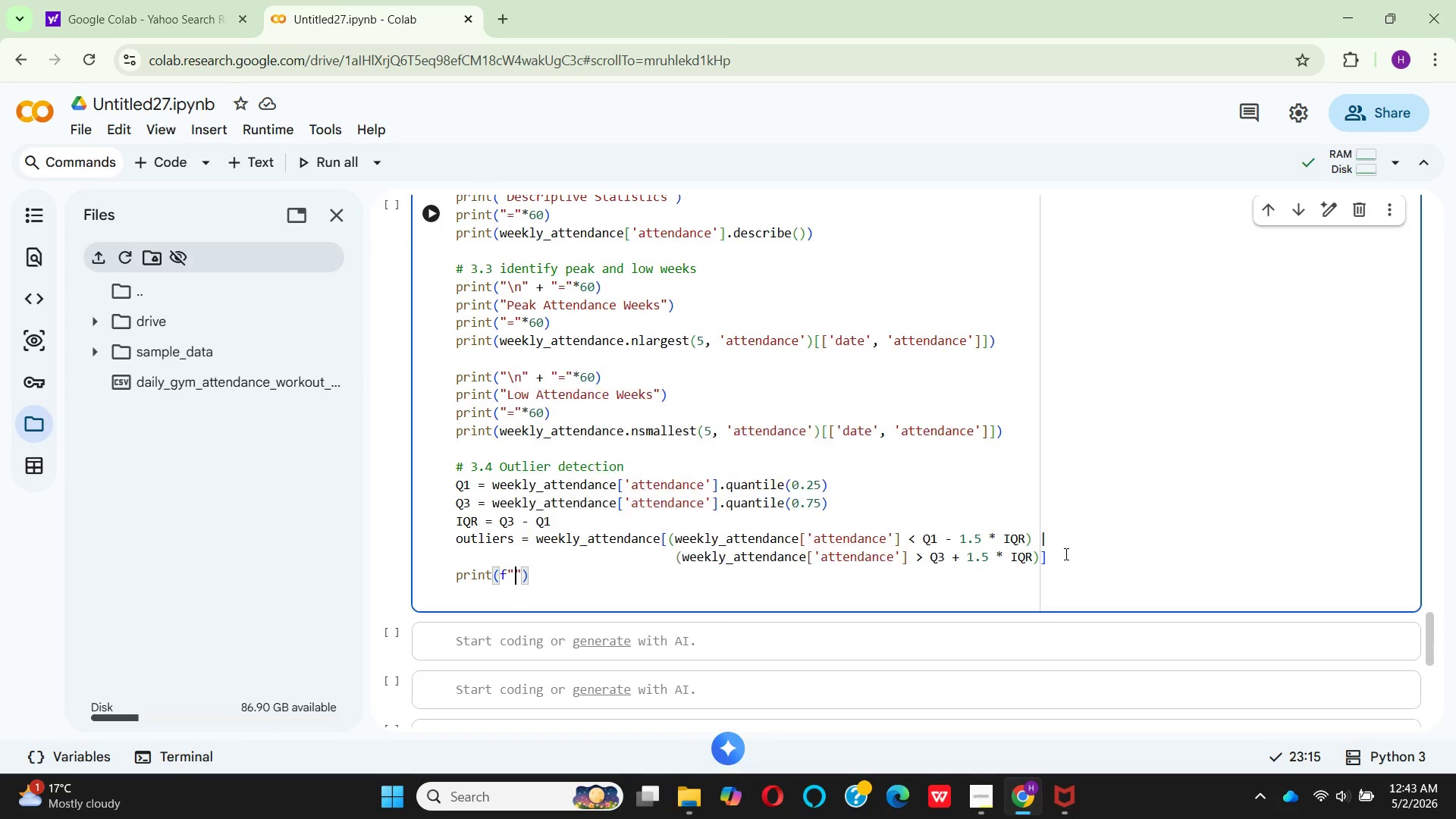 
key(Backslash)
 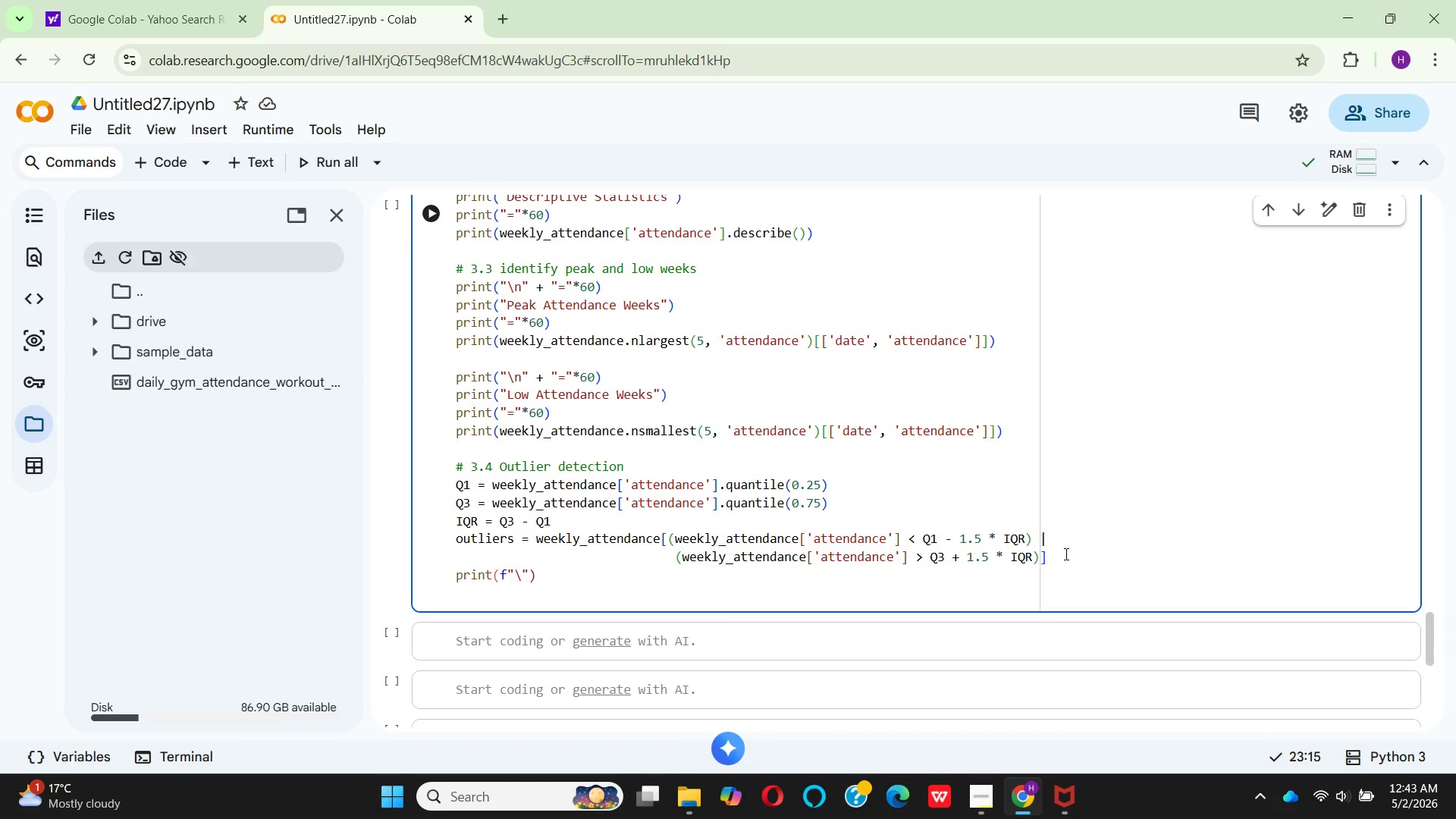 
key(N)
 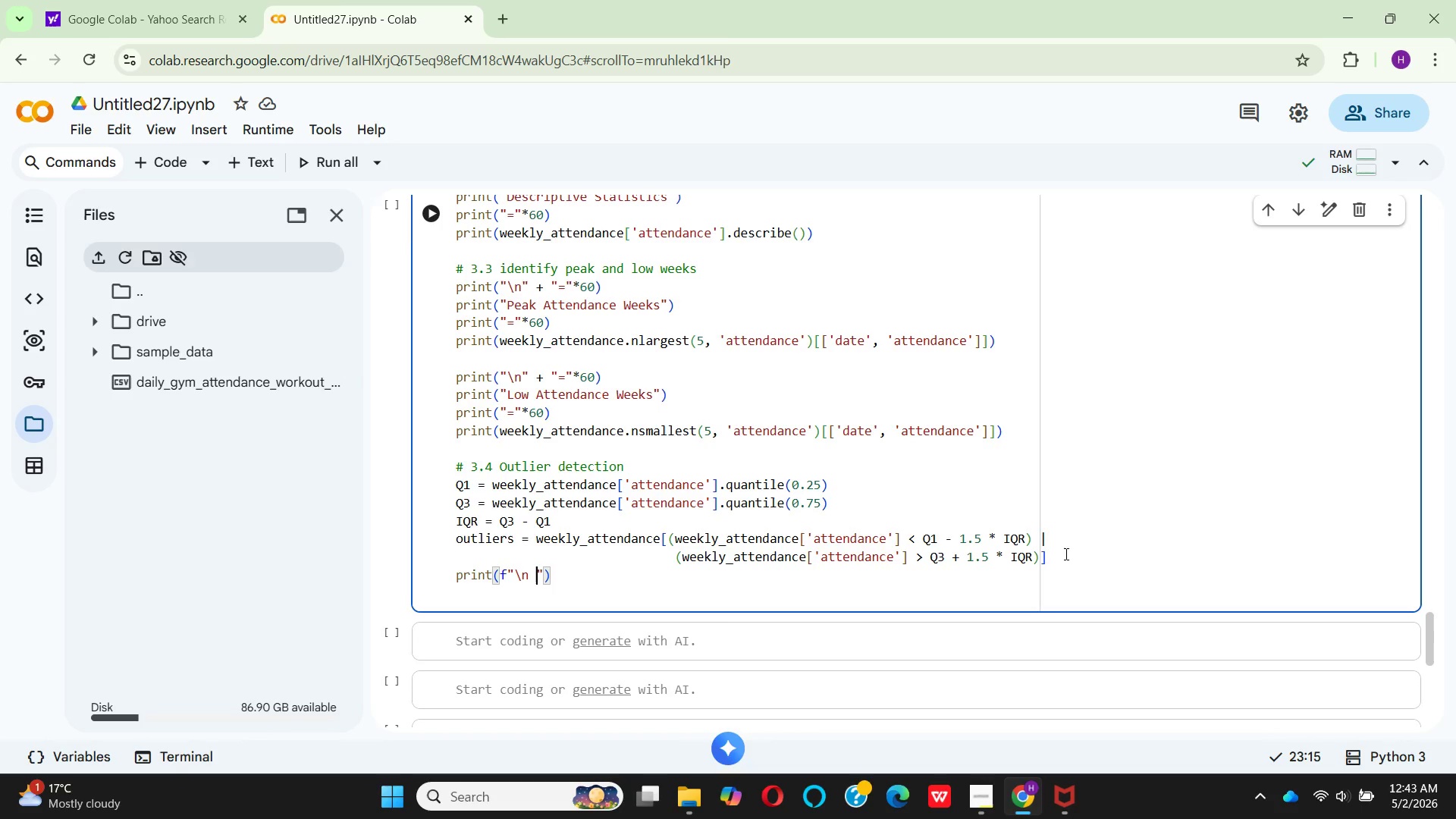 
key(Space)
 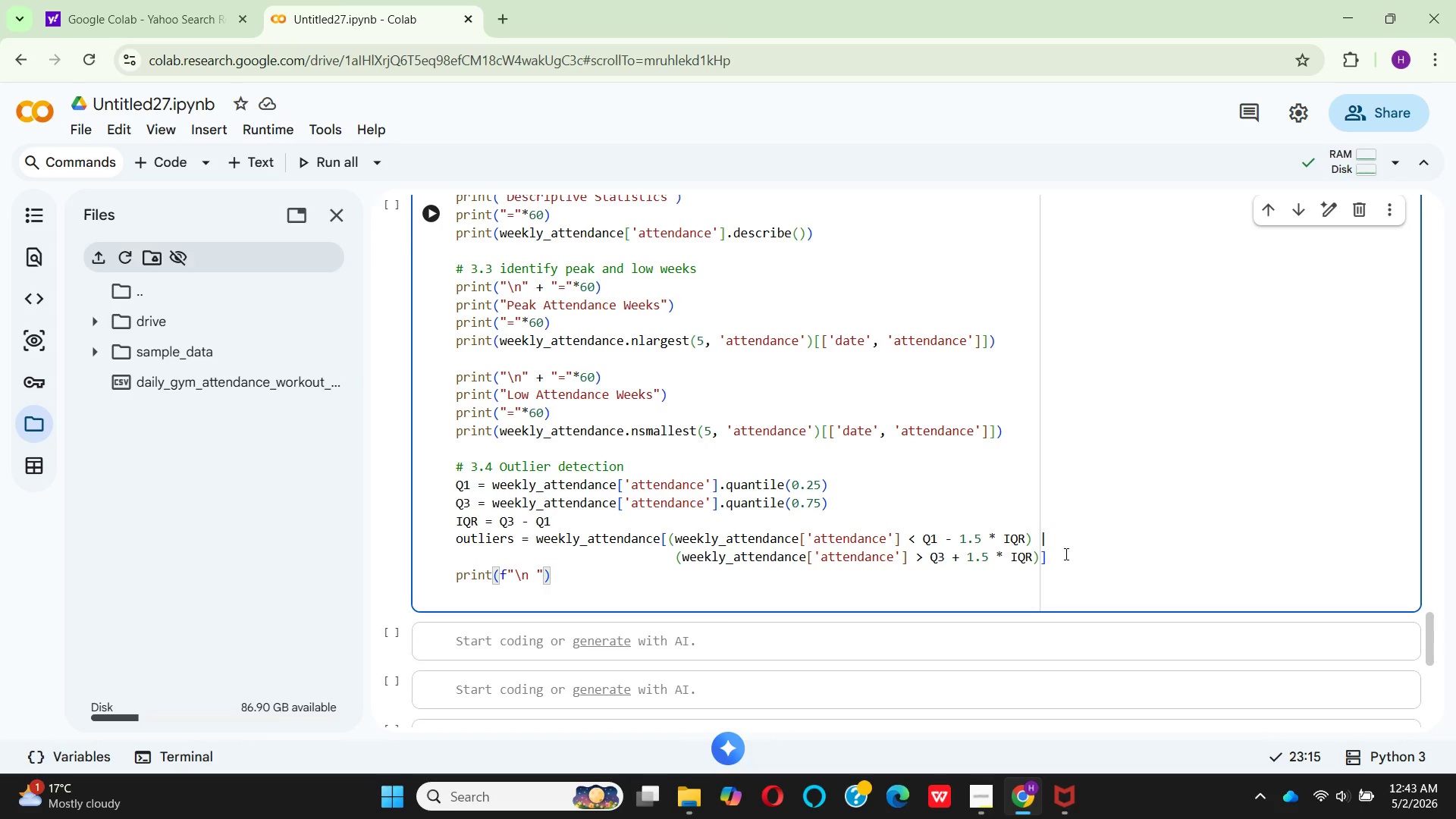 
type(ouliers detected: {)
 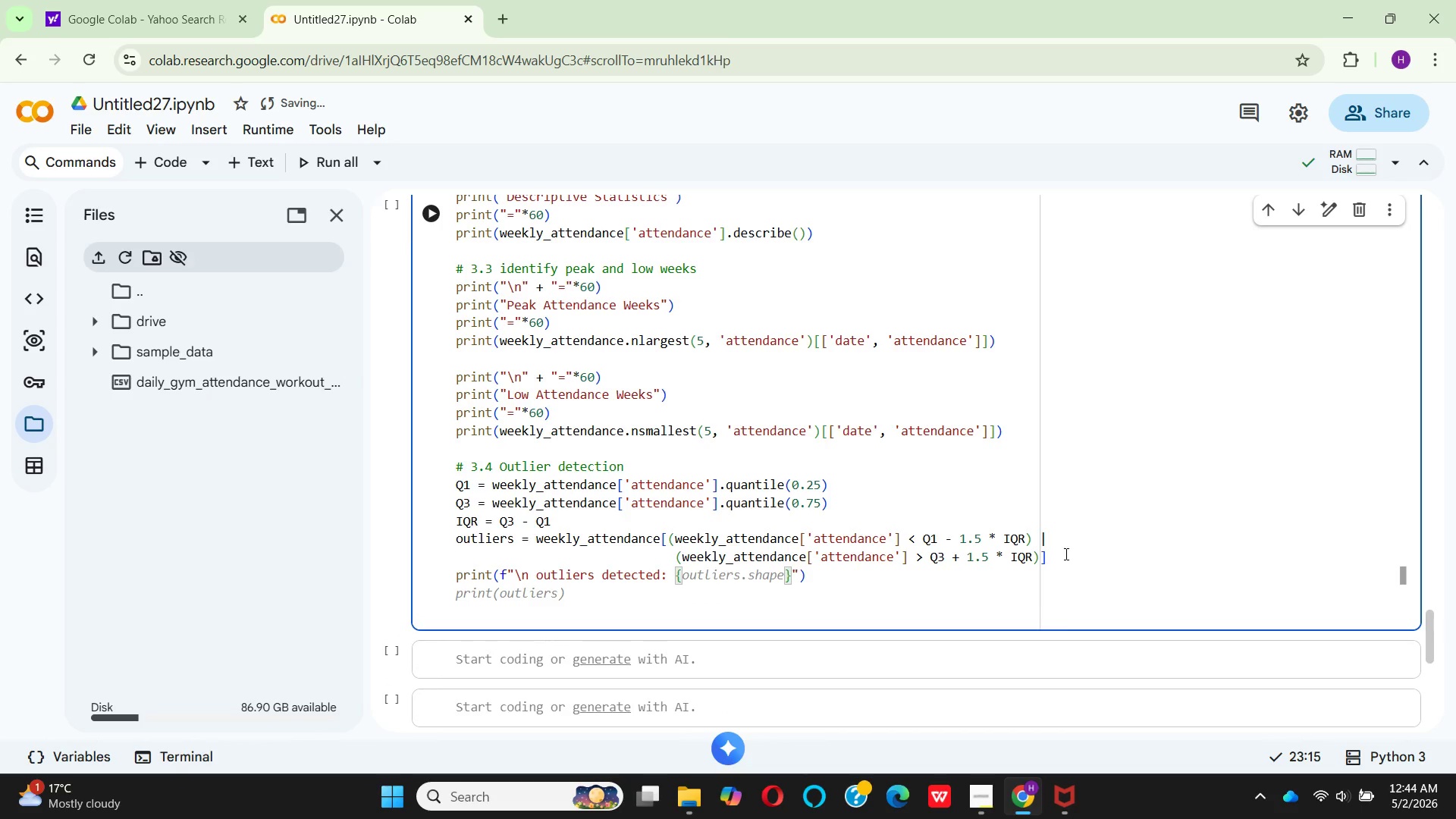 
type(len)
 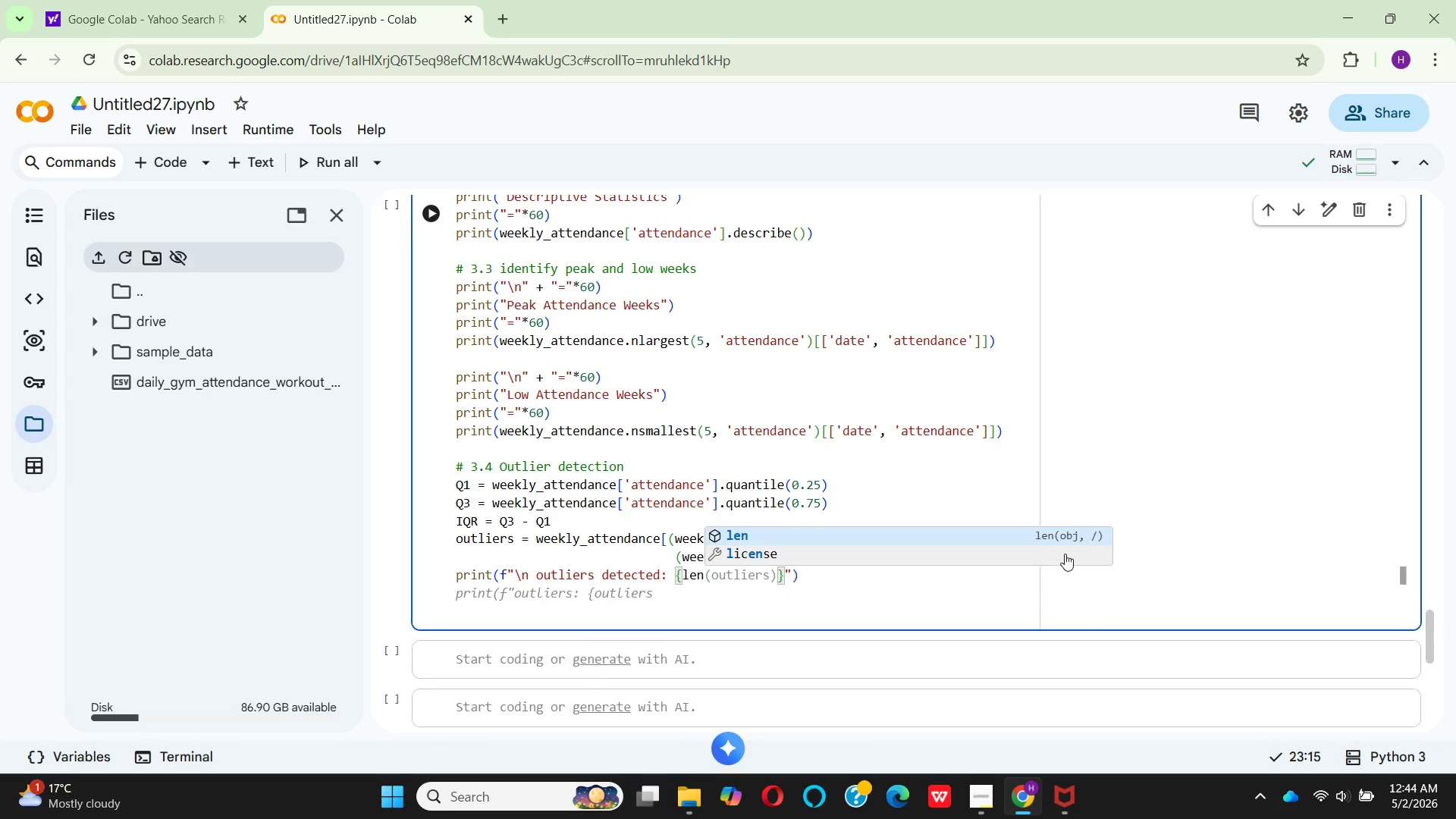 
key(Enter)
 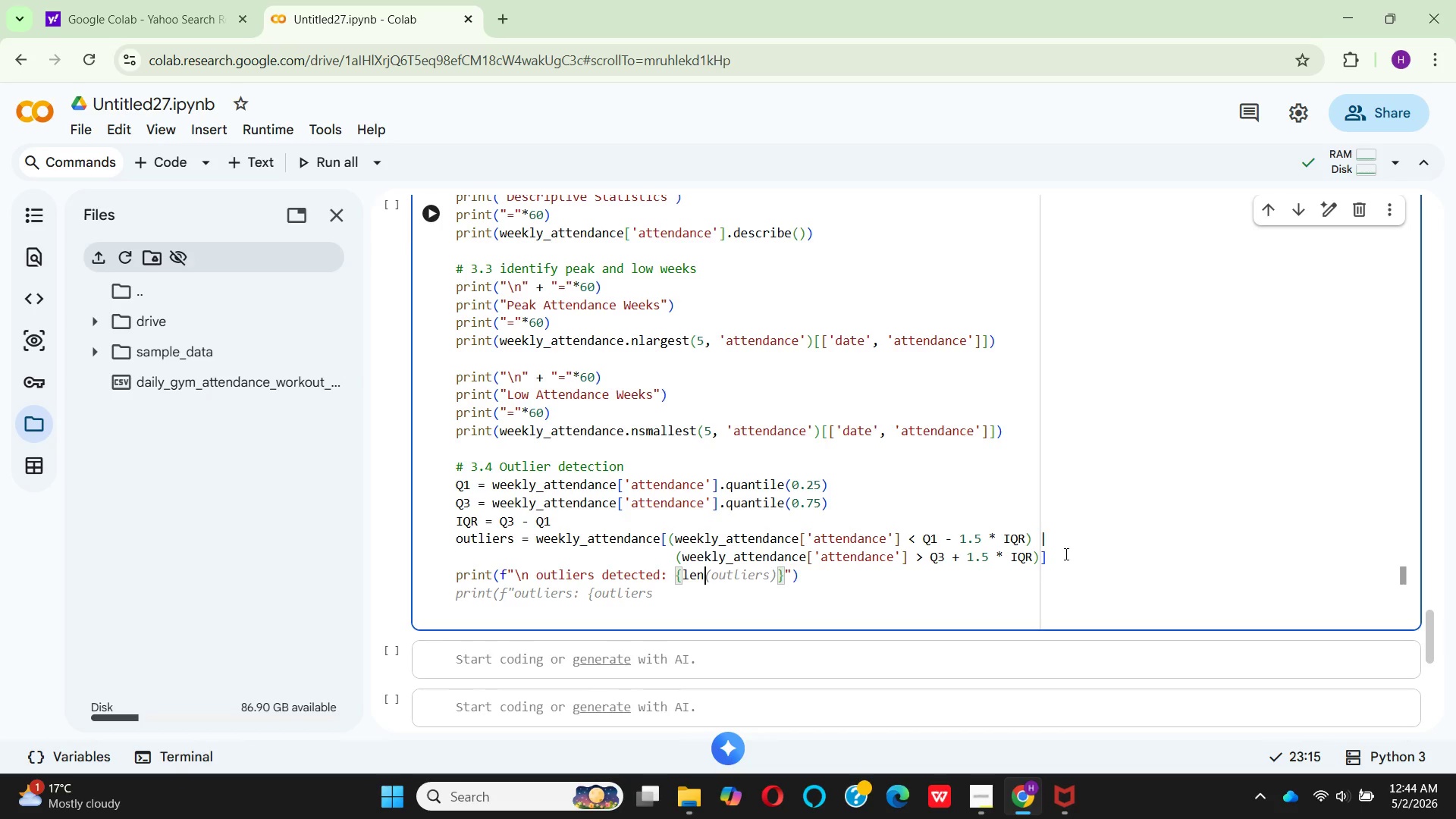 
key(Shift+9)
 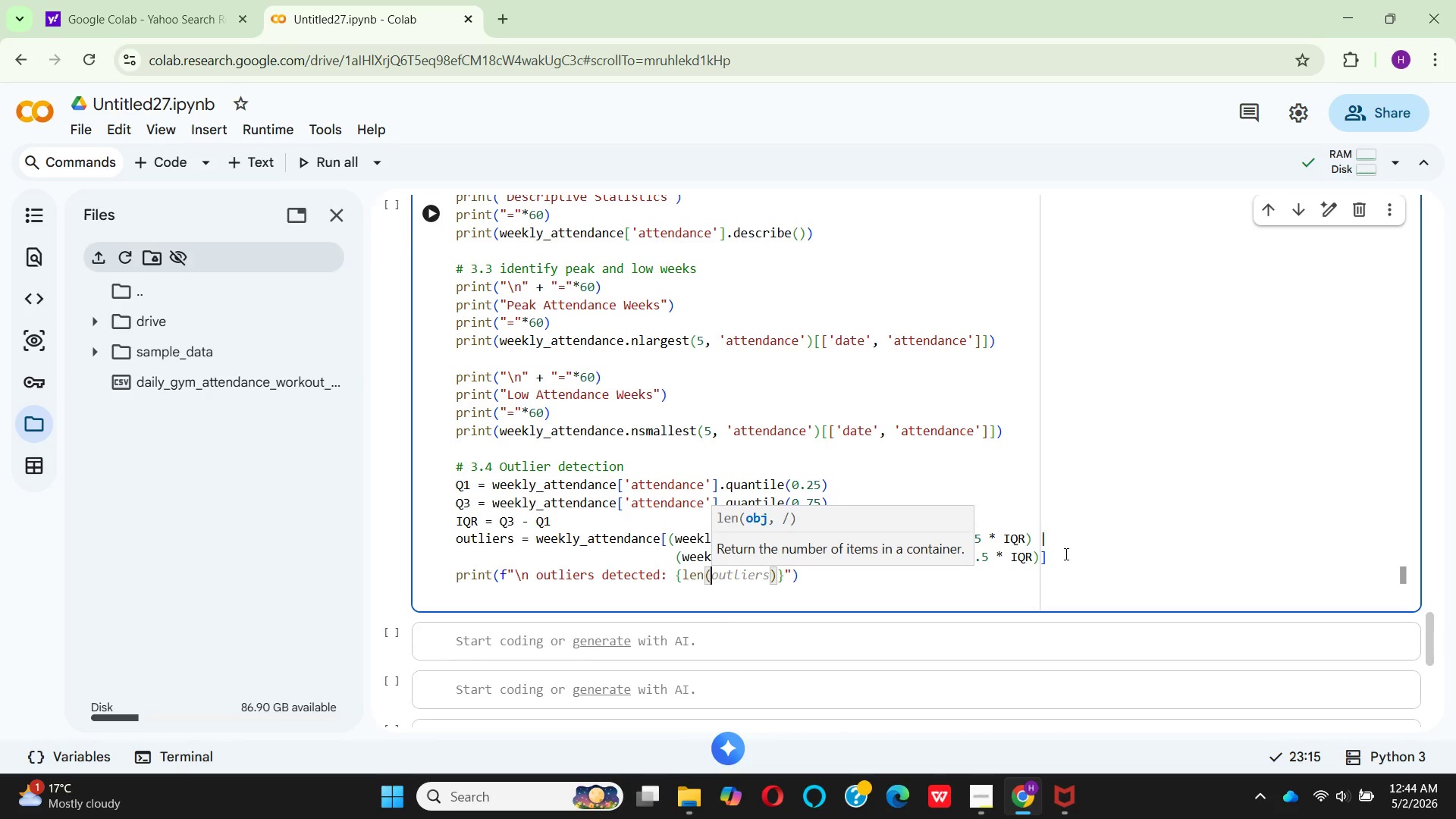 
type(out)
 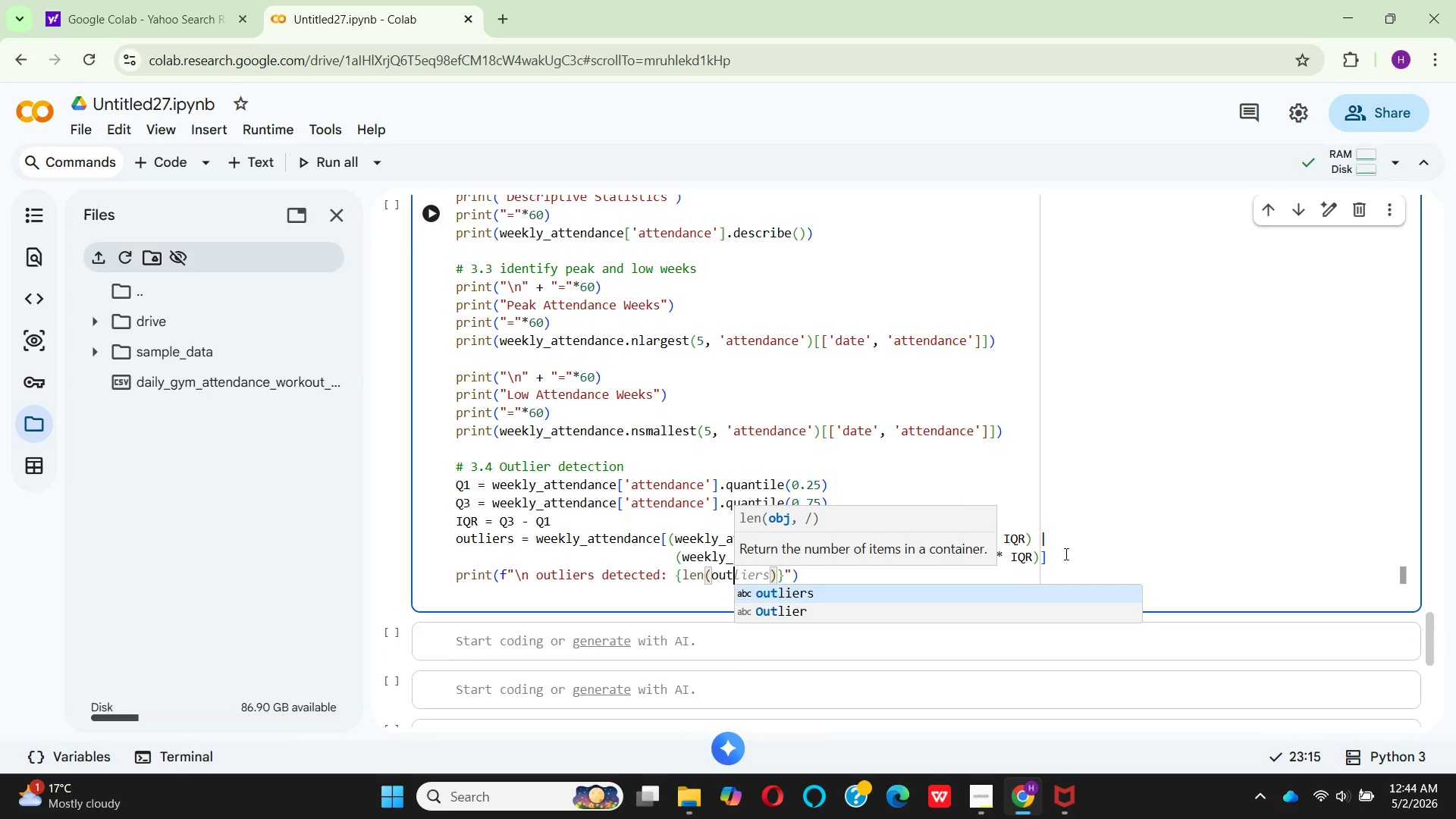 
key(Enter)
 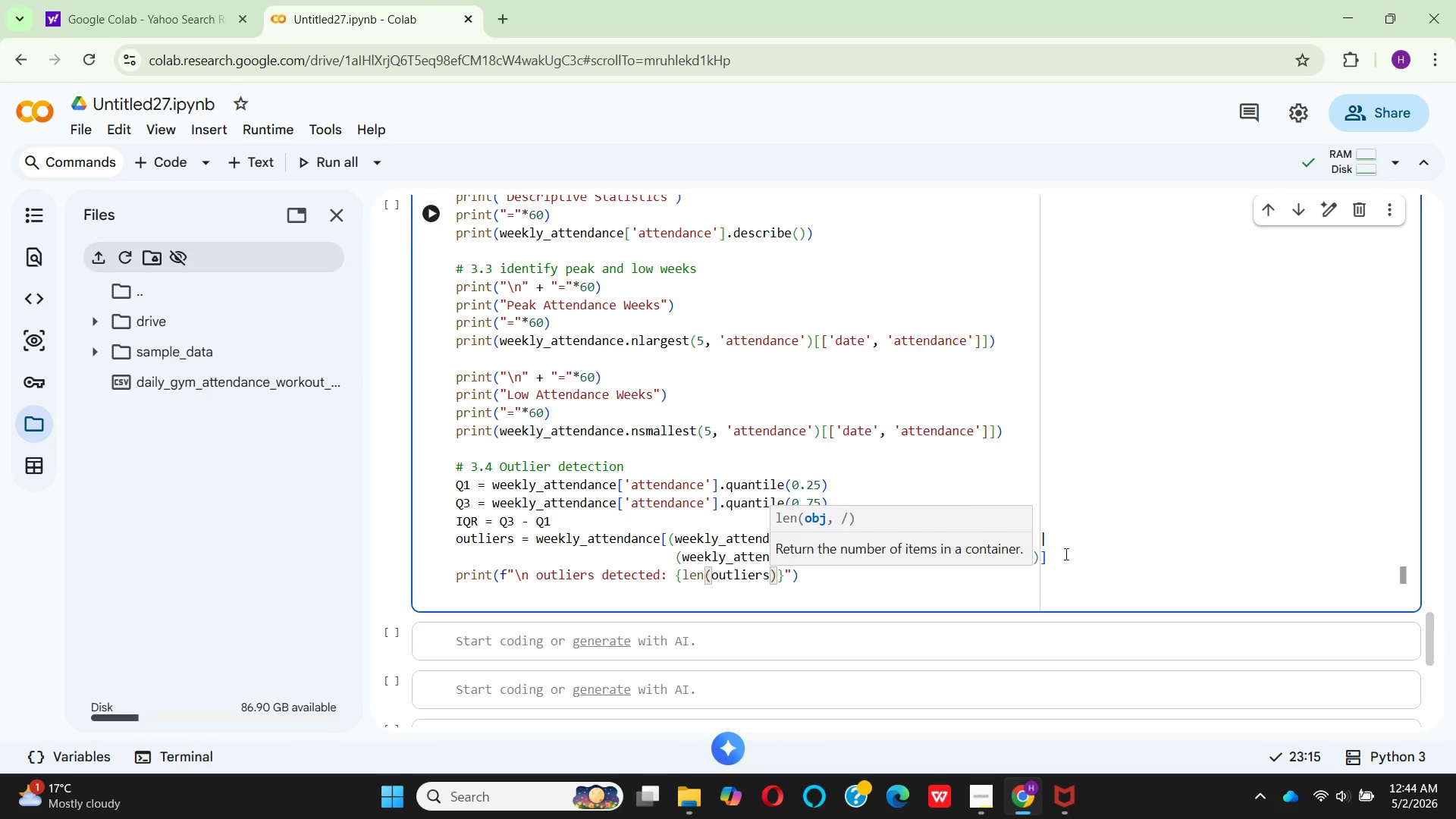 
key(ArrowRight)
 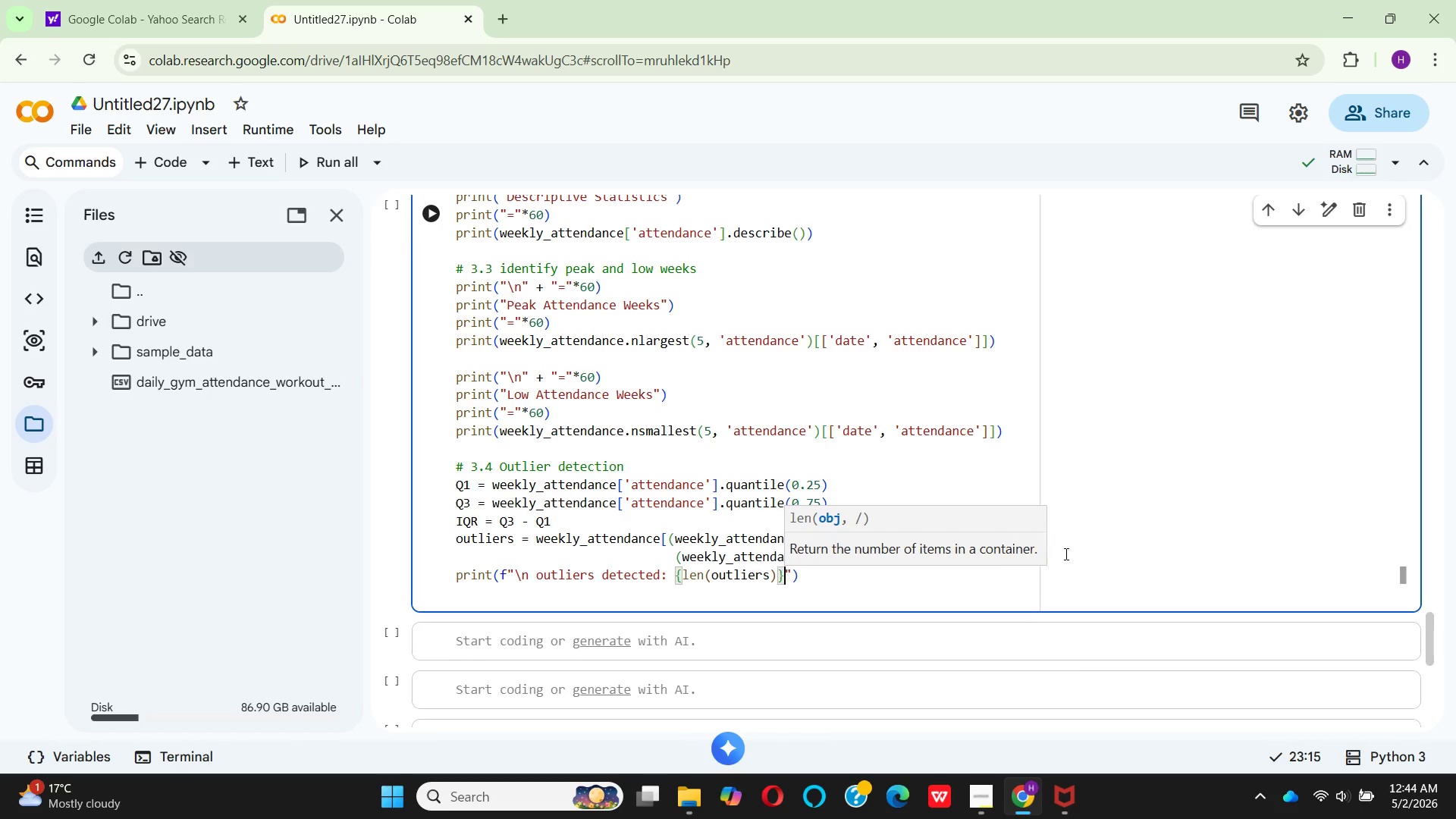 
key(ArrowRight)
 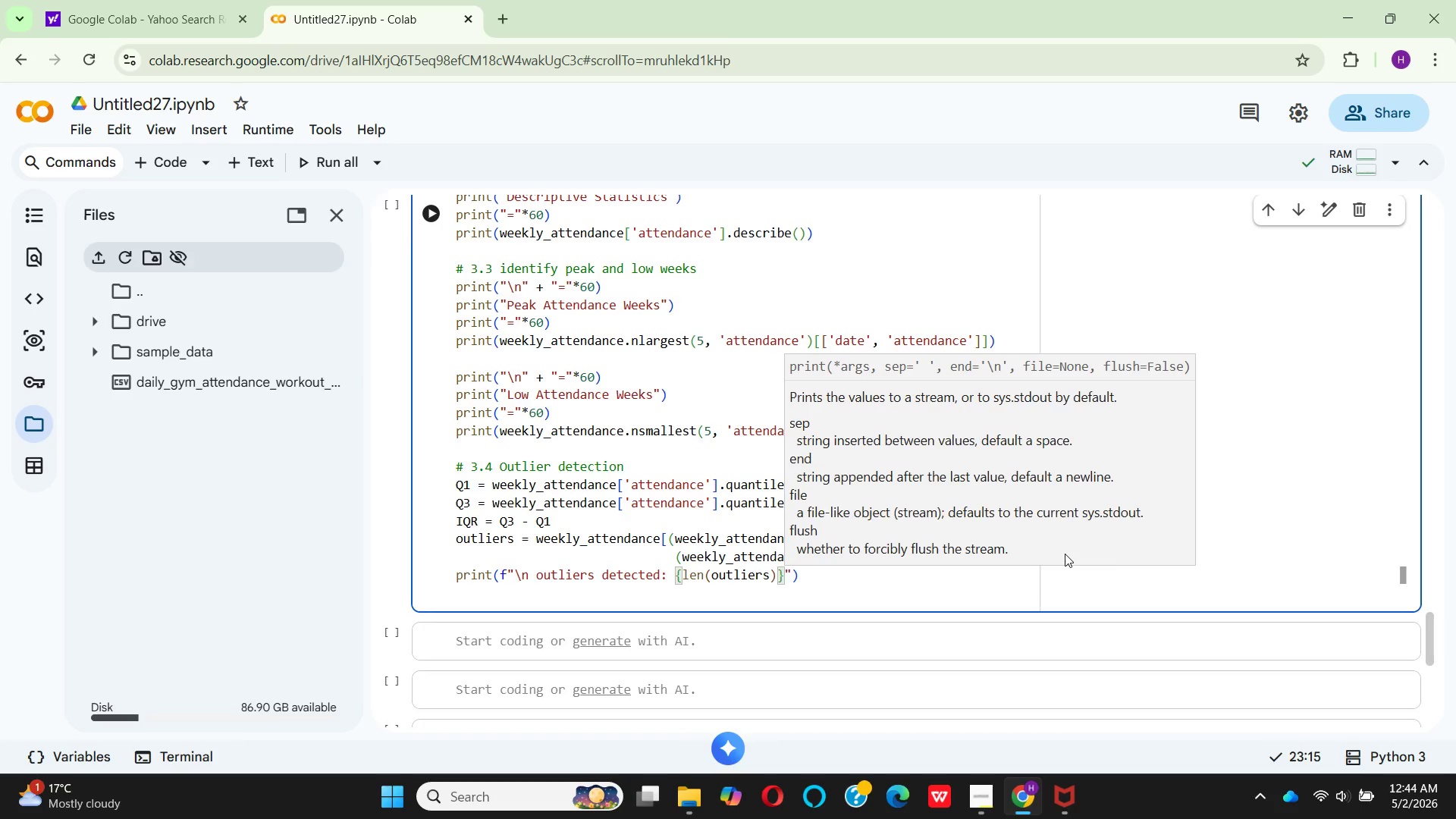 
hold_key(key=Space, duration=0.34)
 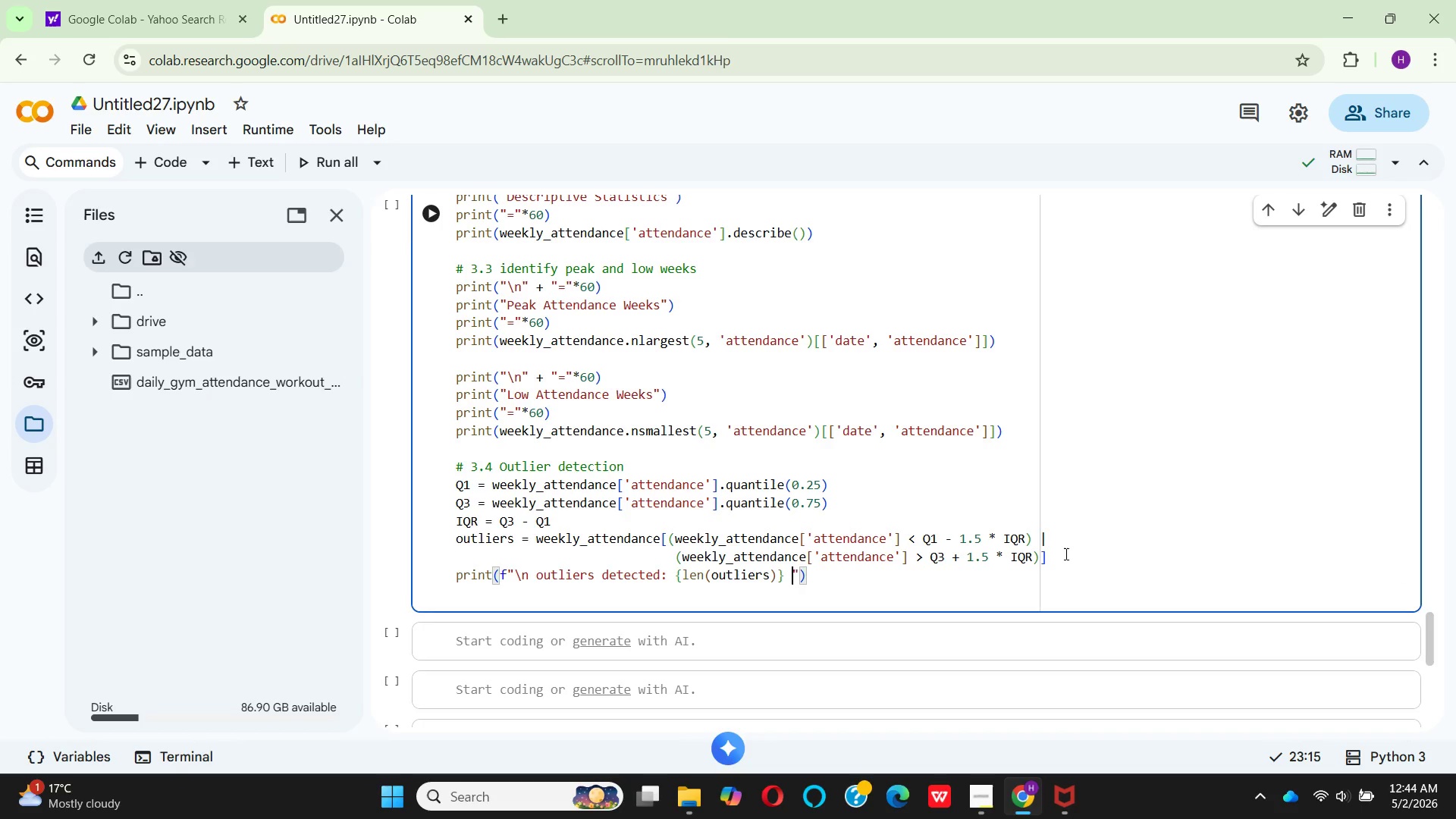 
type(weeks)
 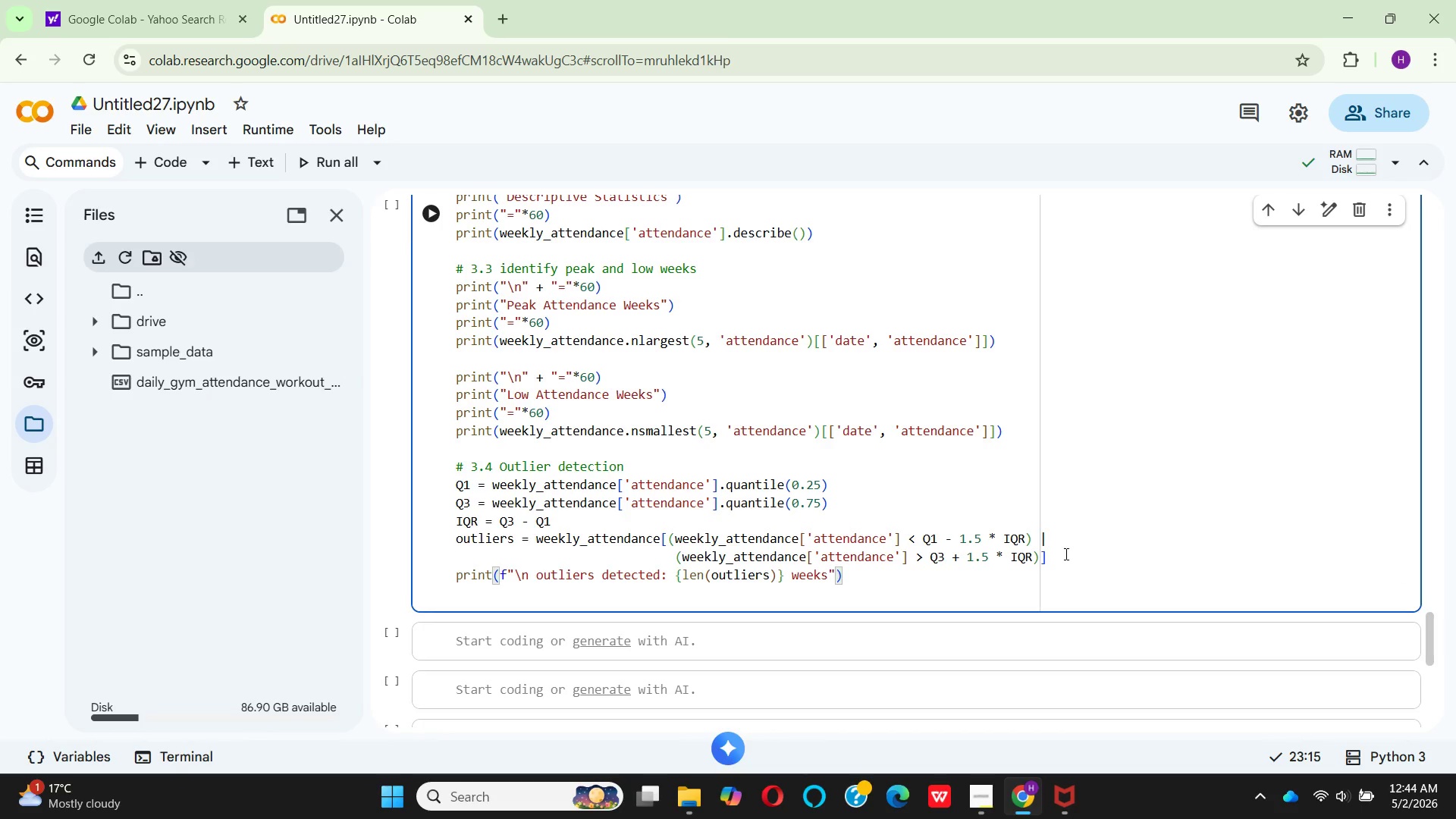 
key(ArrowRight)
 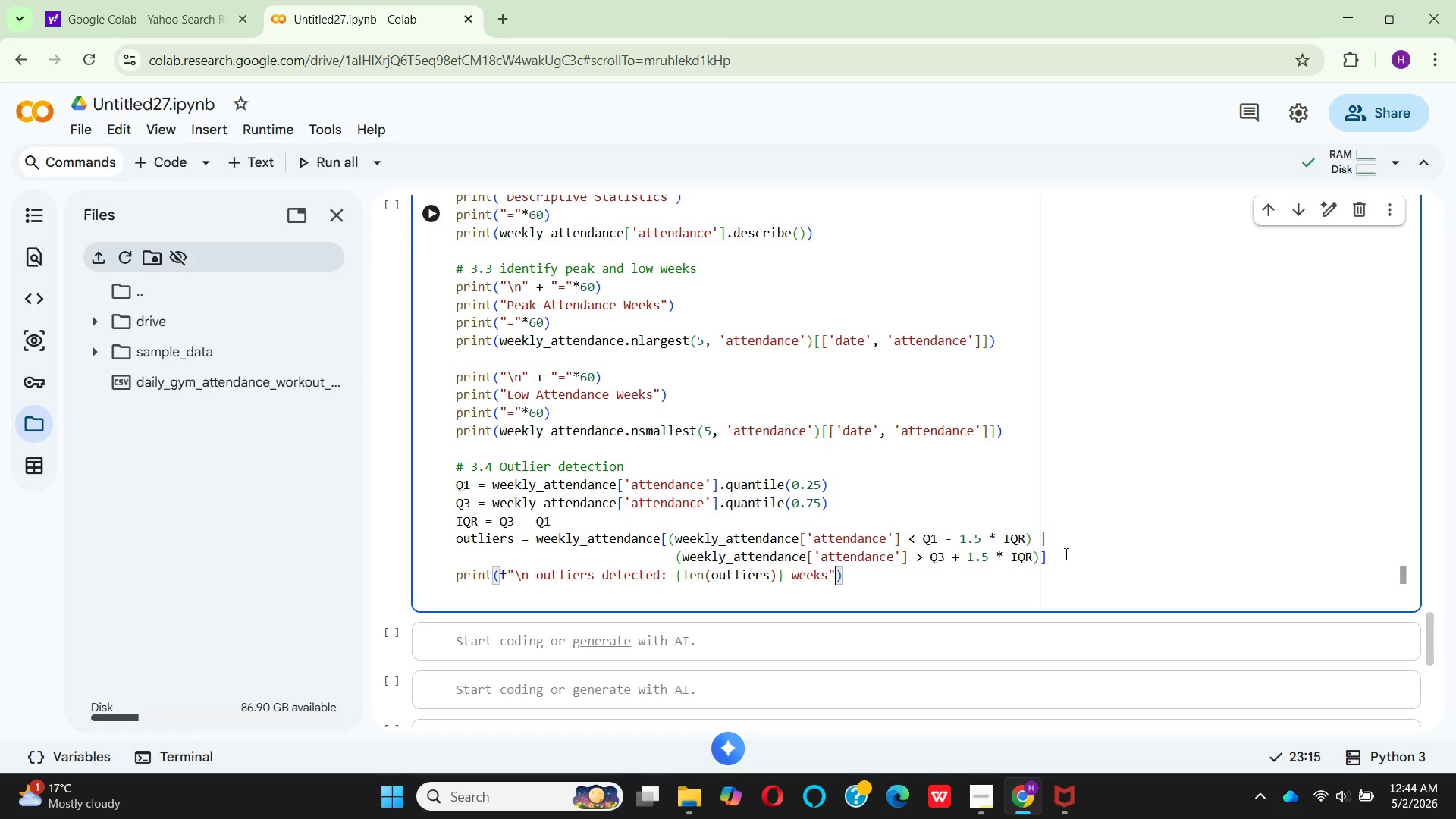 
key(ArrowRight)
 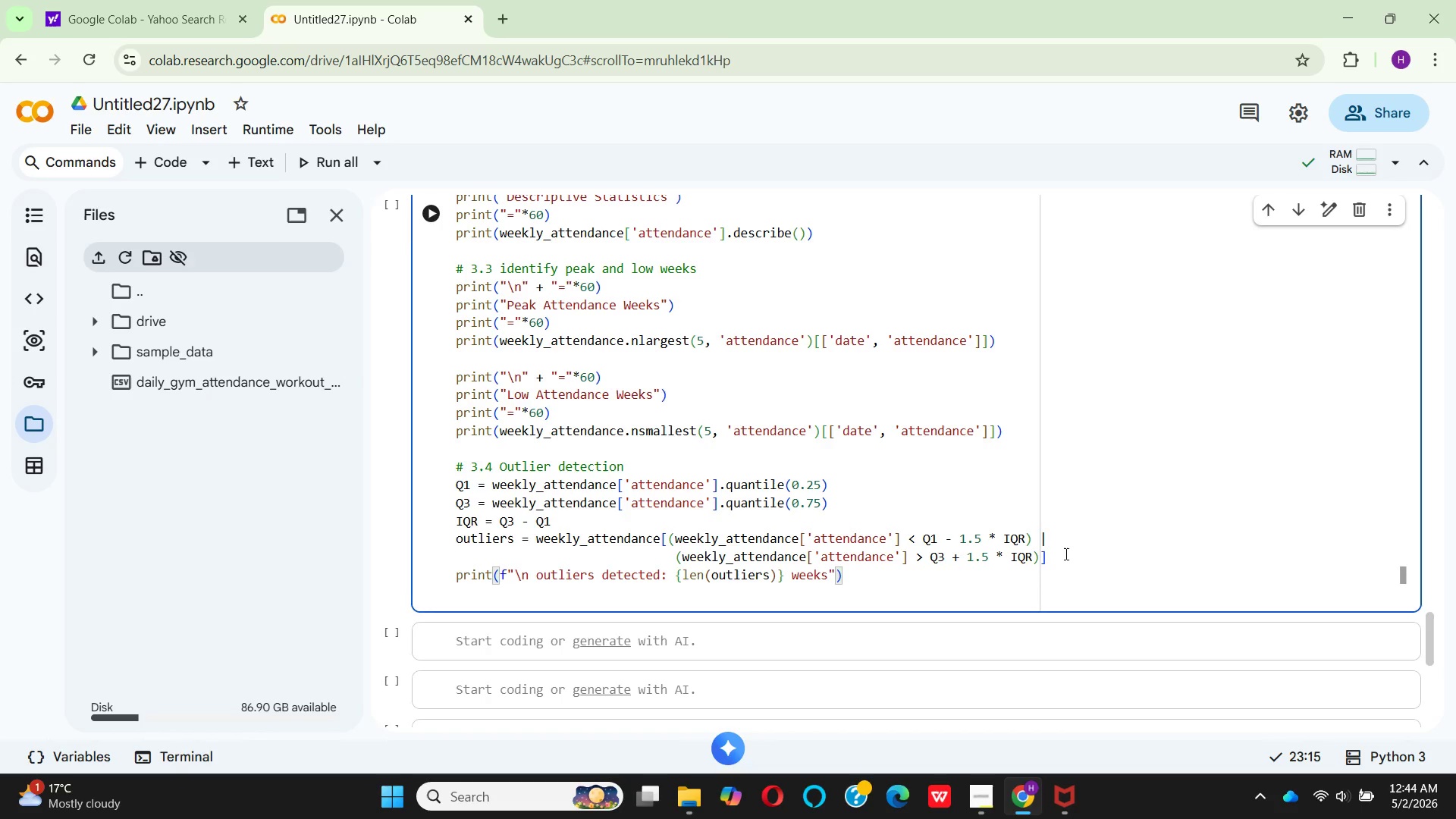 
key(Enter)
 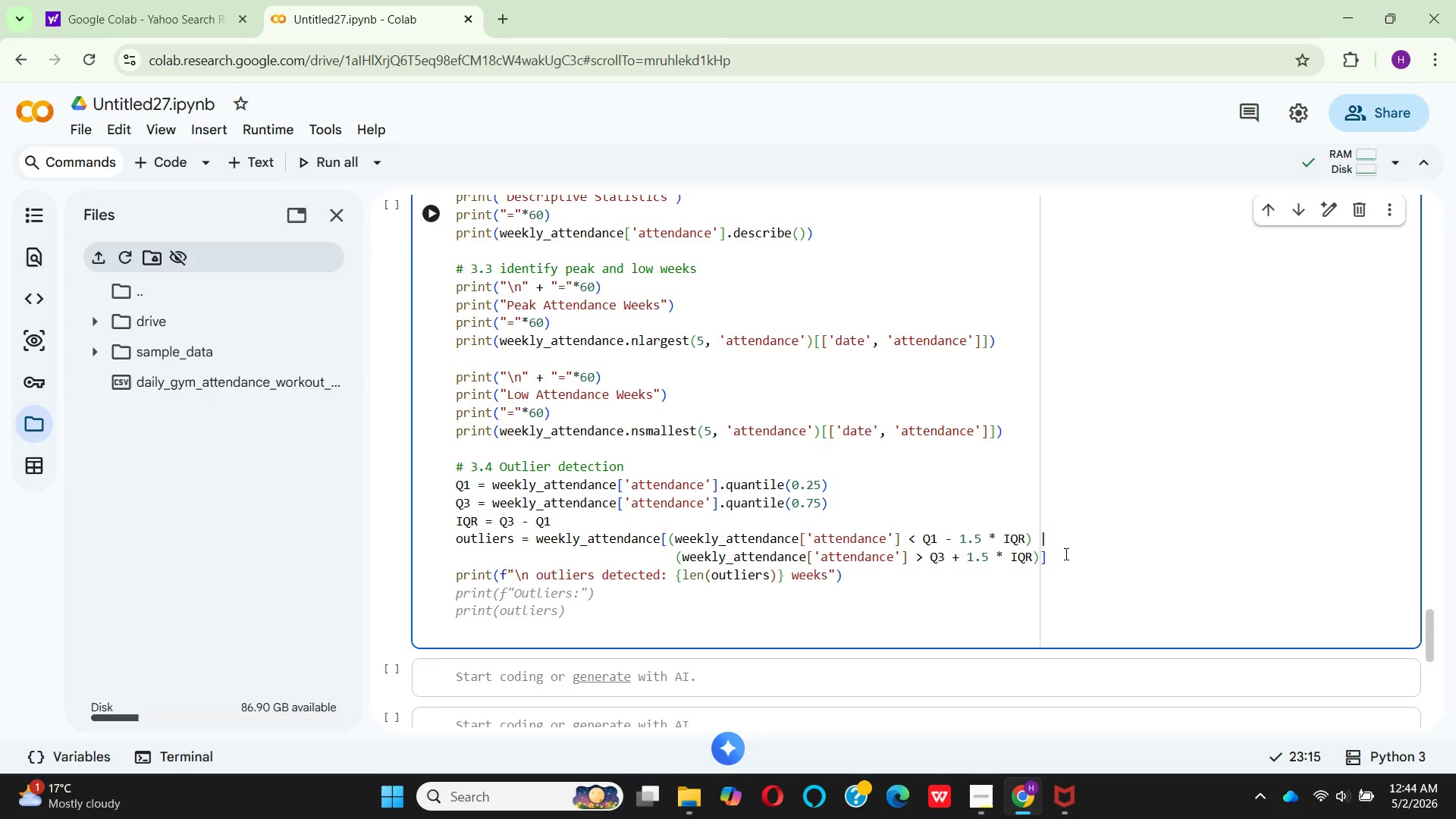 
type(if len)
 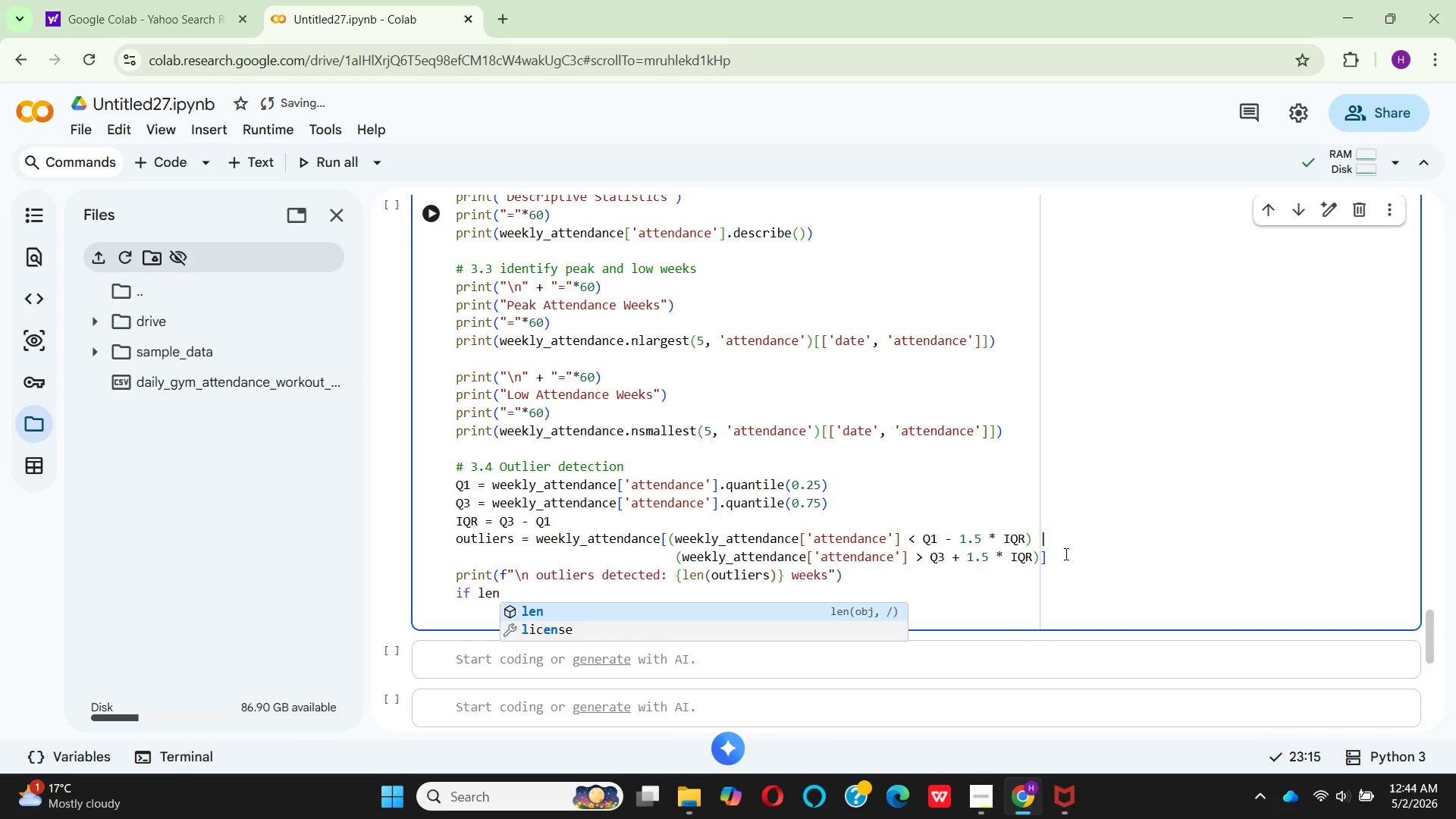 
key(Enter)
 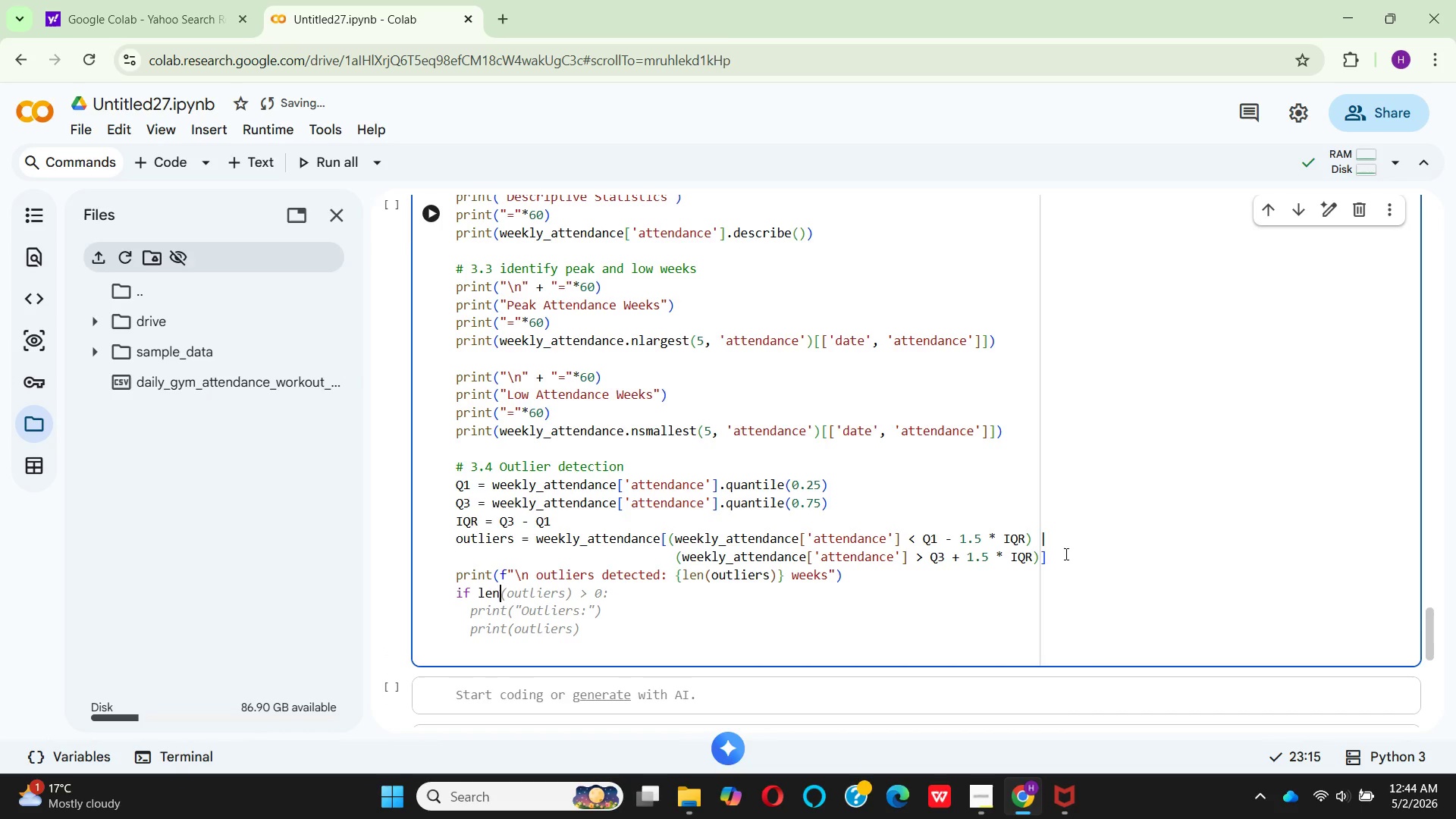 
key(Shift+9)
 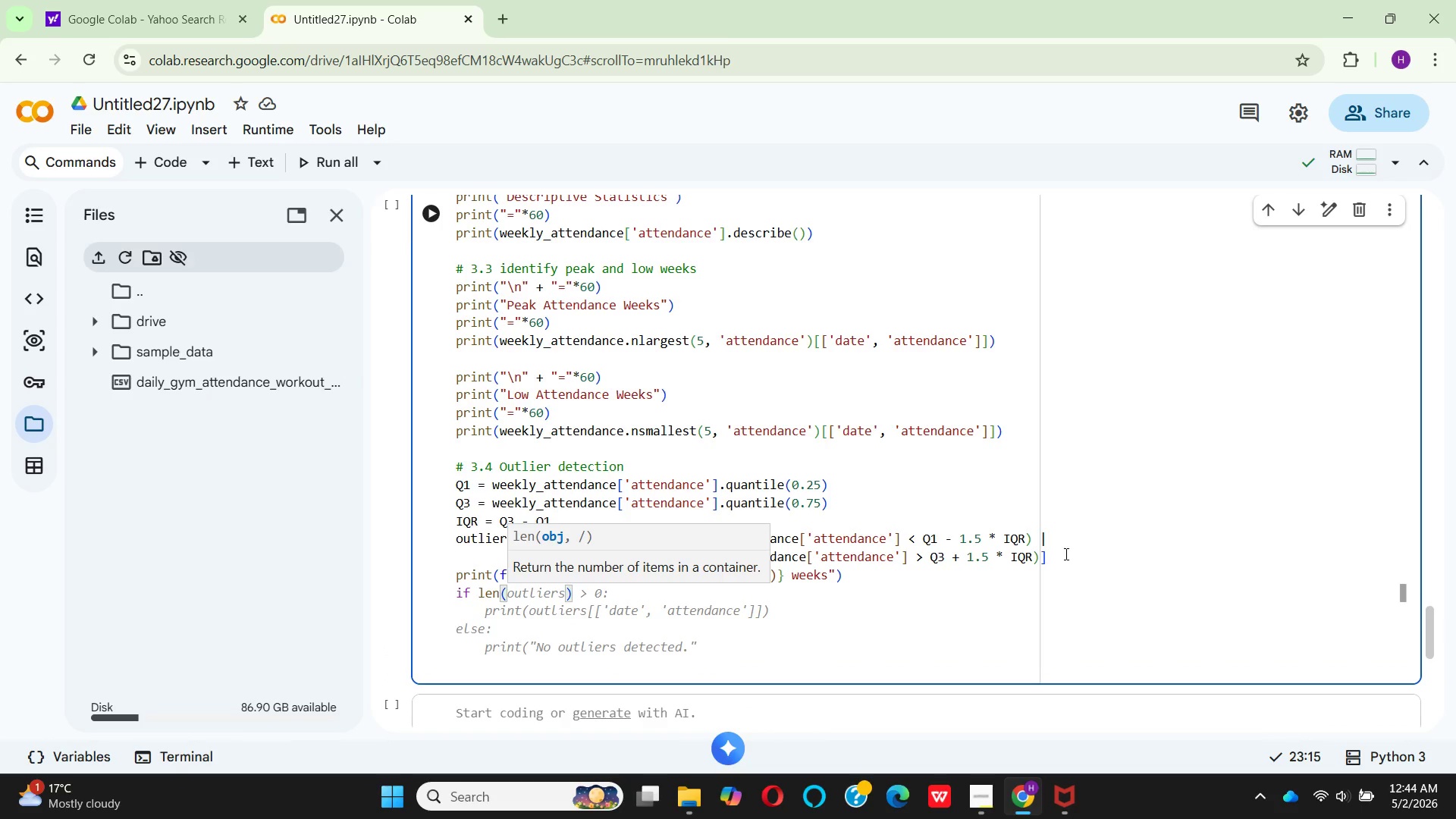 
wait(5.77)
 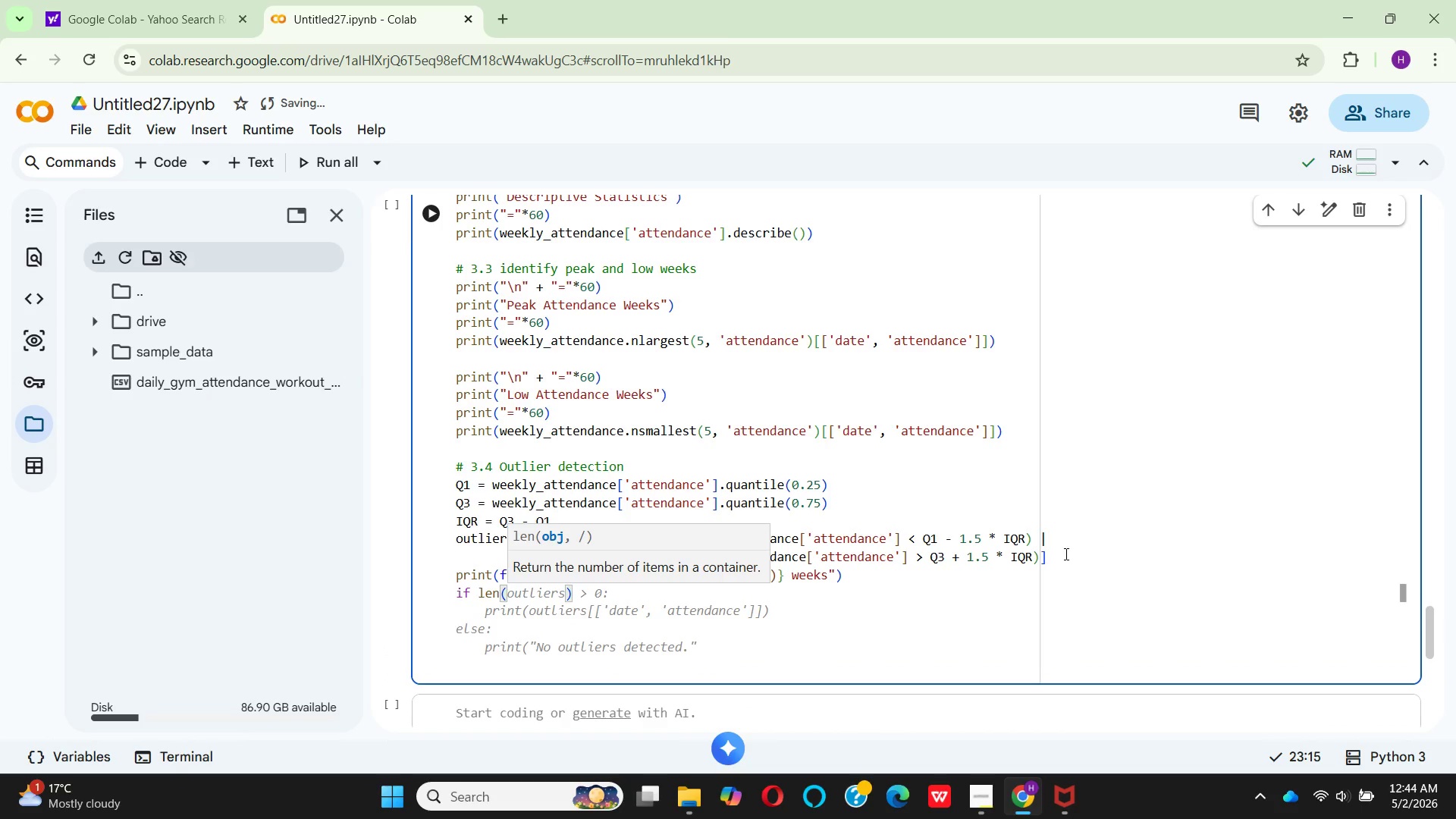 
type(outli)
 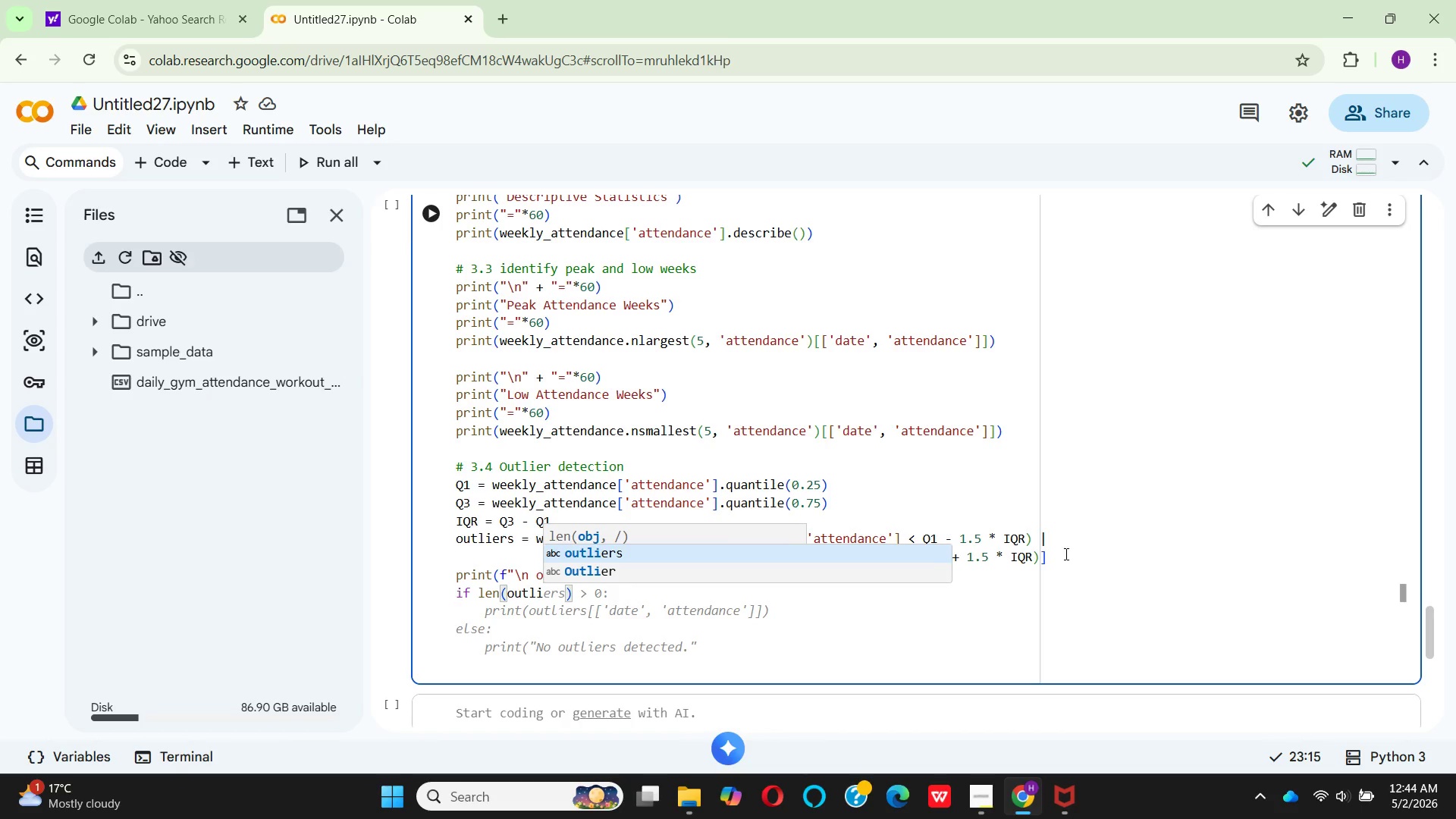 
key(Enter)
 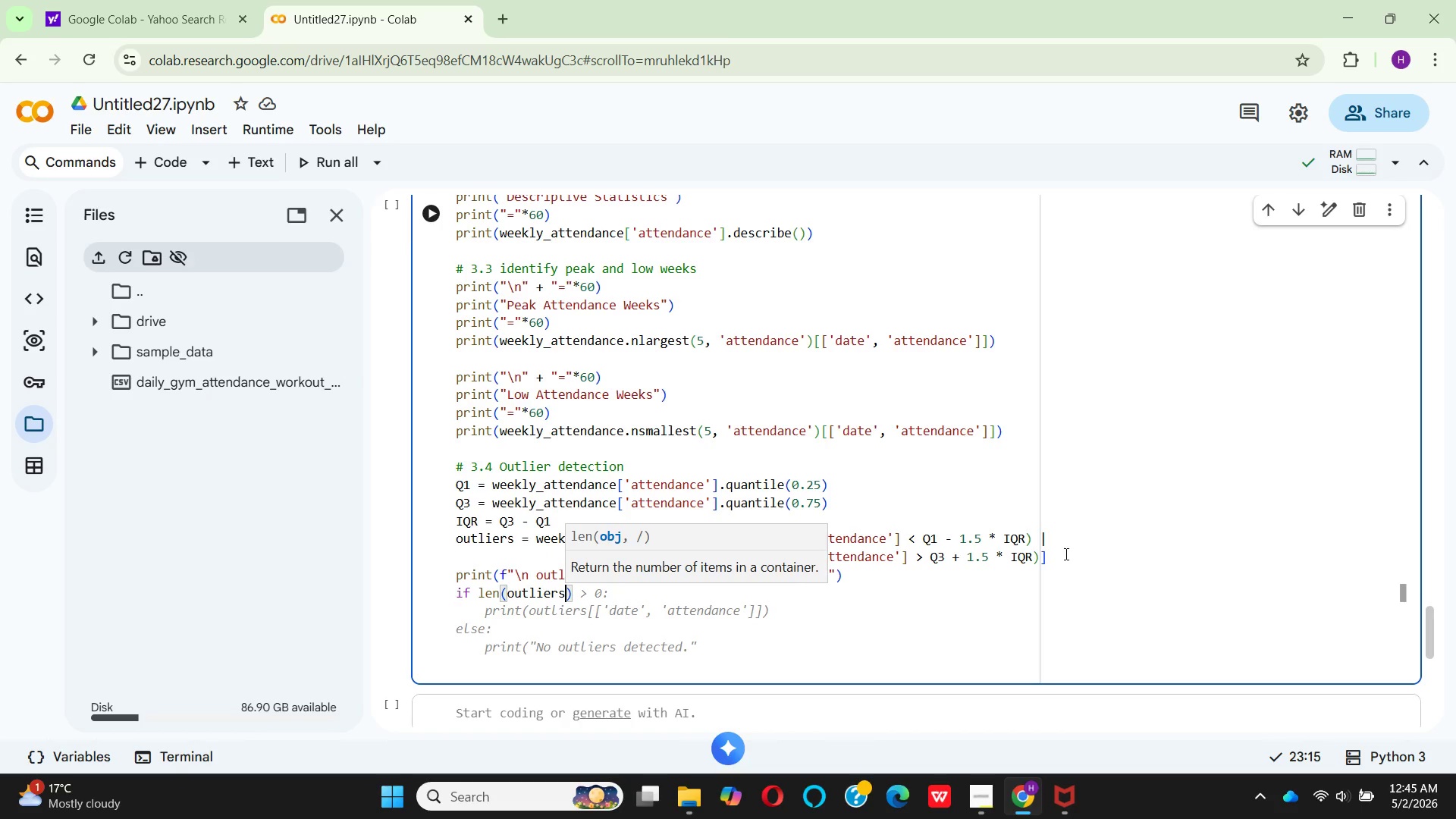 
key(ArrowRight)
 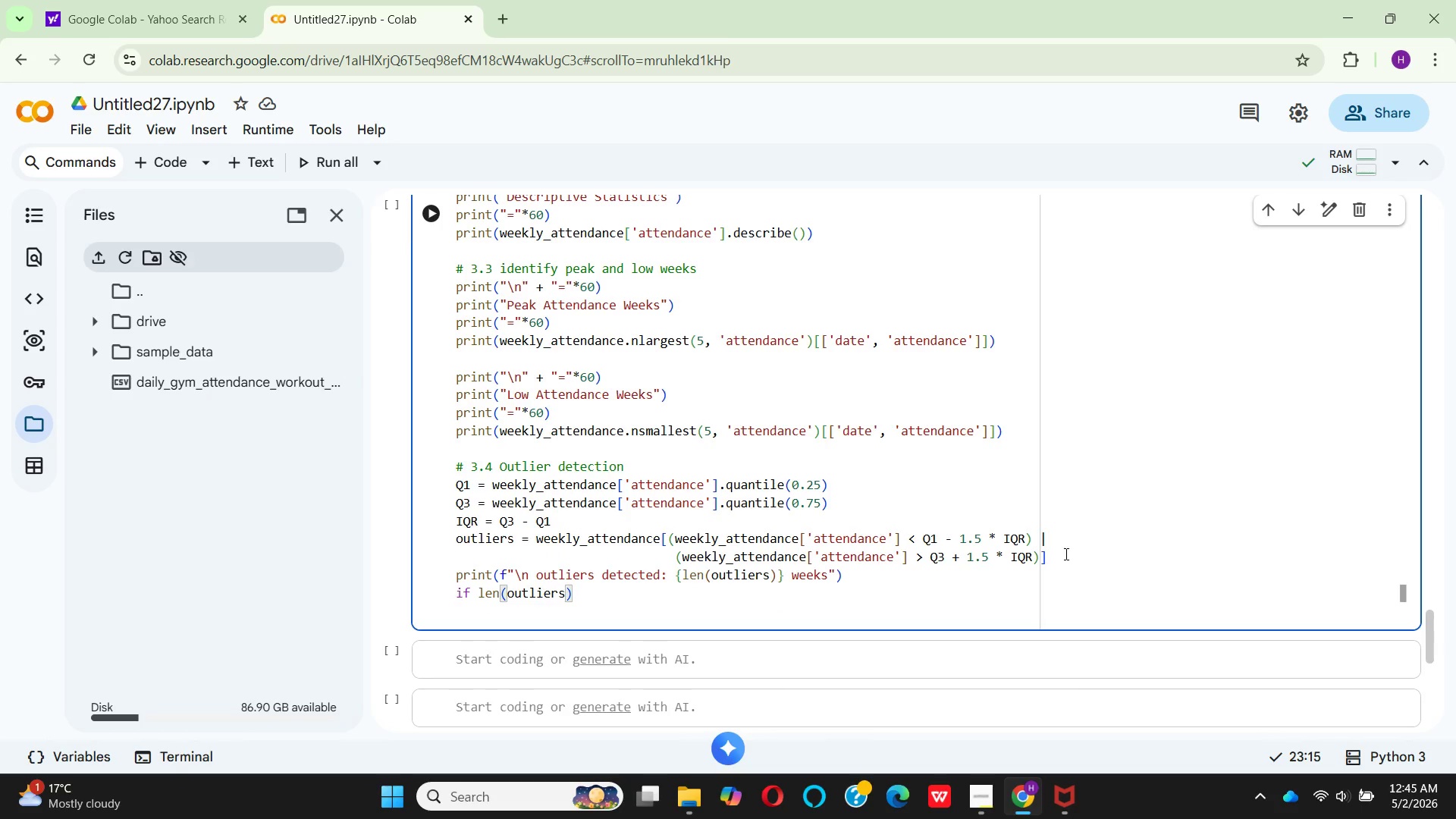 
key(Space)
 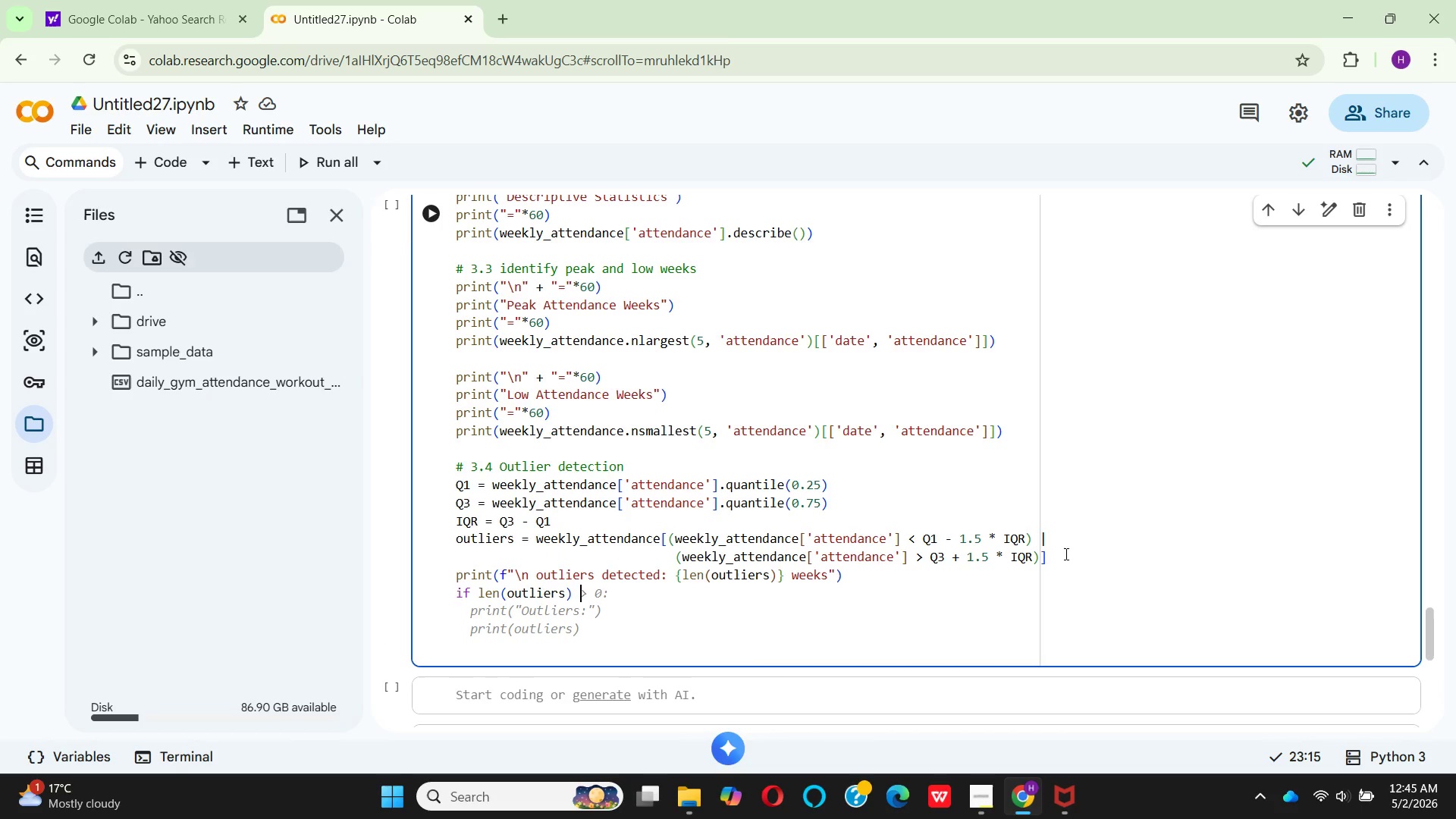 
hold_key(key=ShiftRight, duration=0.58)
 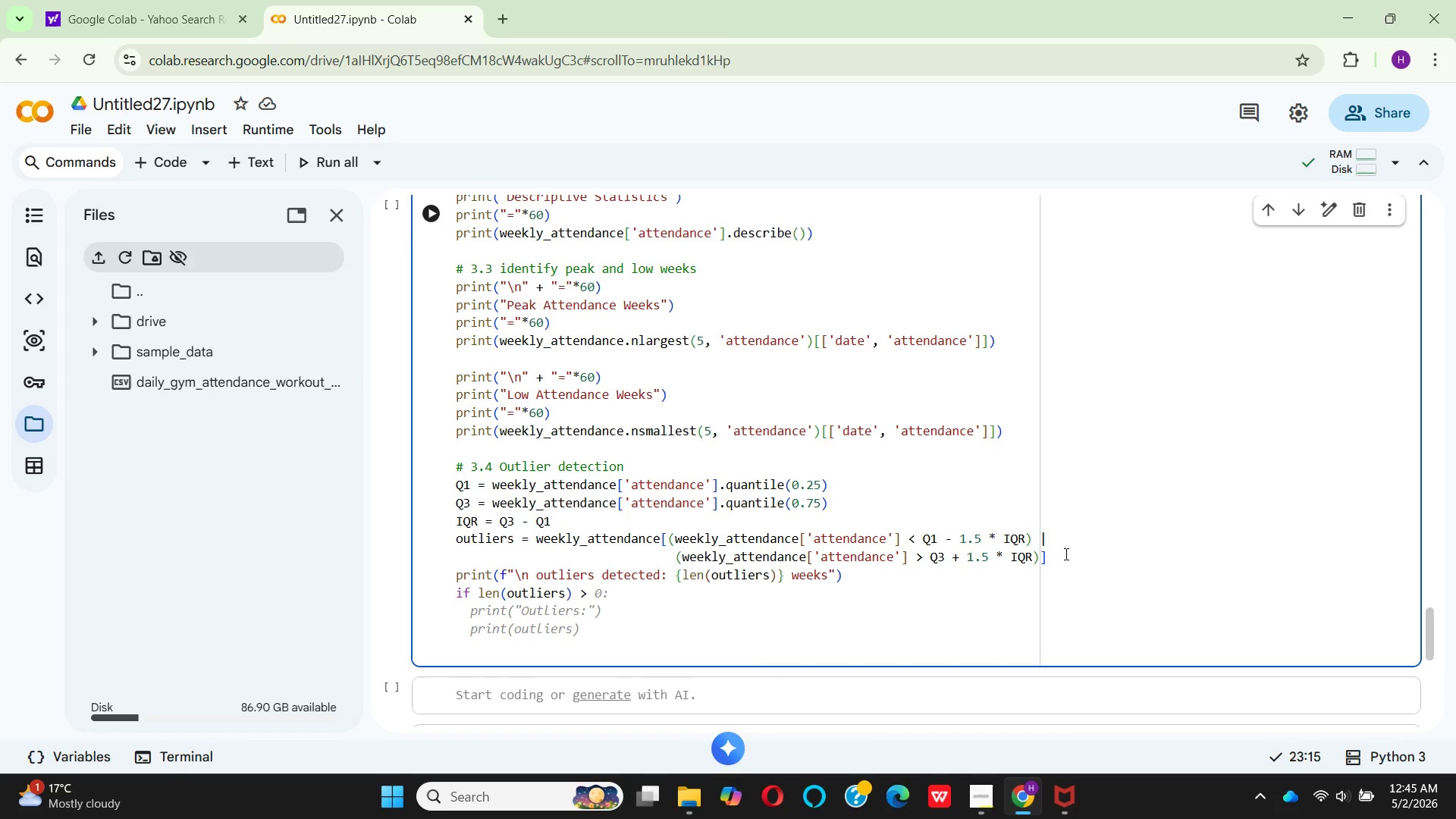 
hold_key(key=Period, duration=0.31)
 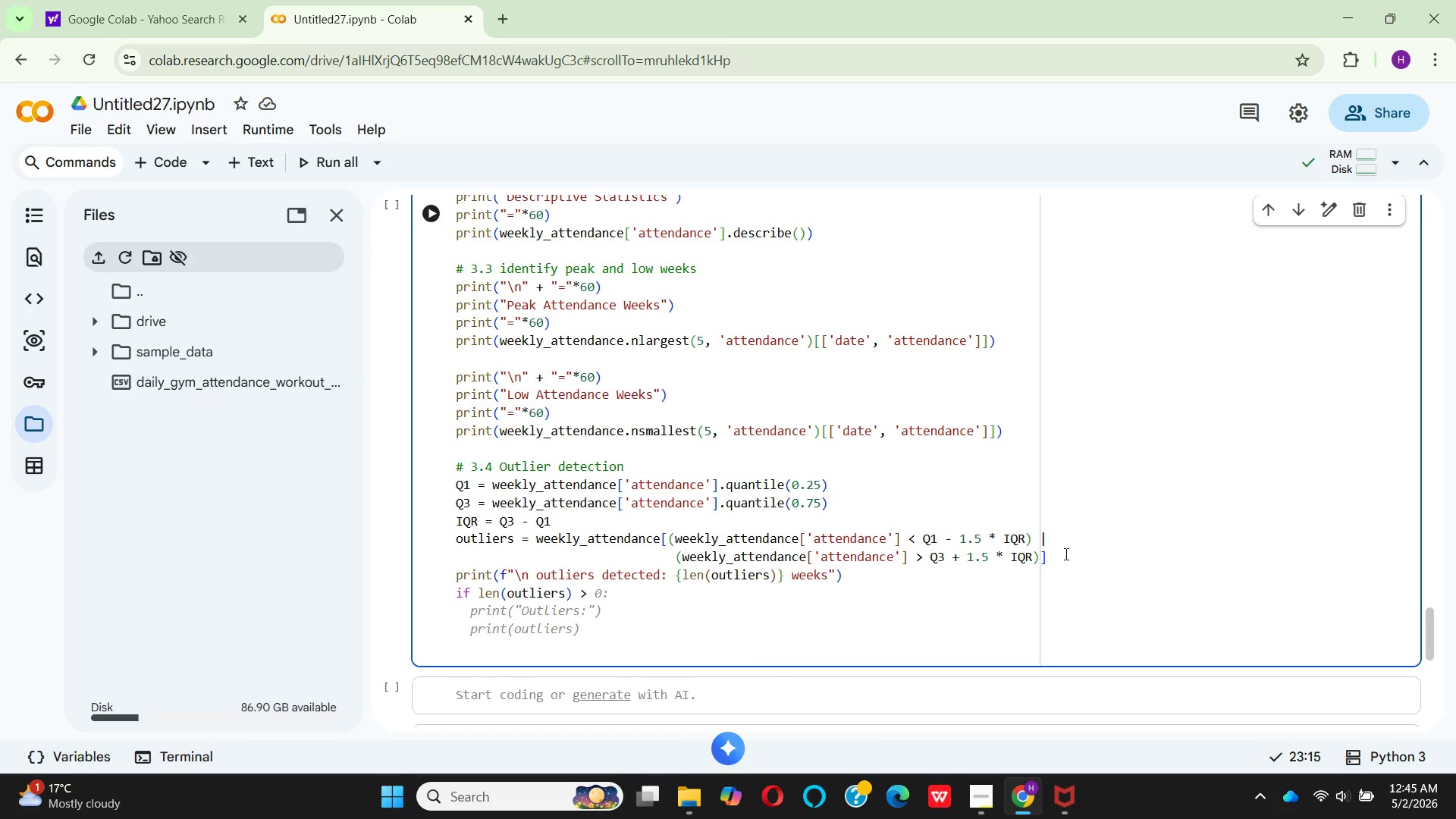 
key(Space)
 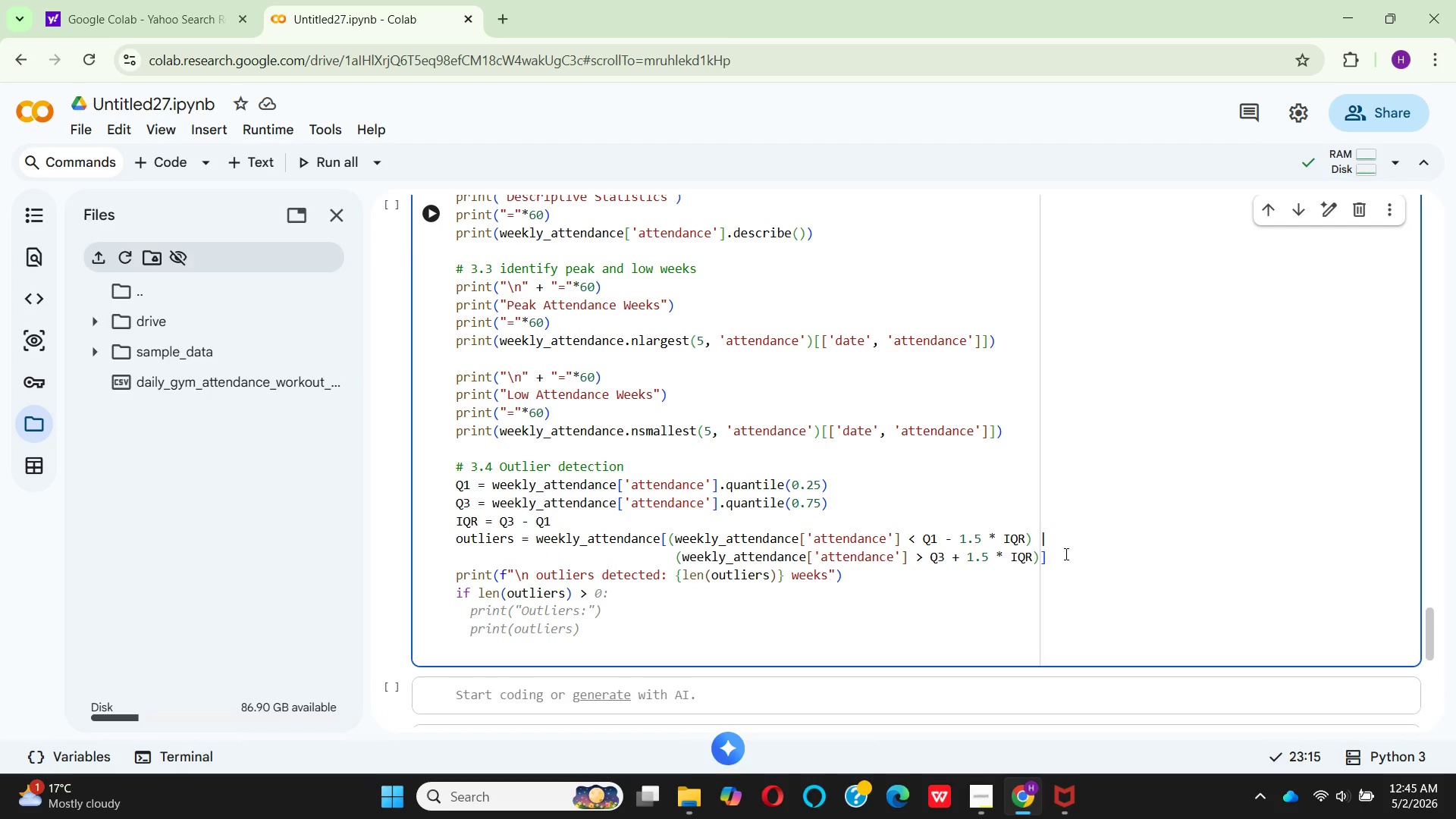 
key(0)
 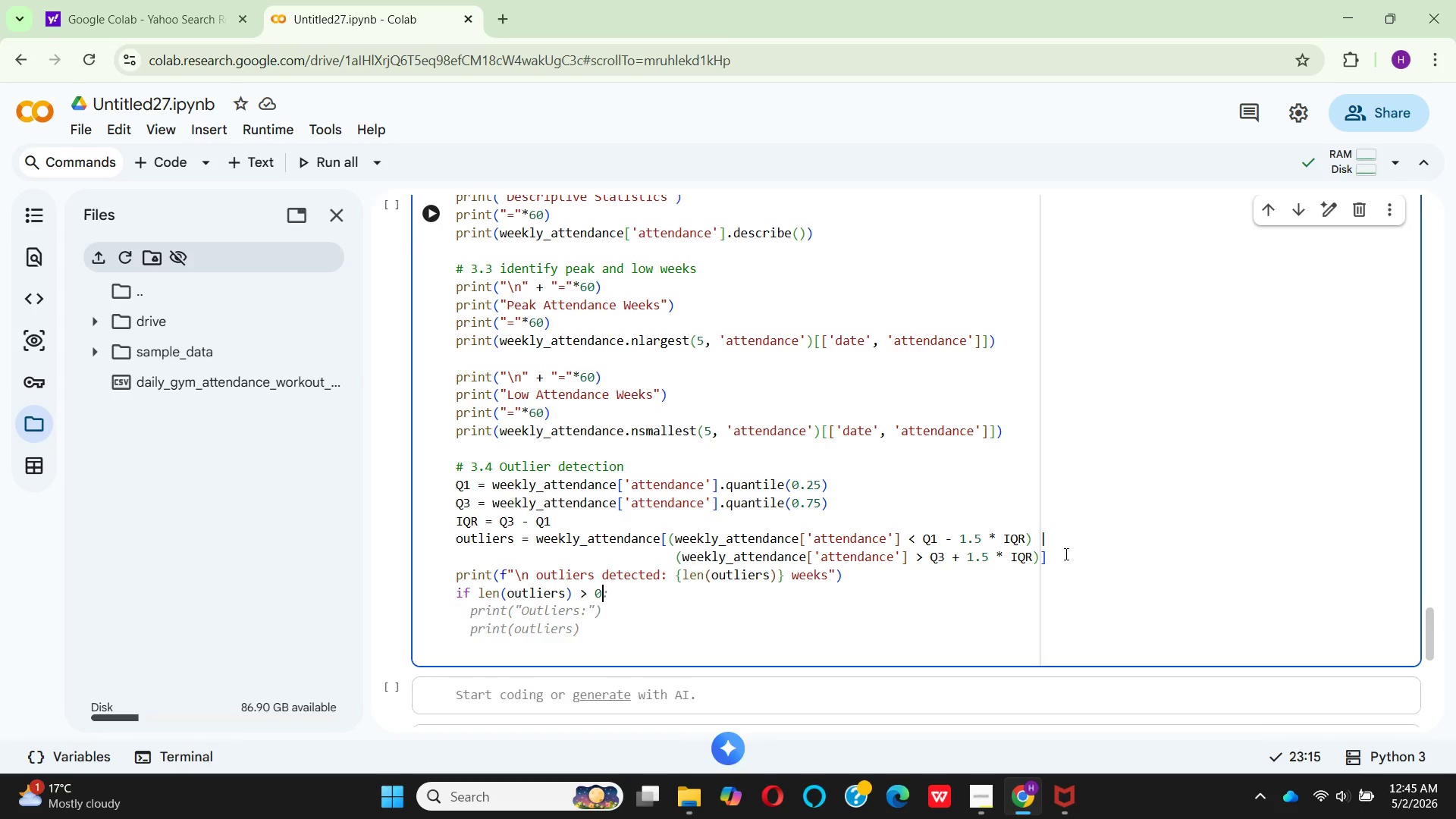 
key(Shift+Semicolon)
 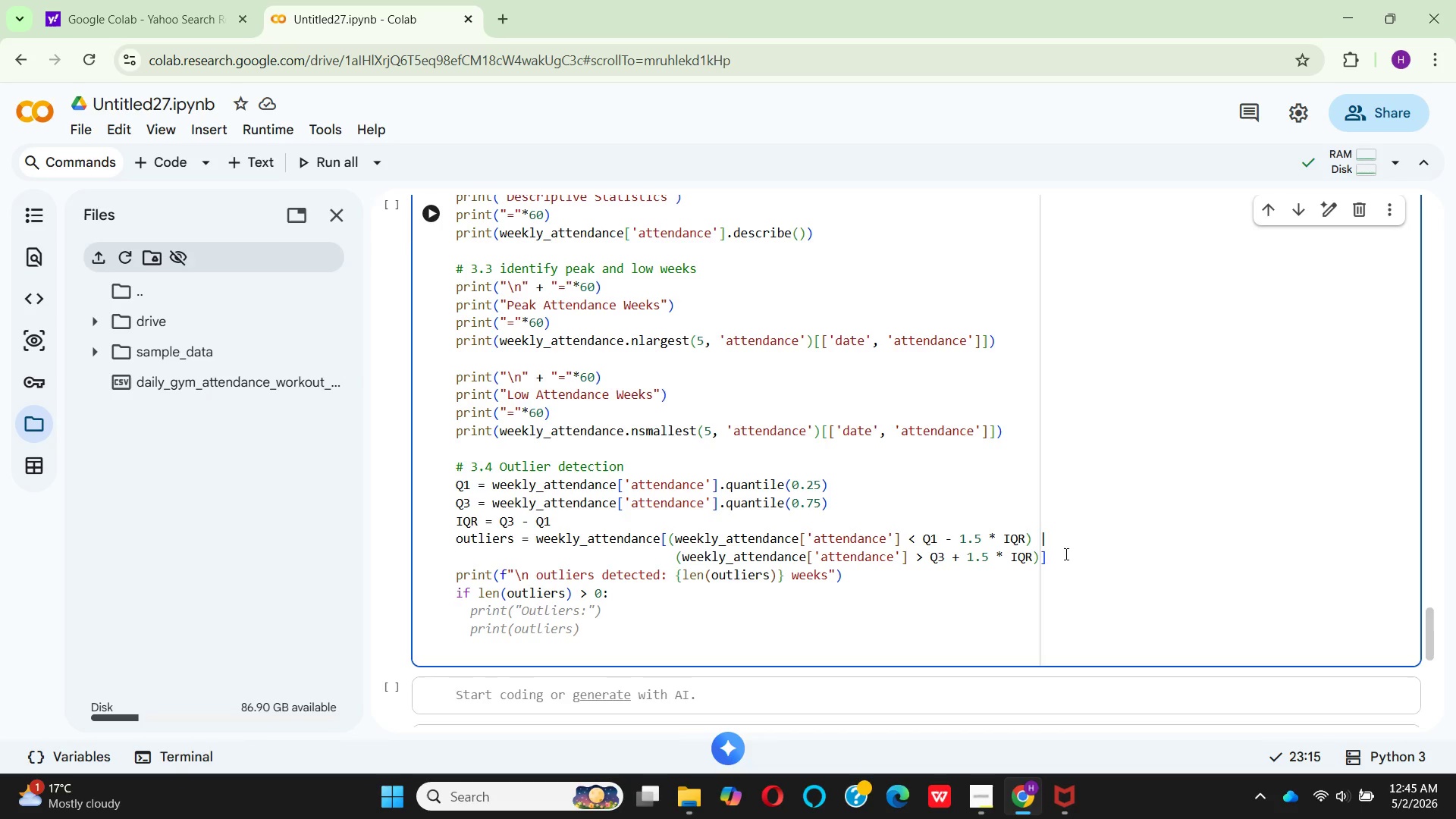 
key(Enter)
 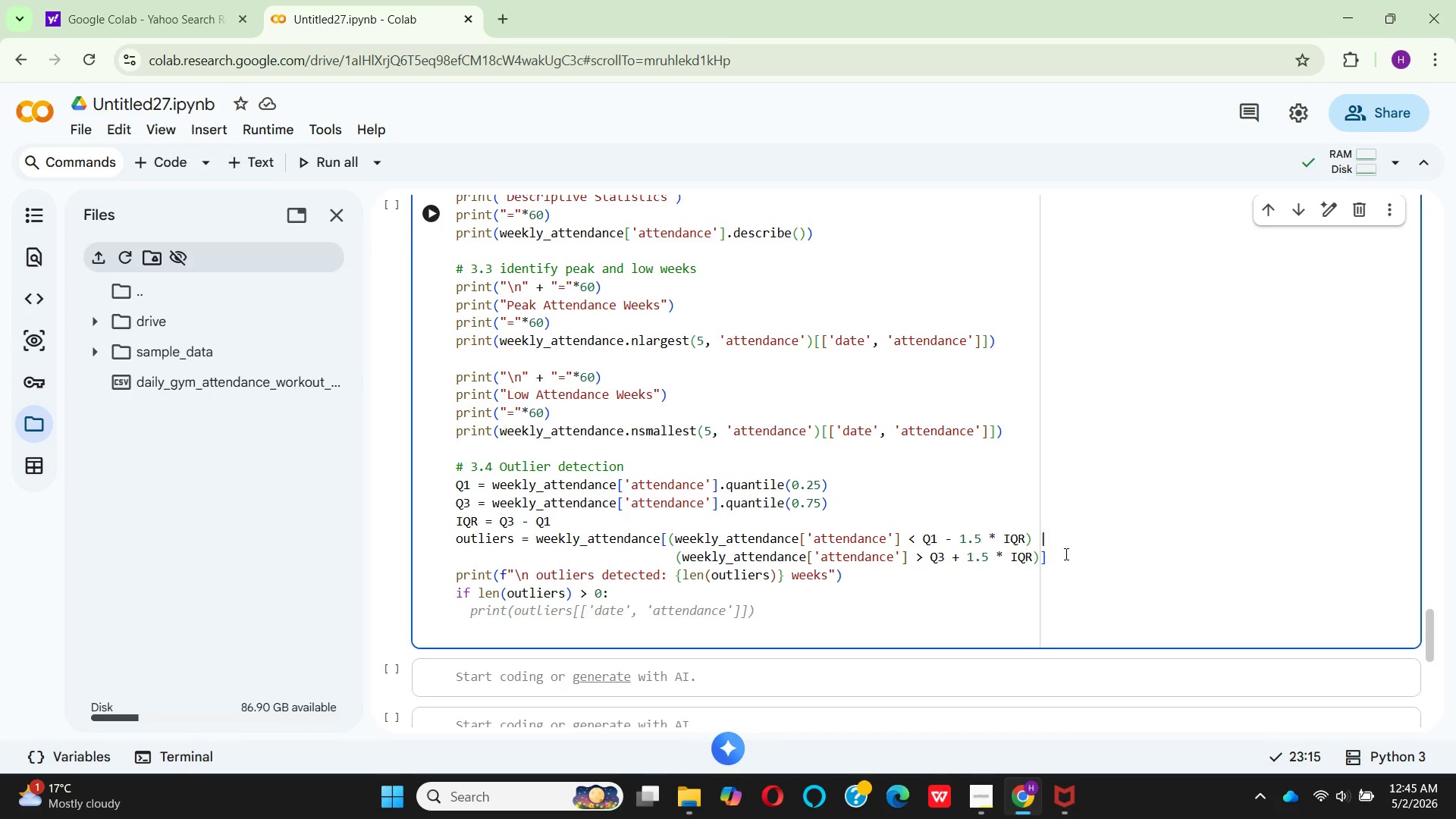 
key(Space)
 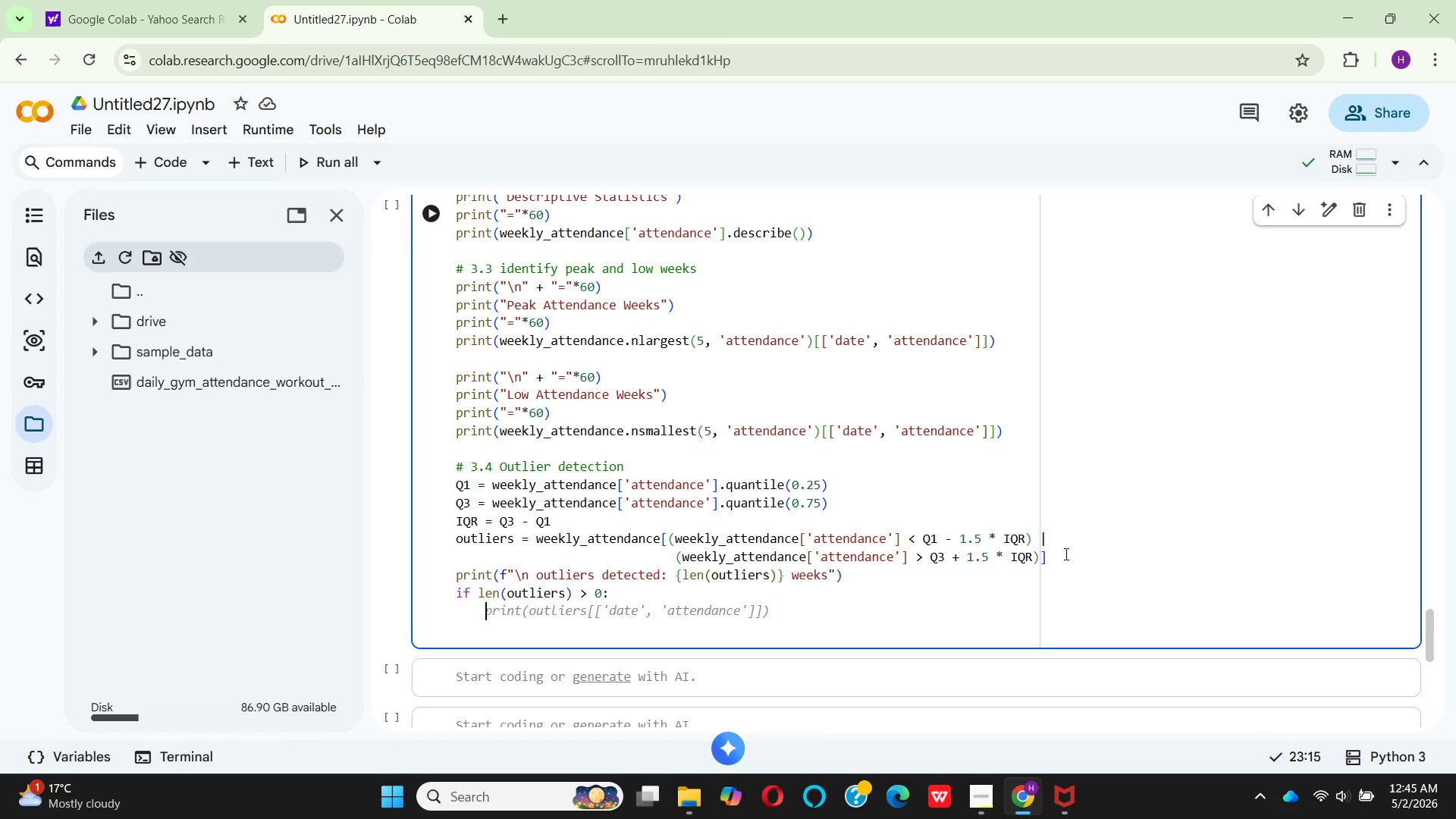 
key(Space)
 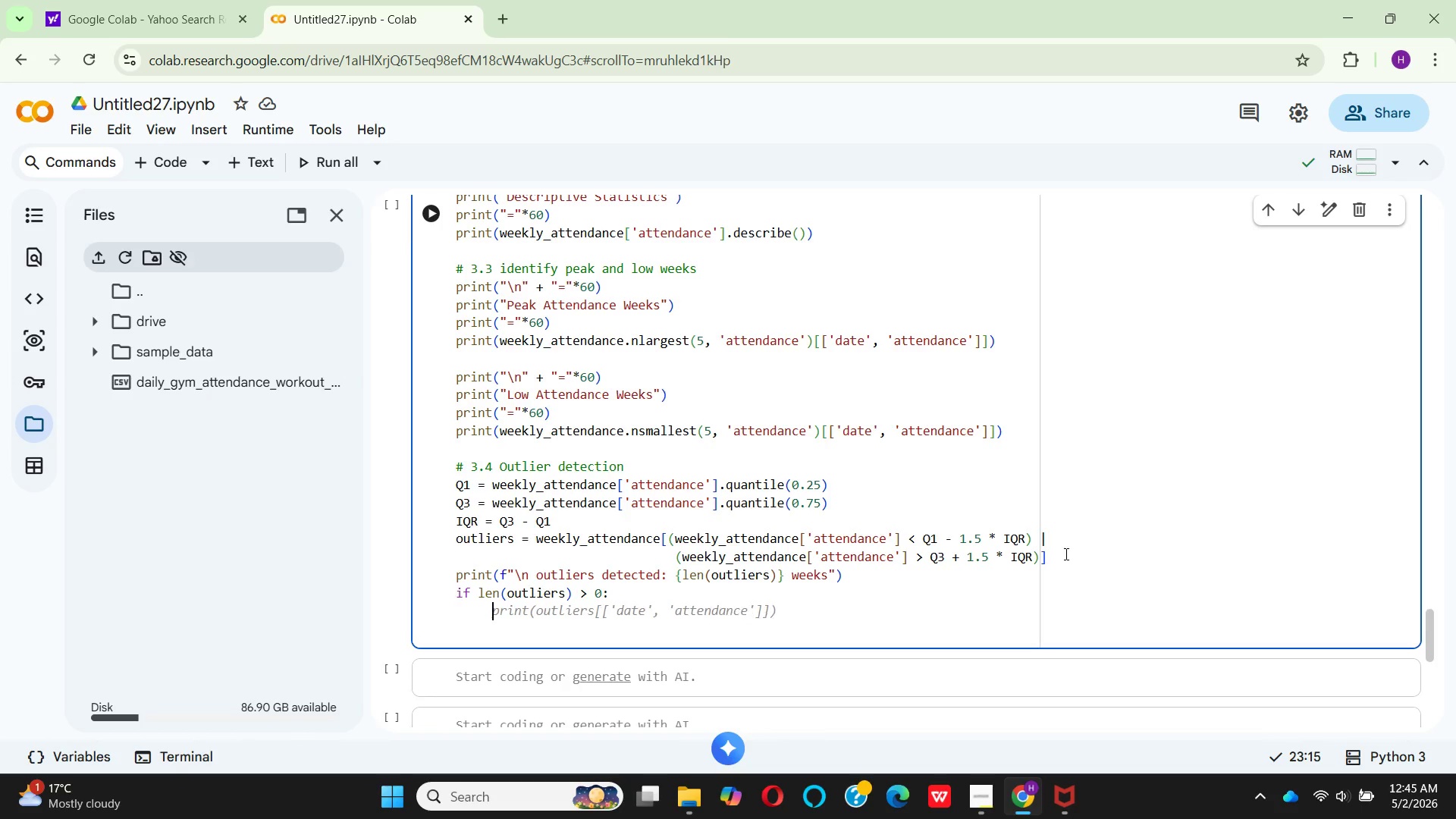 
key(Space)
 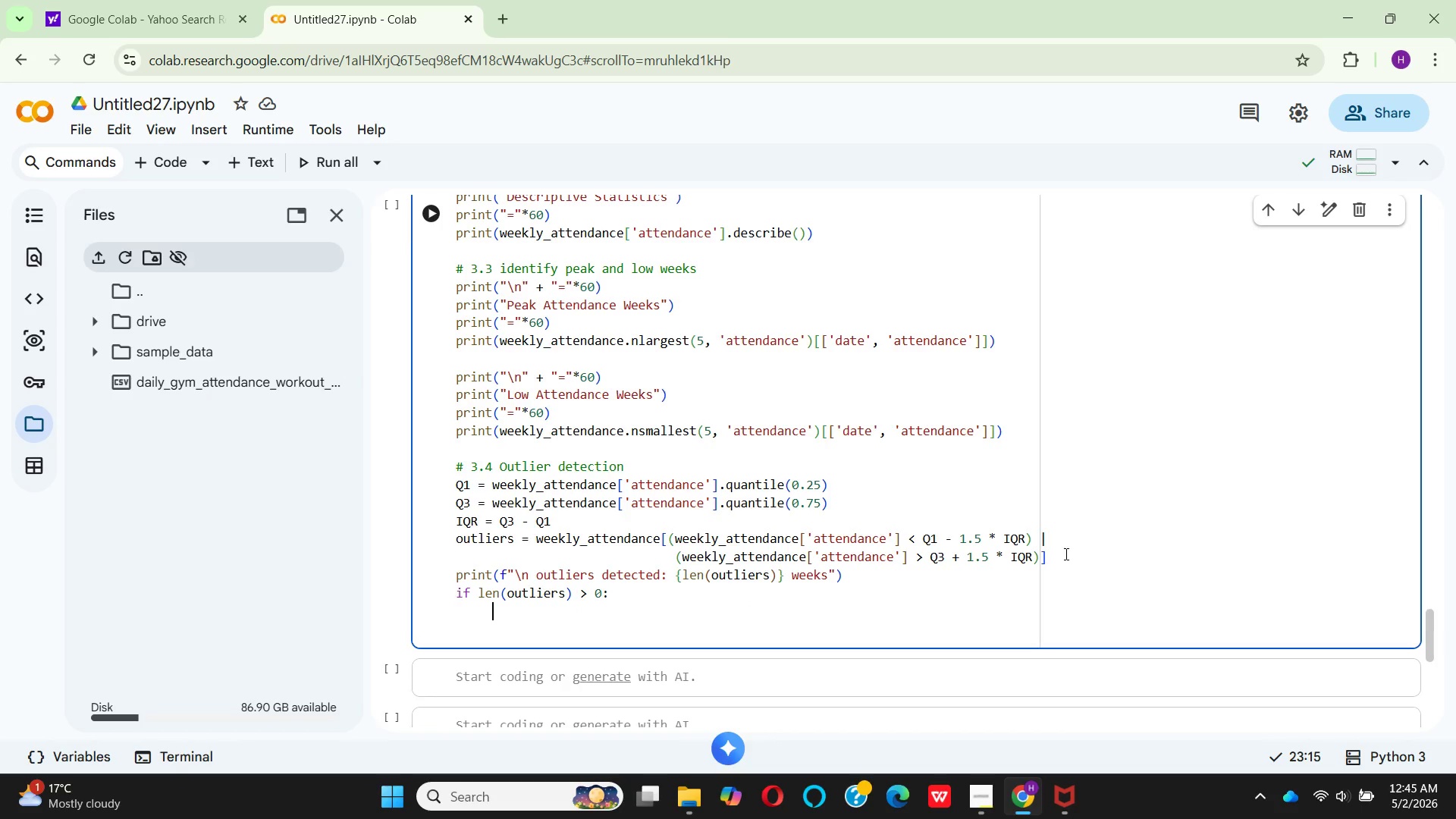 
type(print)
 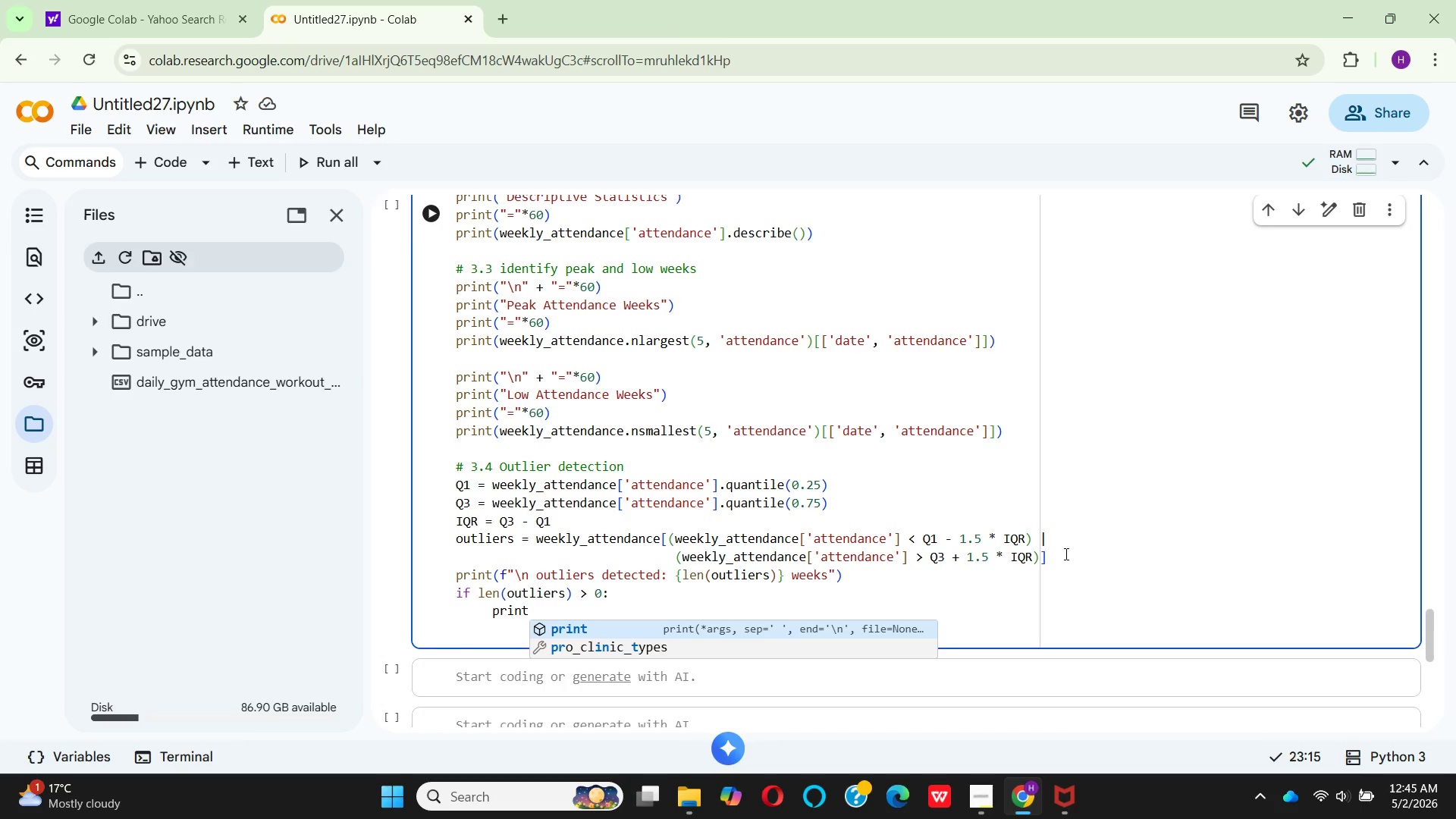 
key(Enter)
 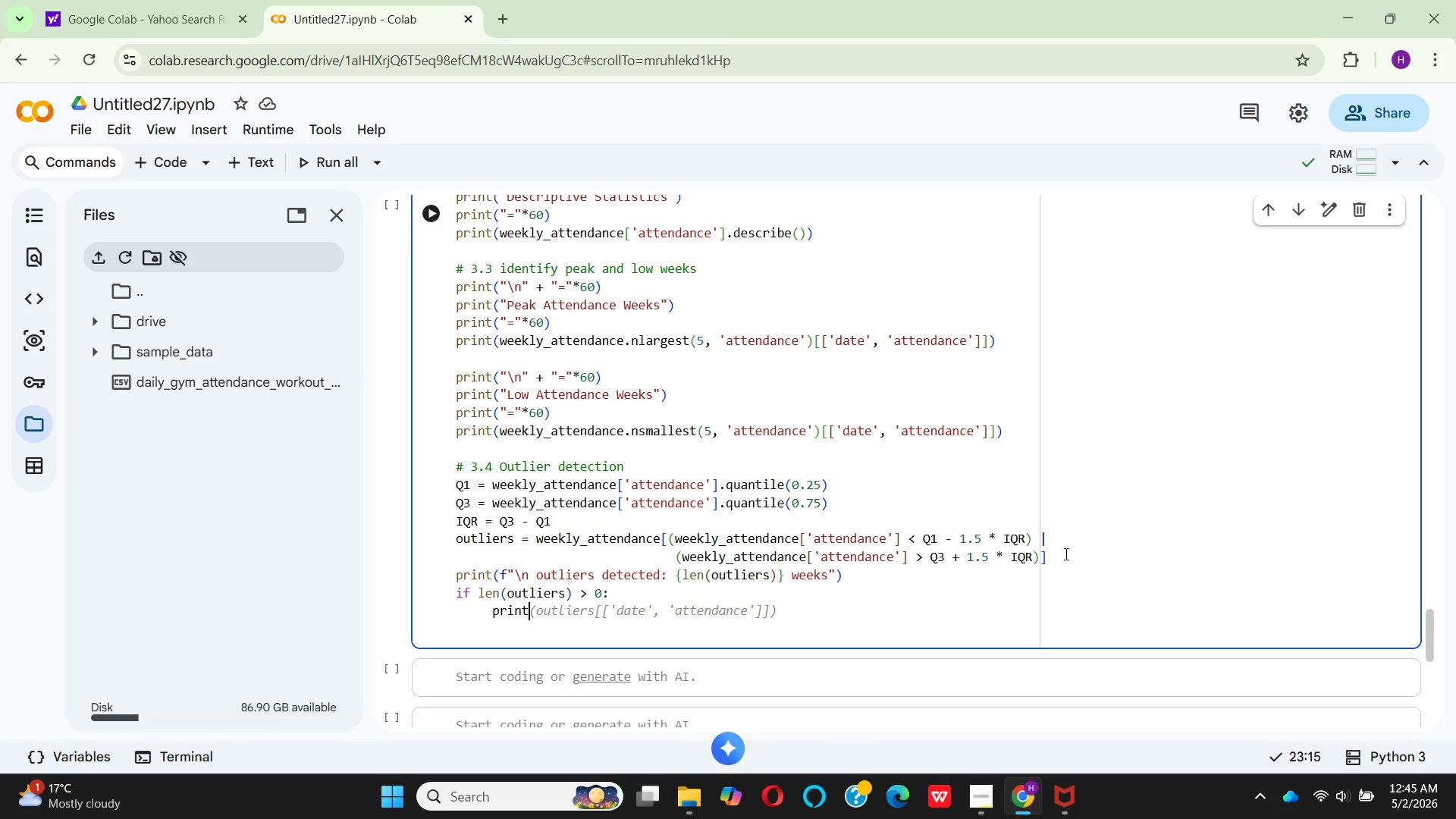 
wait(21.3)
 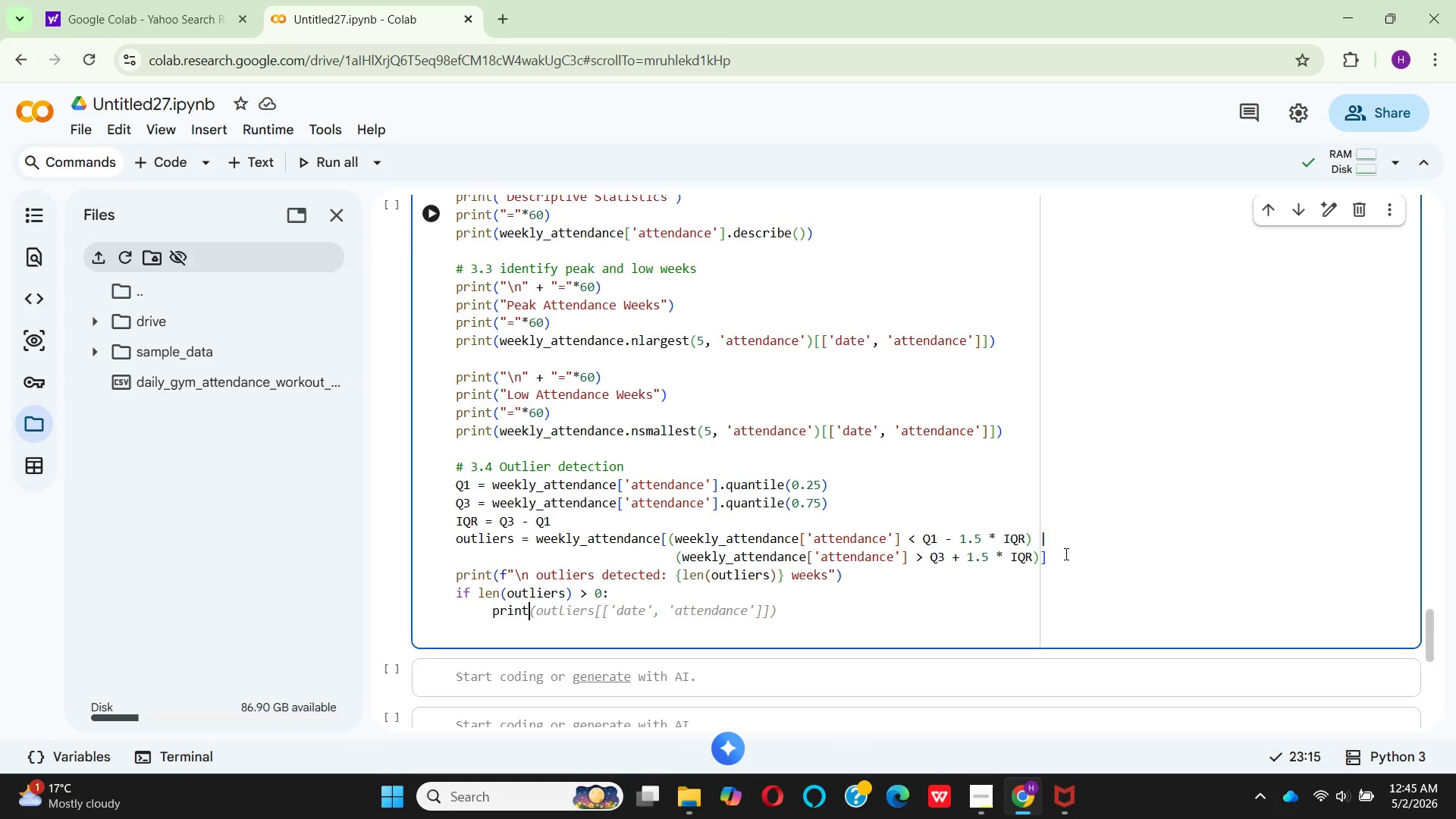 
left_click([607, 589])
 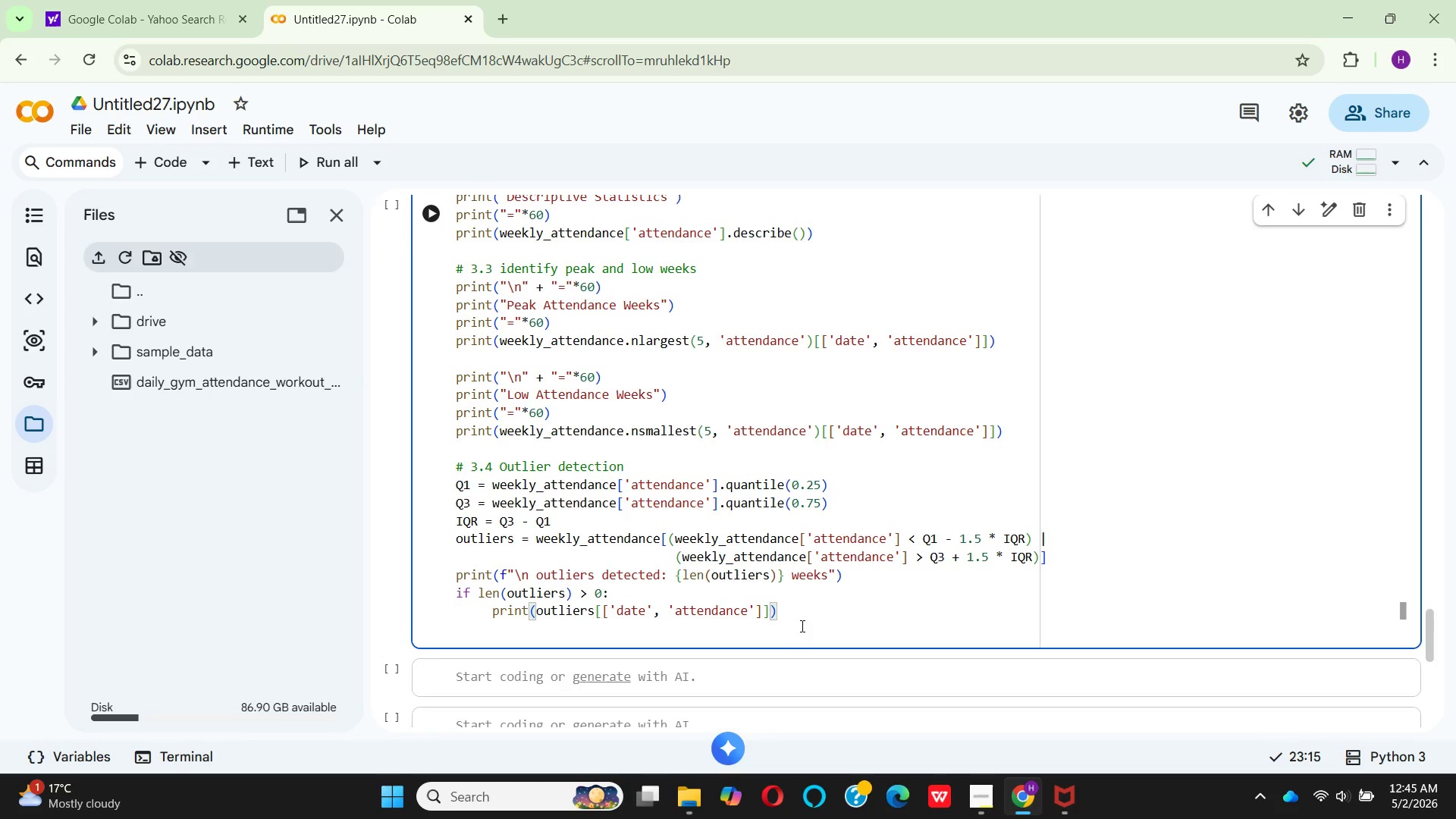 
wait(6.39)
 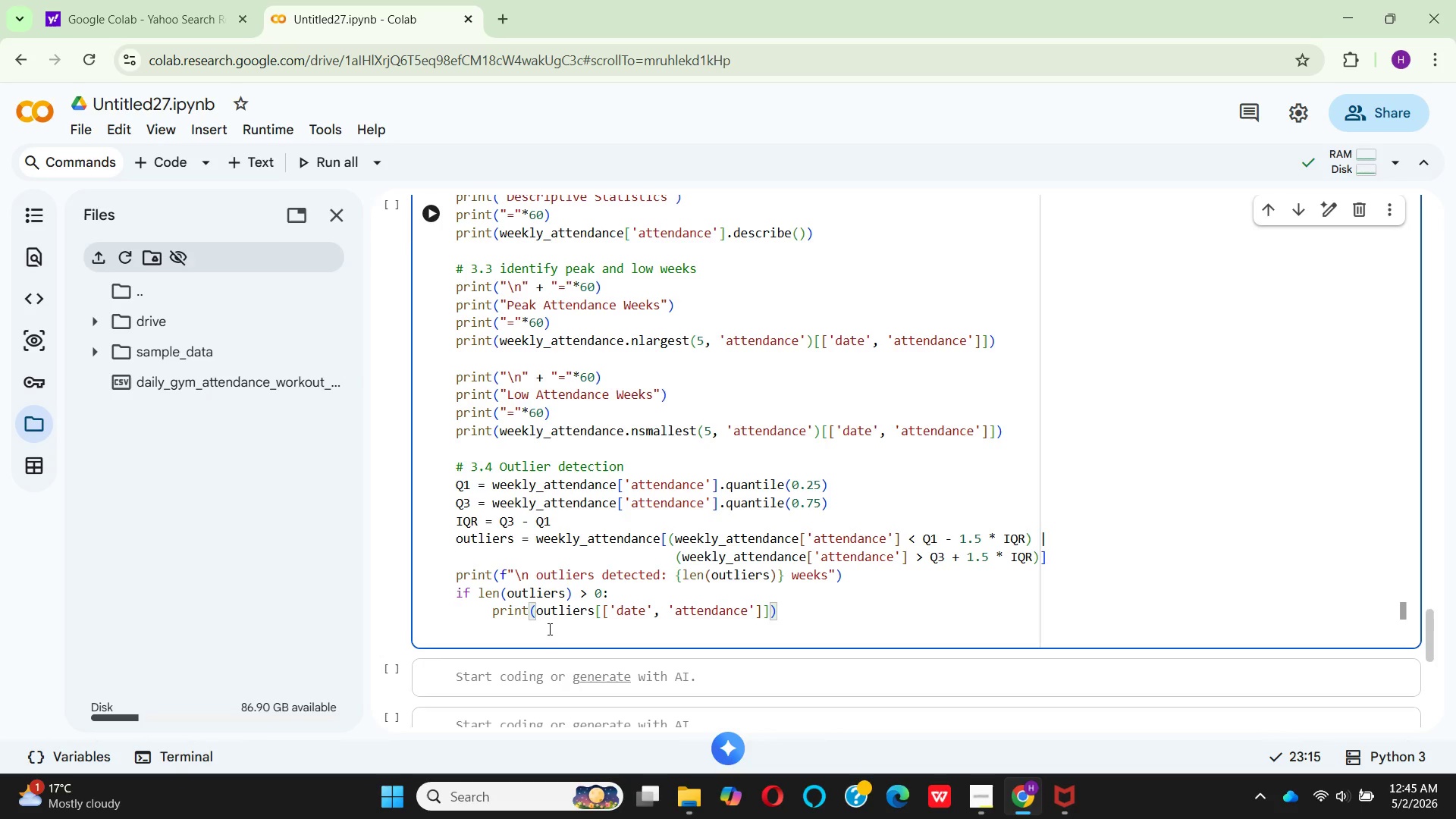 
key(Enter)
 